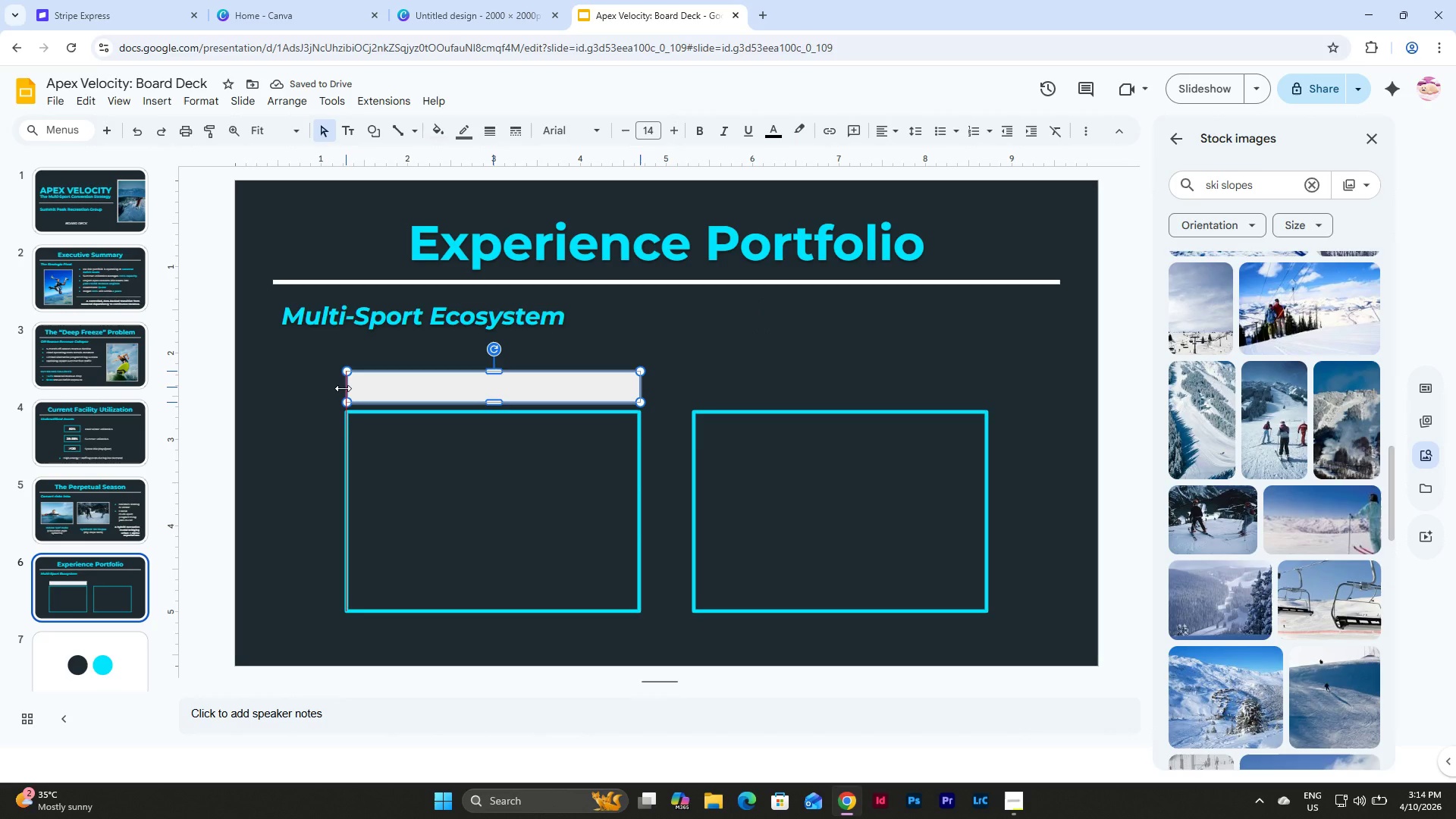 
wait(5.91)
 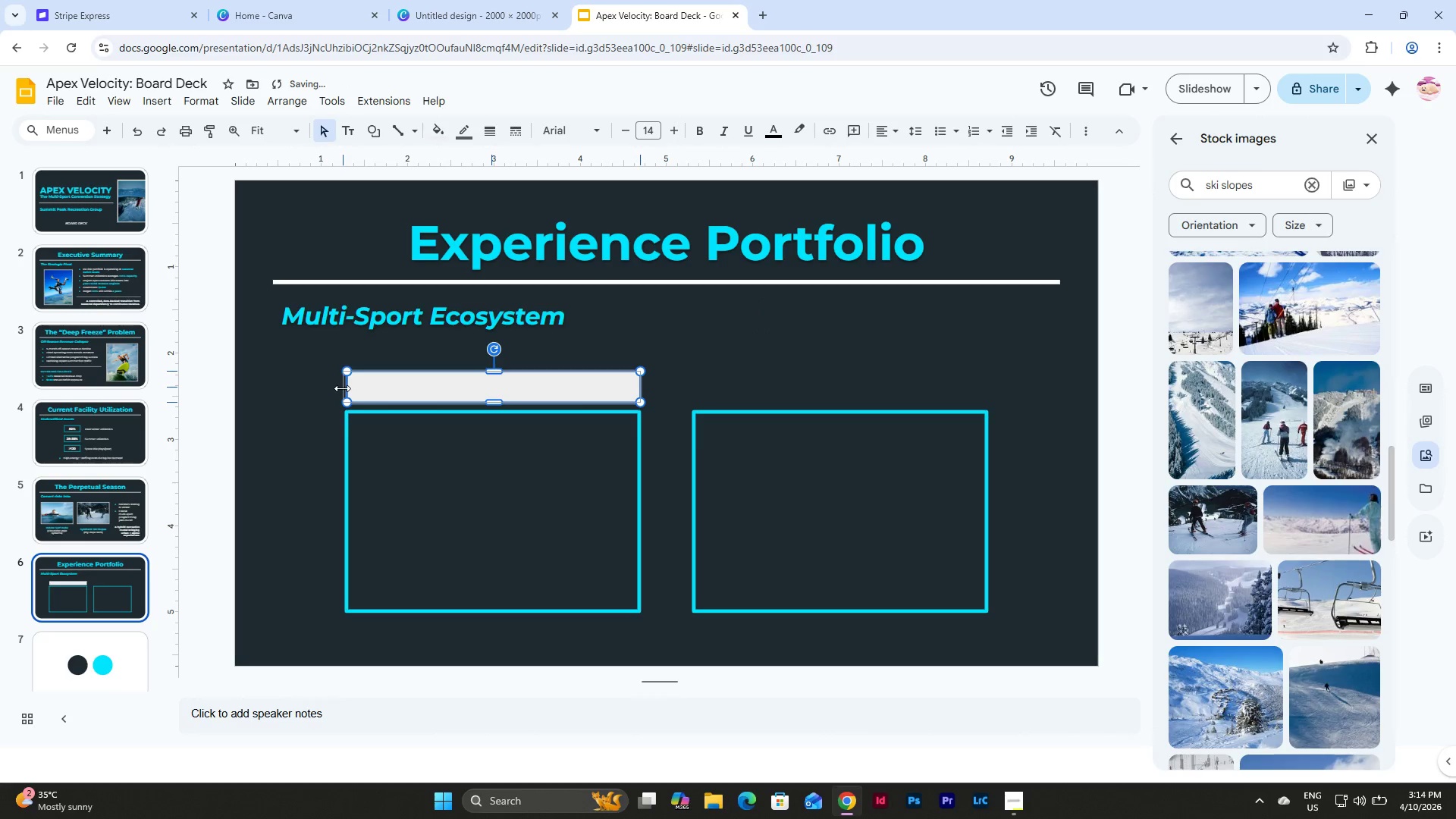 
left_click([456, 127])
 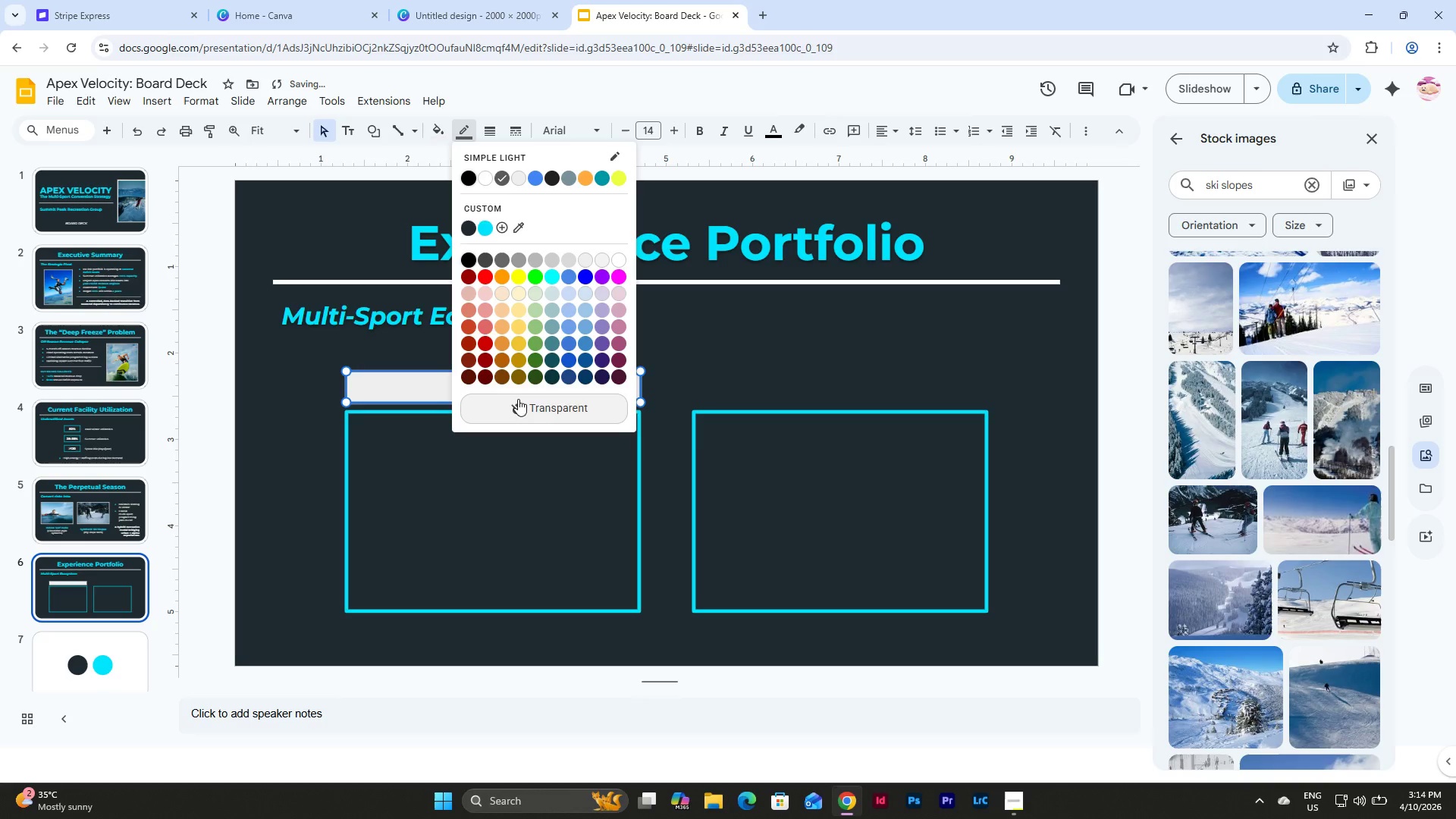 
left_click([518, 399])
 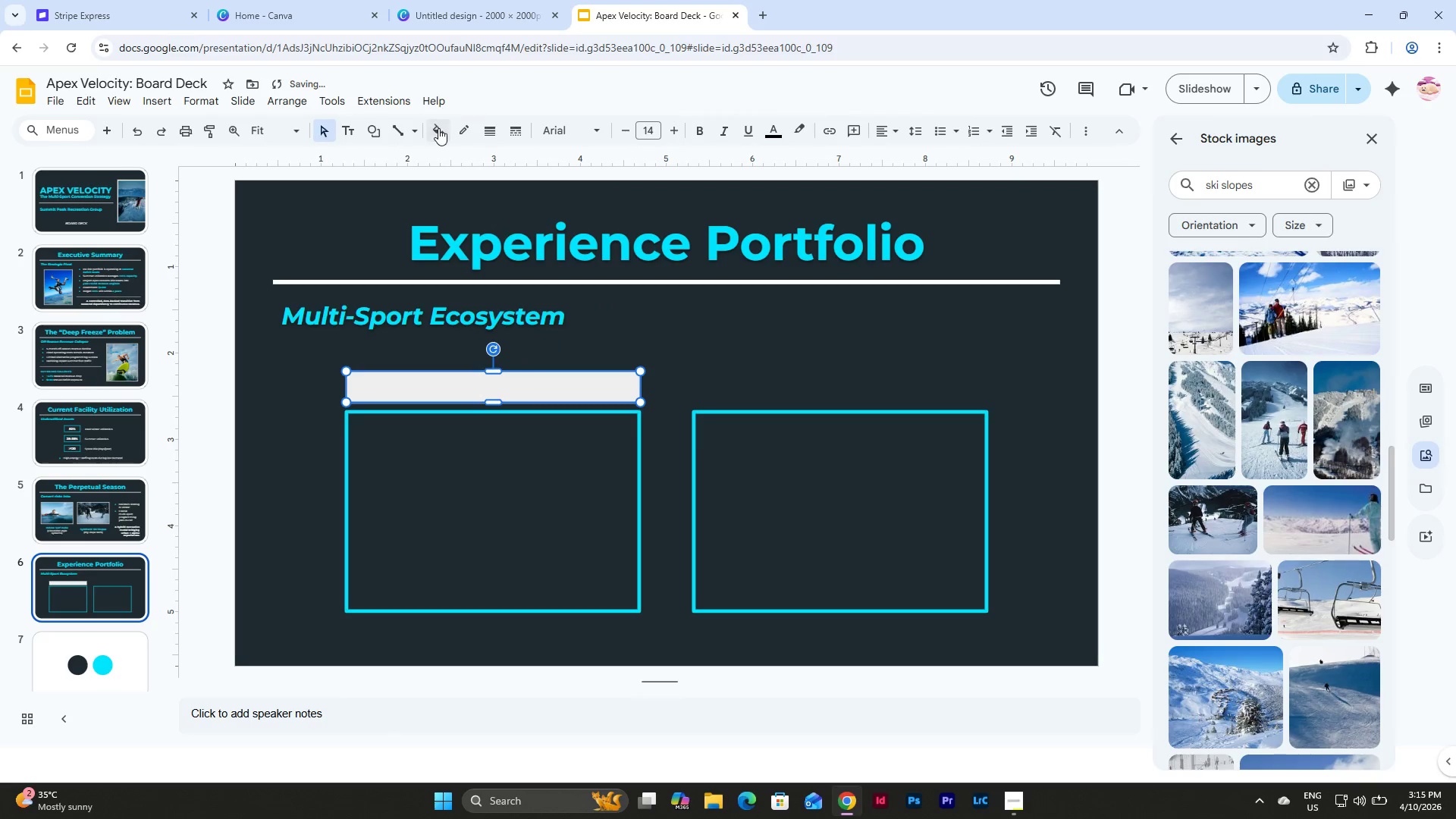 
double_click([440, 130])
 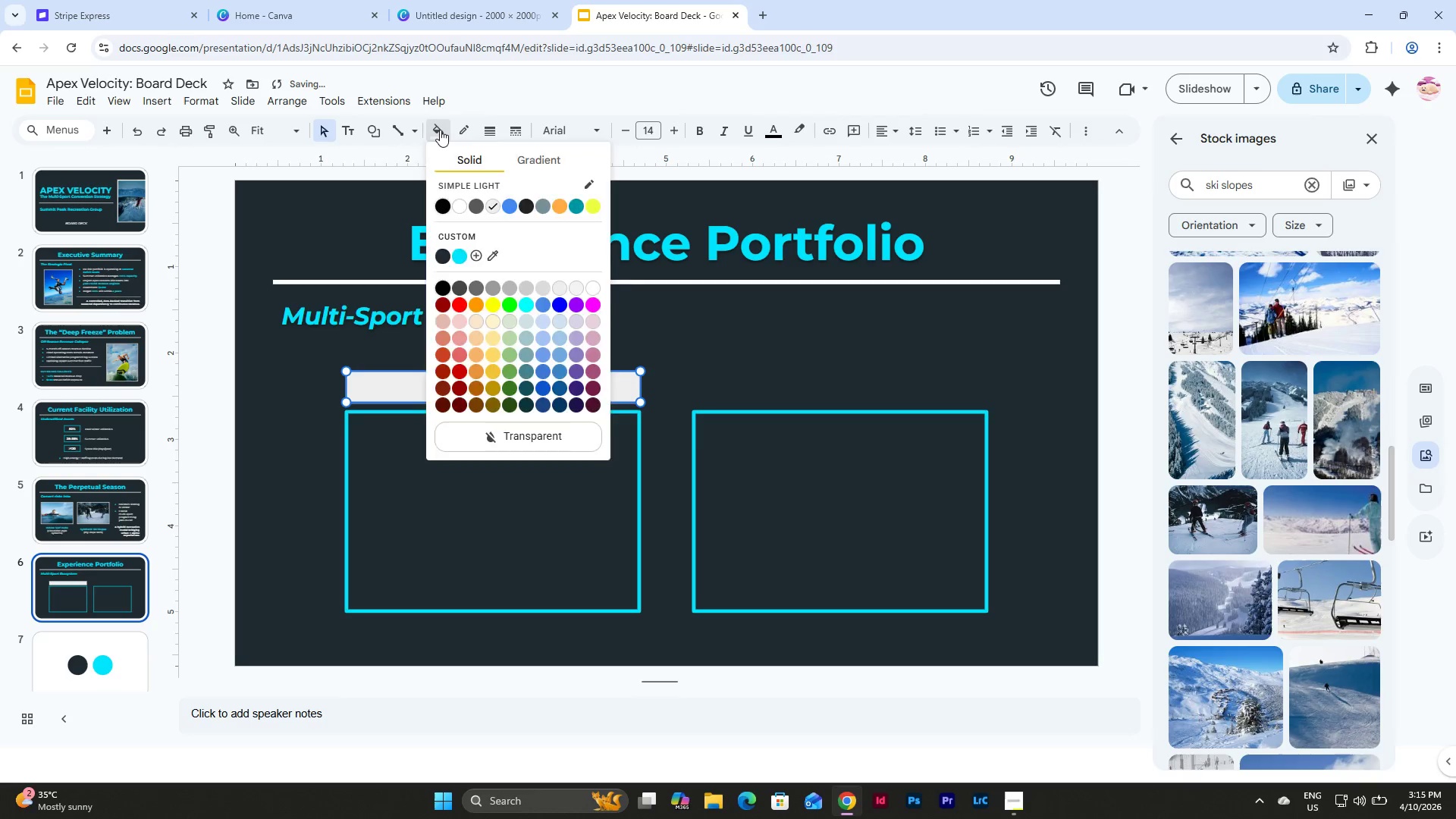 
left_click([440, 130])
 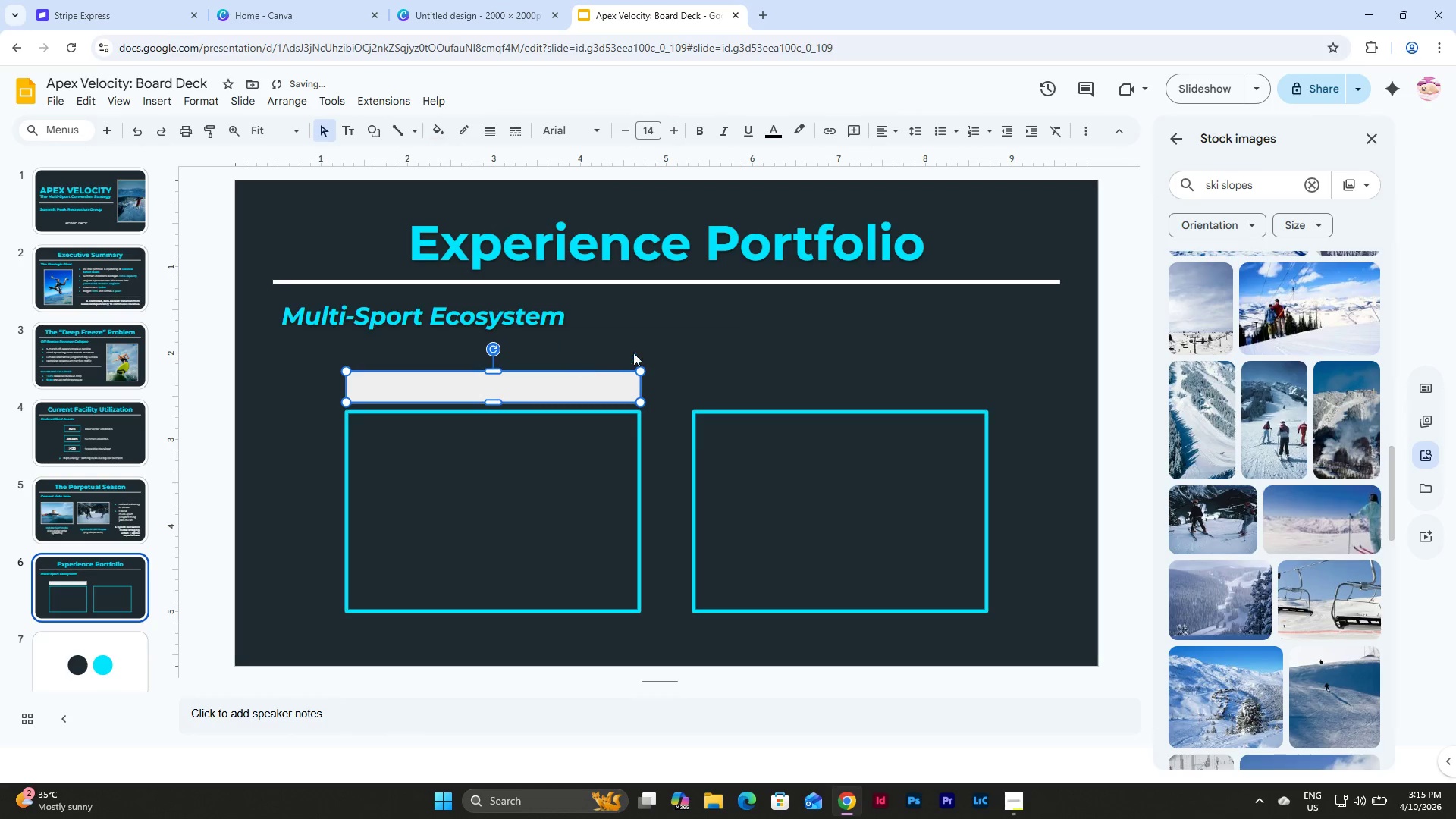 
left_click([639, 347])
 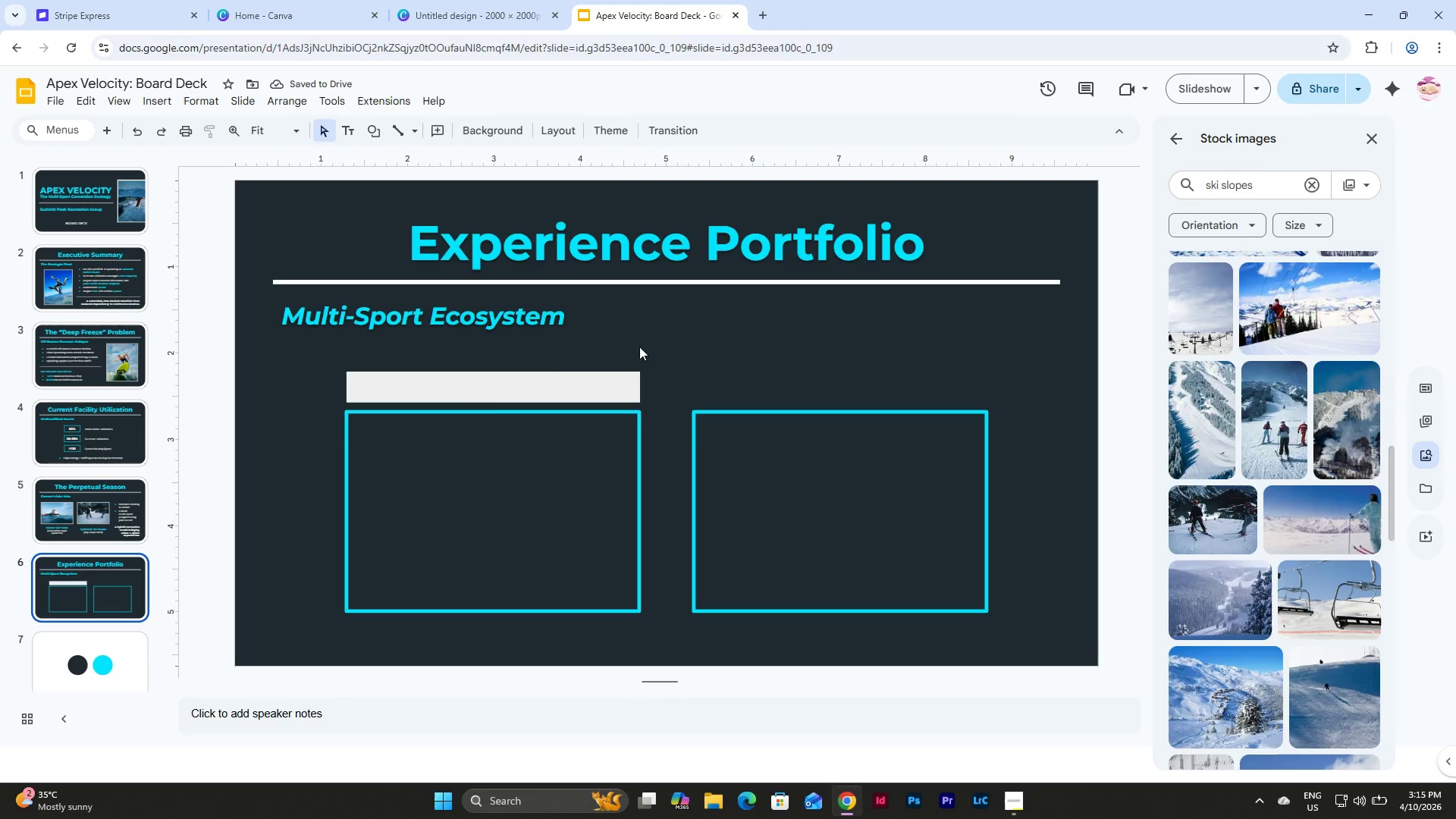 
left_click([514, 384])
 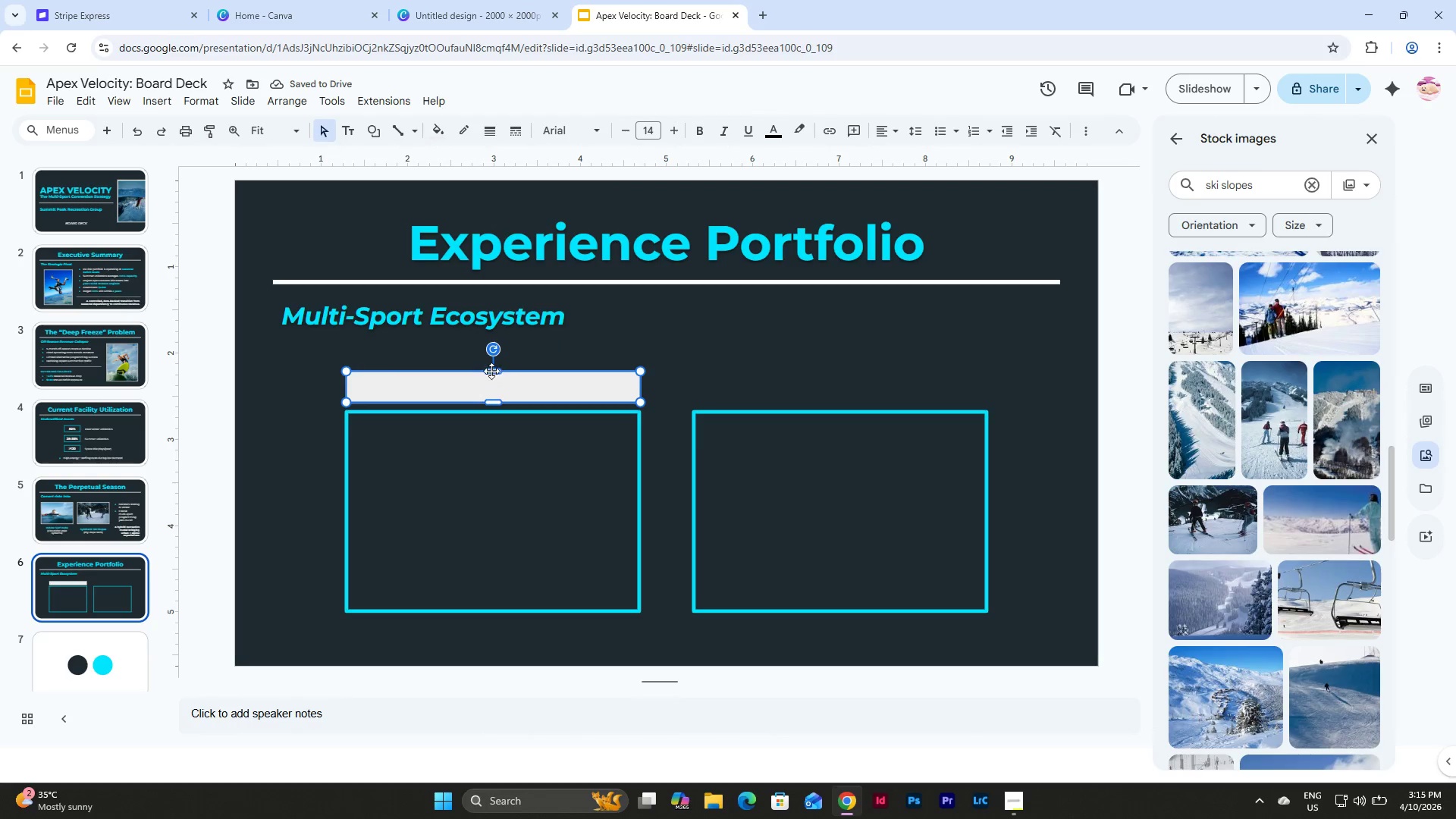 
left_click_drag(start_coordinate=[491, 370], to_coordinate=[491, 365])
 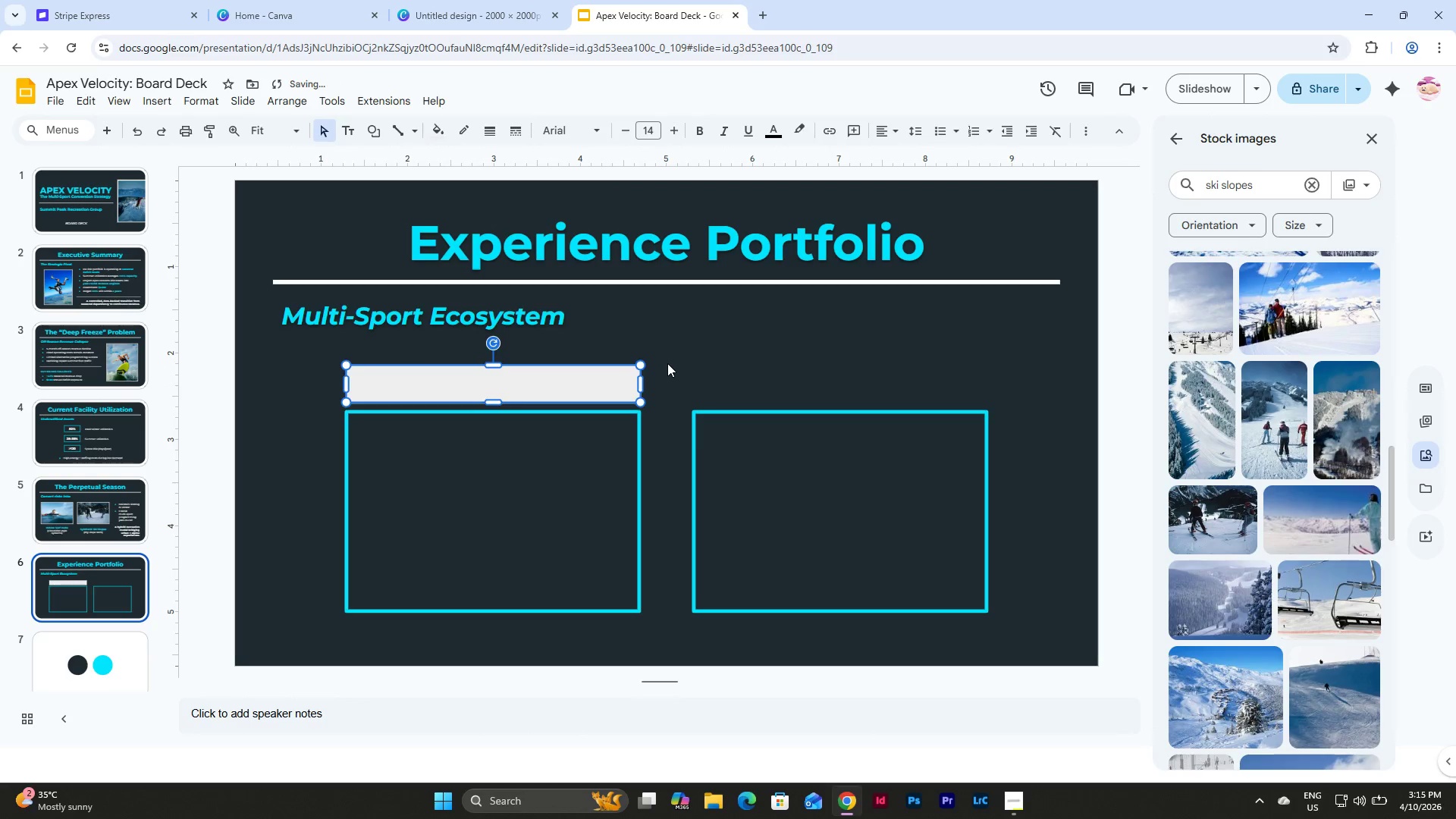 
left_click([667, 363])
 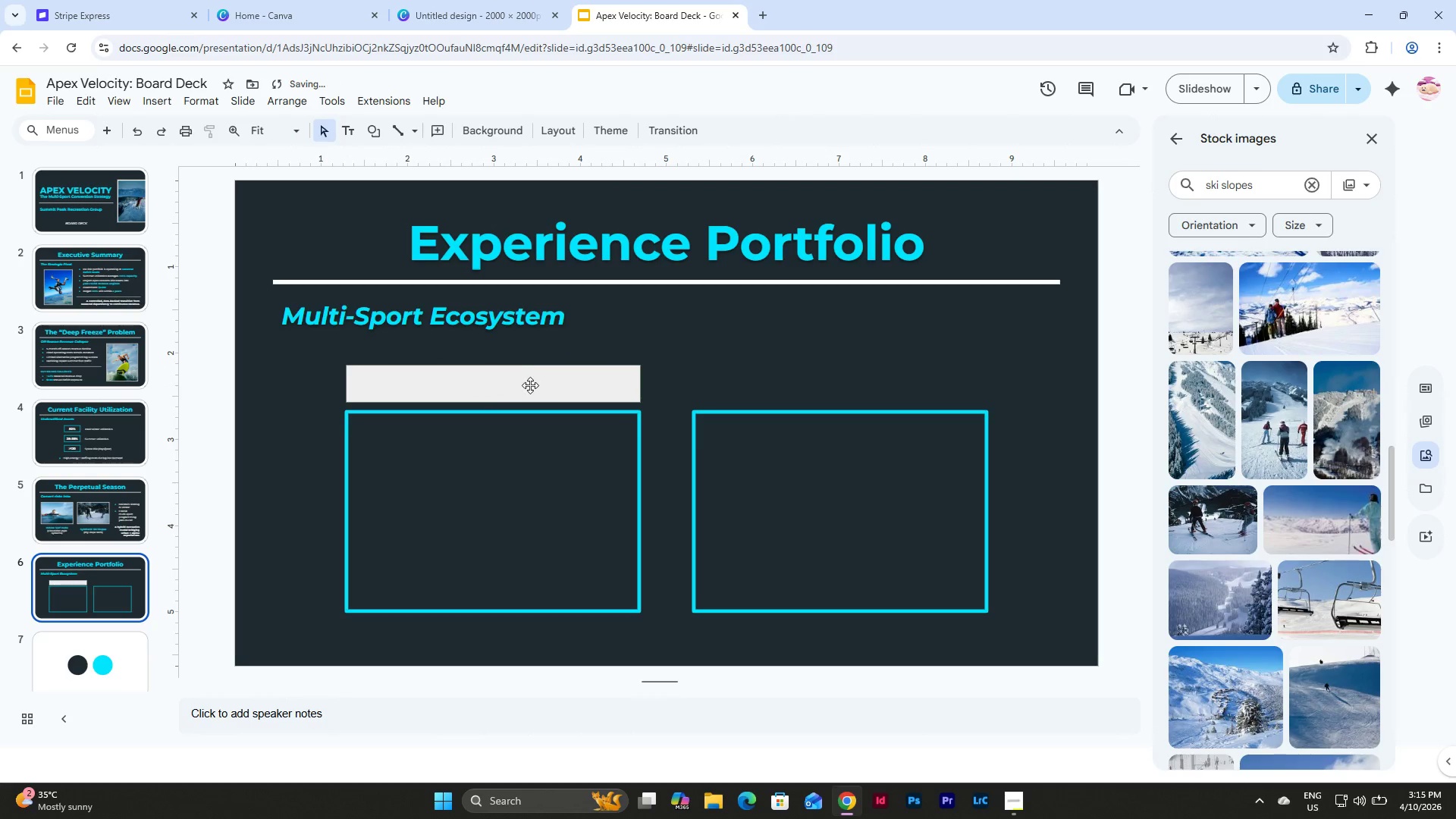 
double_click([528, 385])
 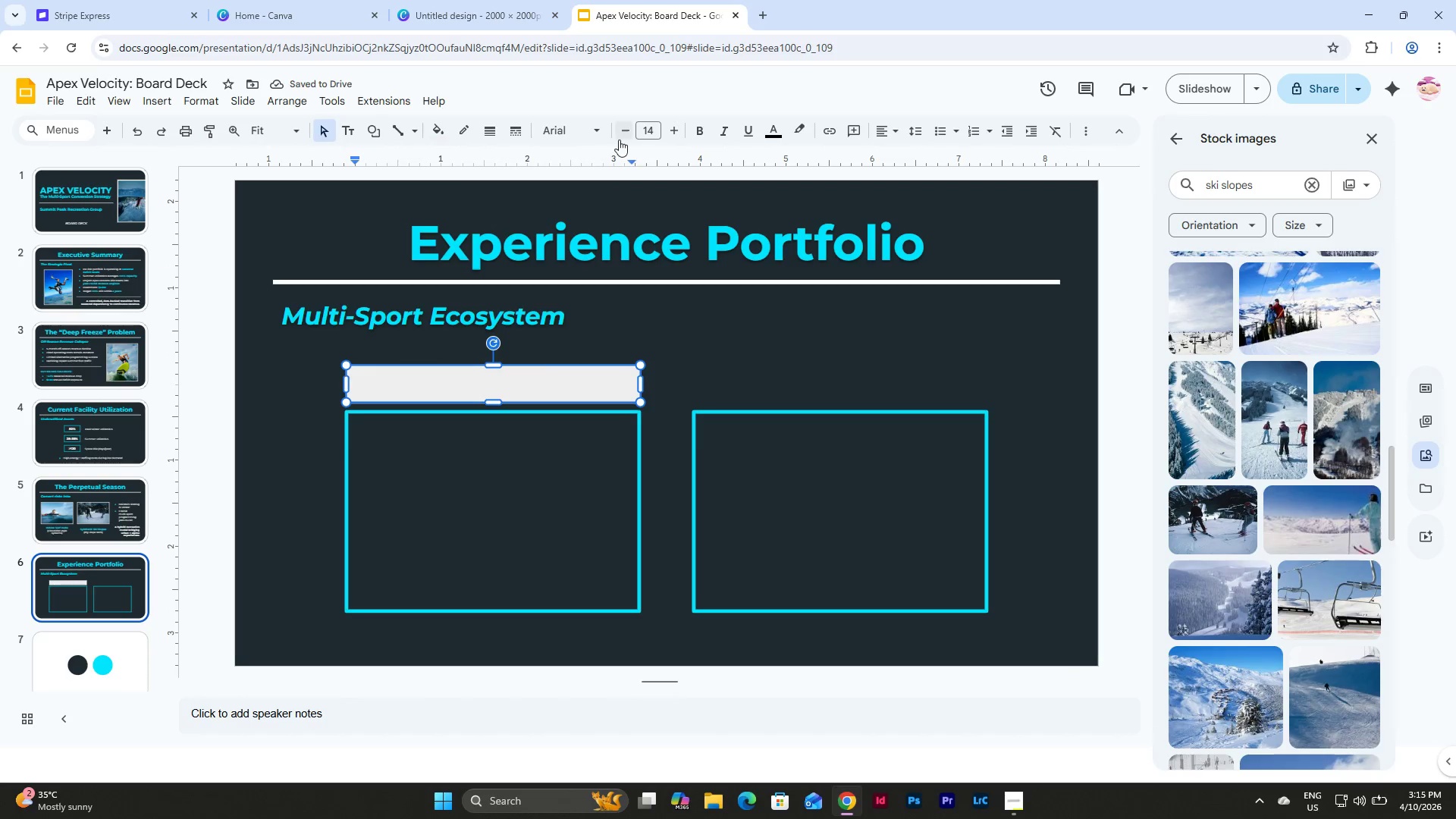 
left_click([592, 137])
 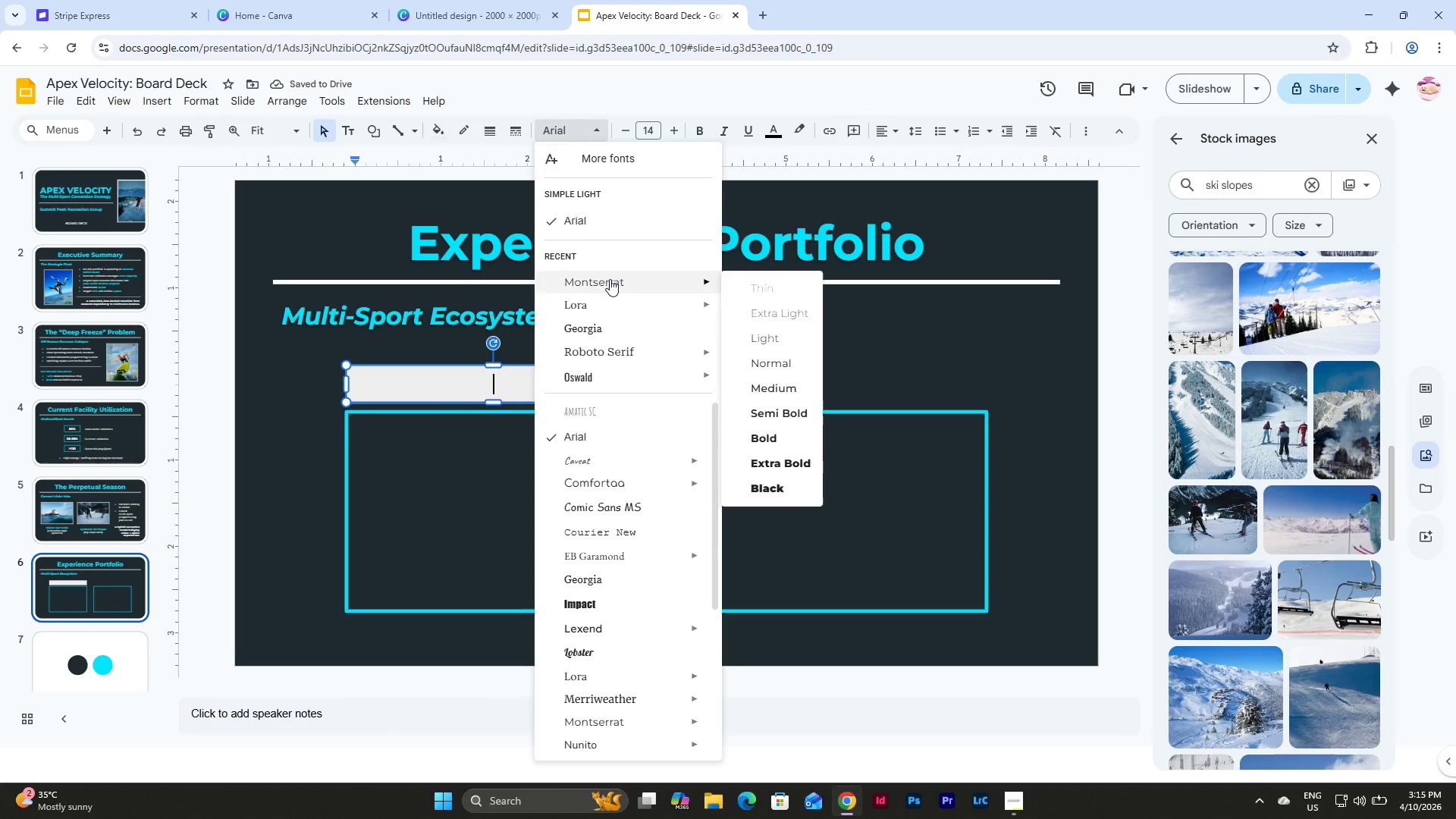 
left_click([610, 283])
 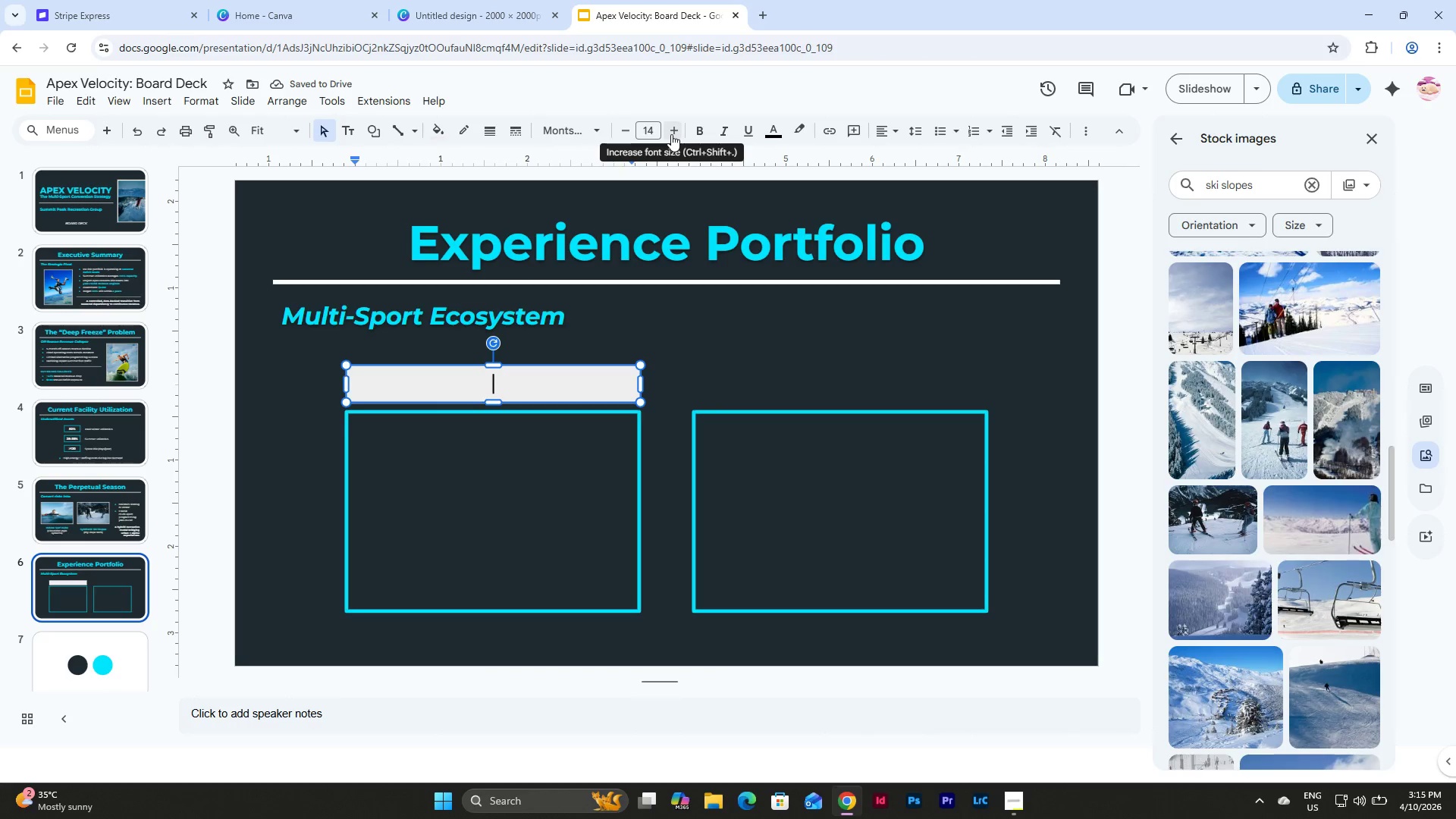 
double_click([671, 134])
 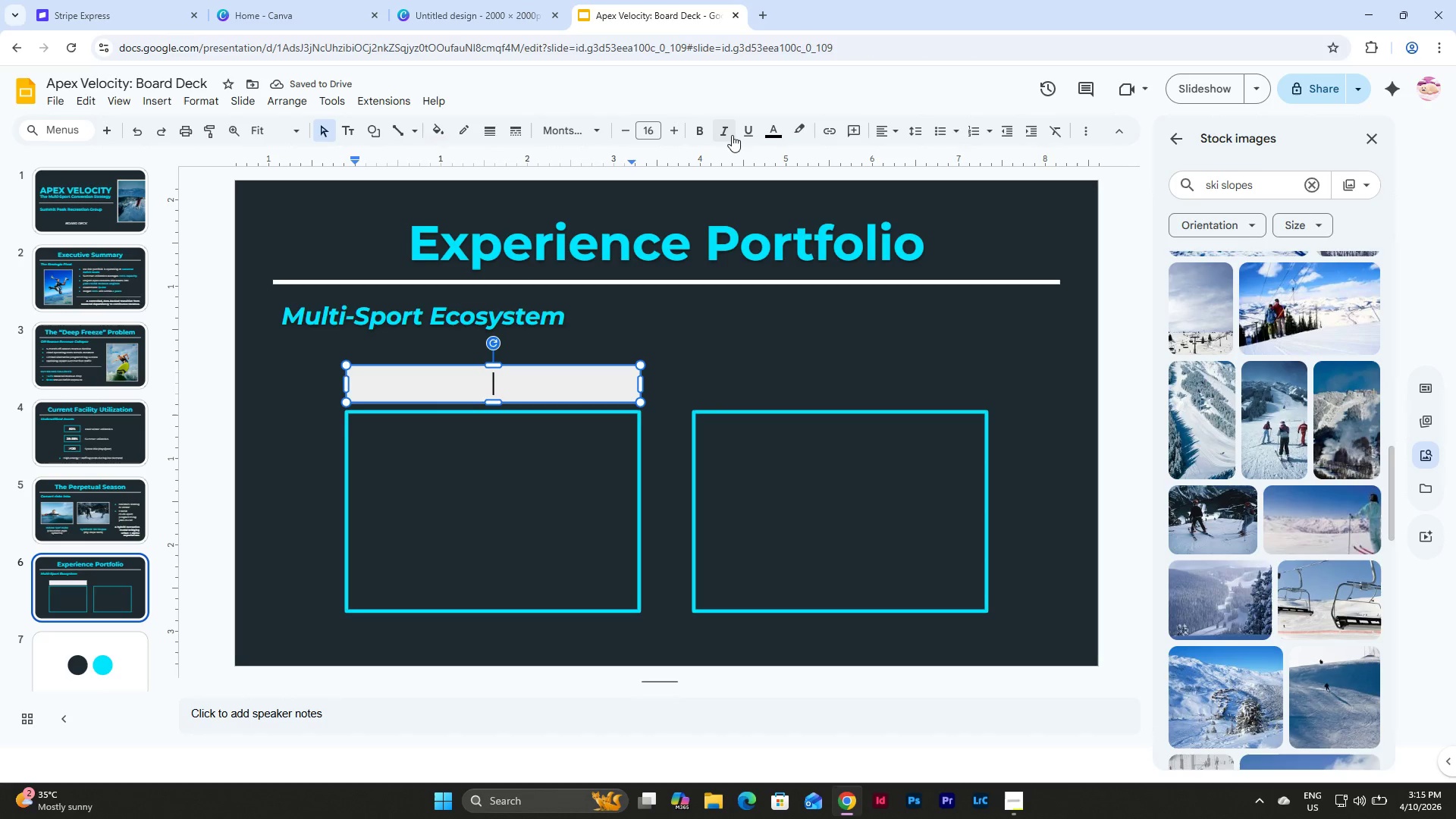 
left_click([700, 135])
 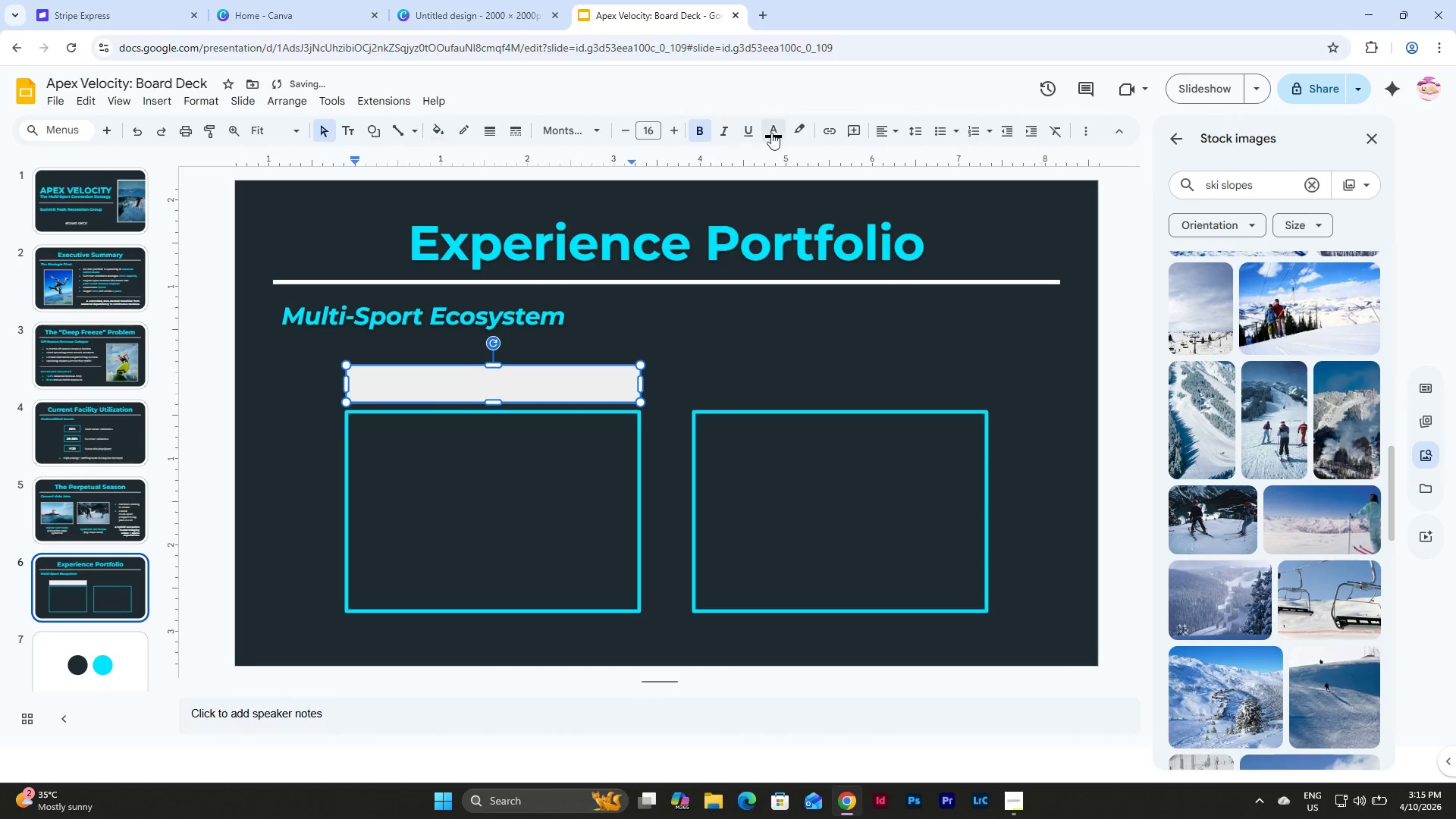 
left_click([774, 131])
 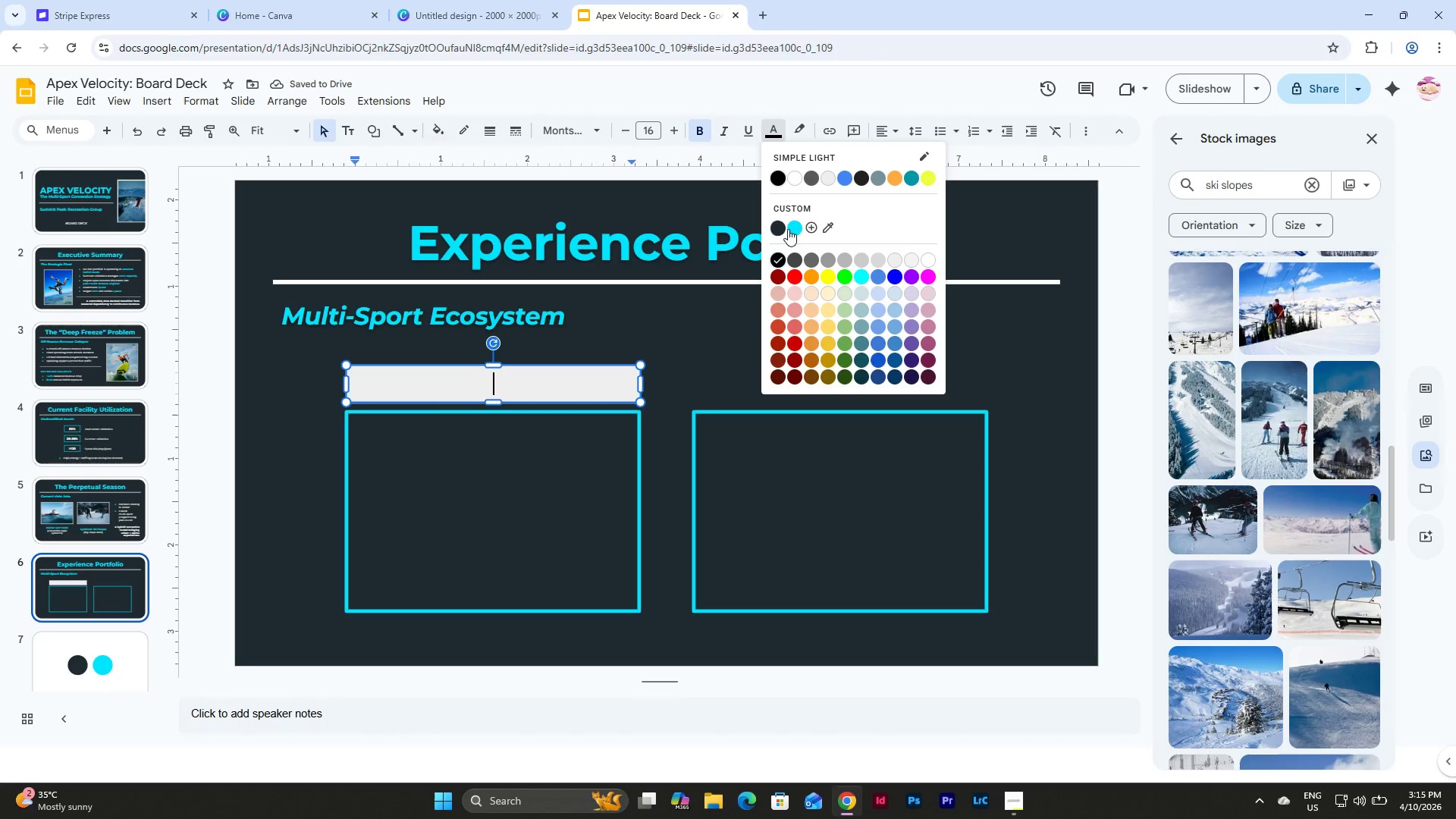 
left_click([774, 229])
 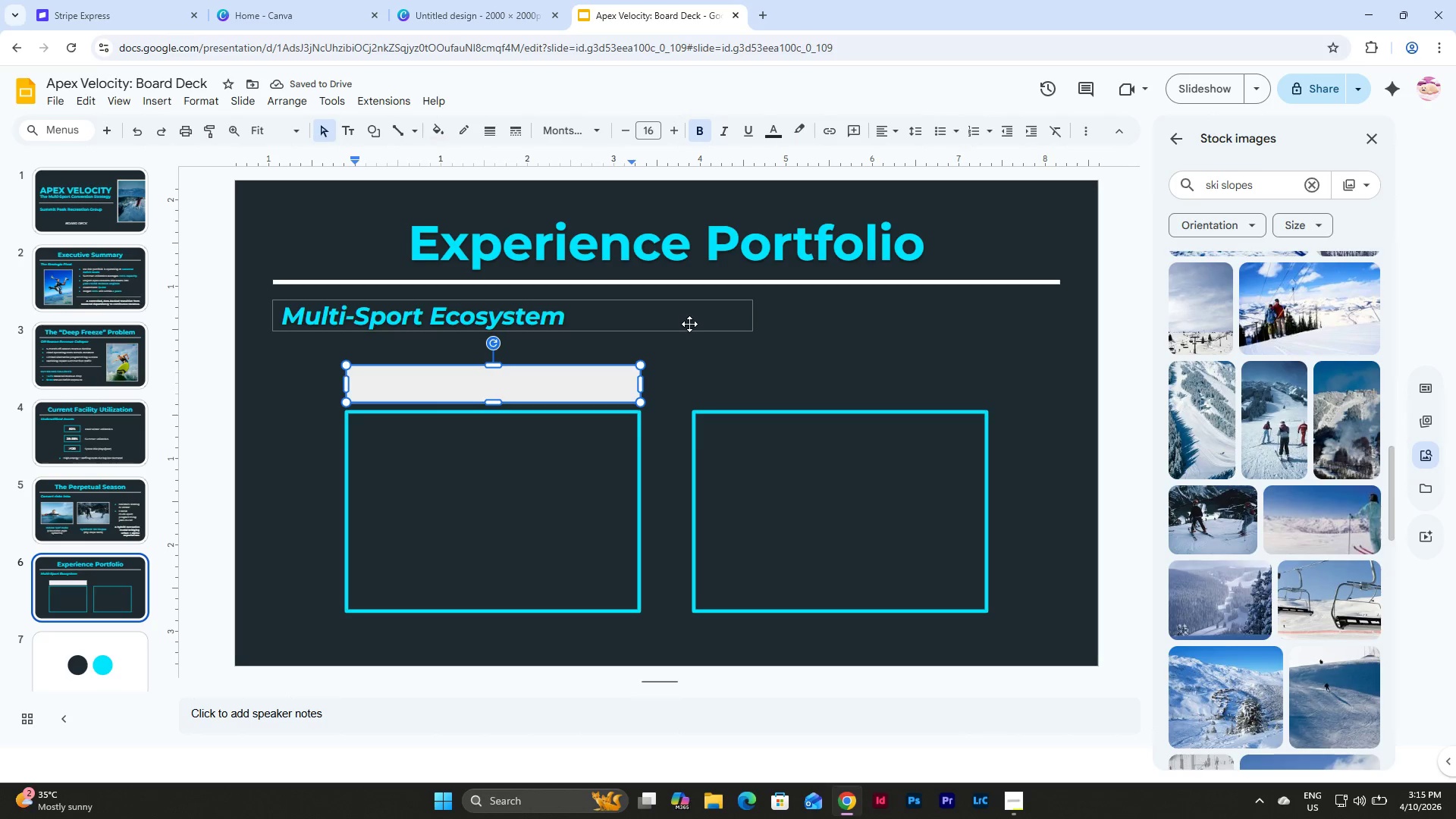 
wait(6.58)
 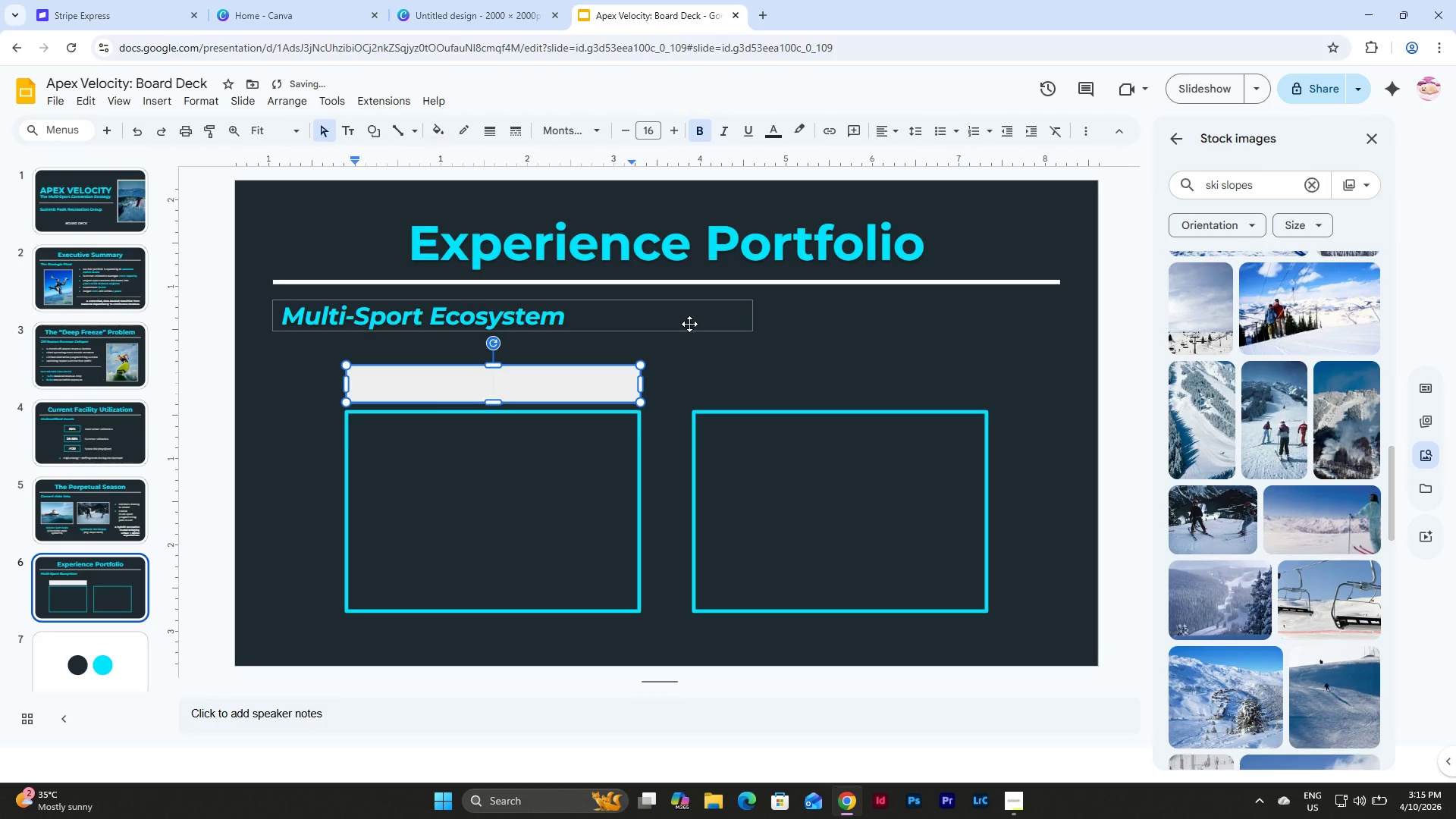 
type(CORE ATTRACTIONS)
 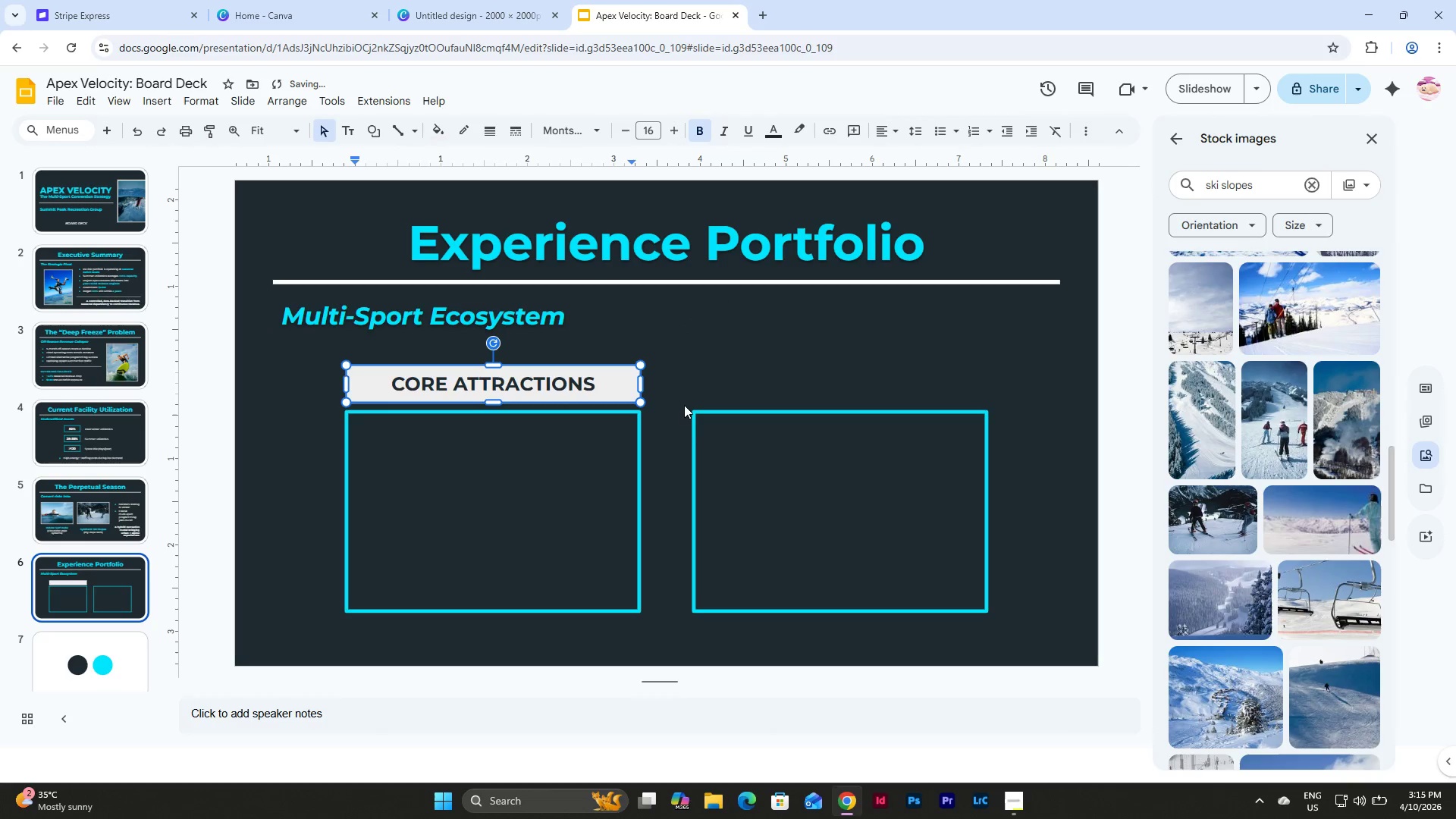 
left_click([687, 378])
 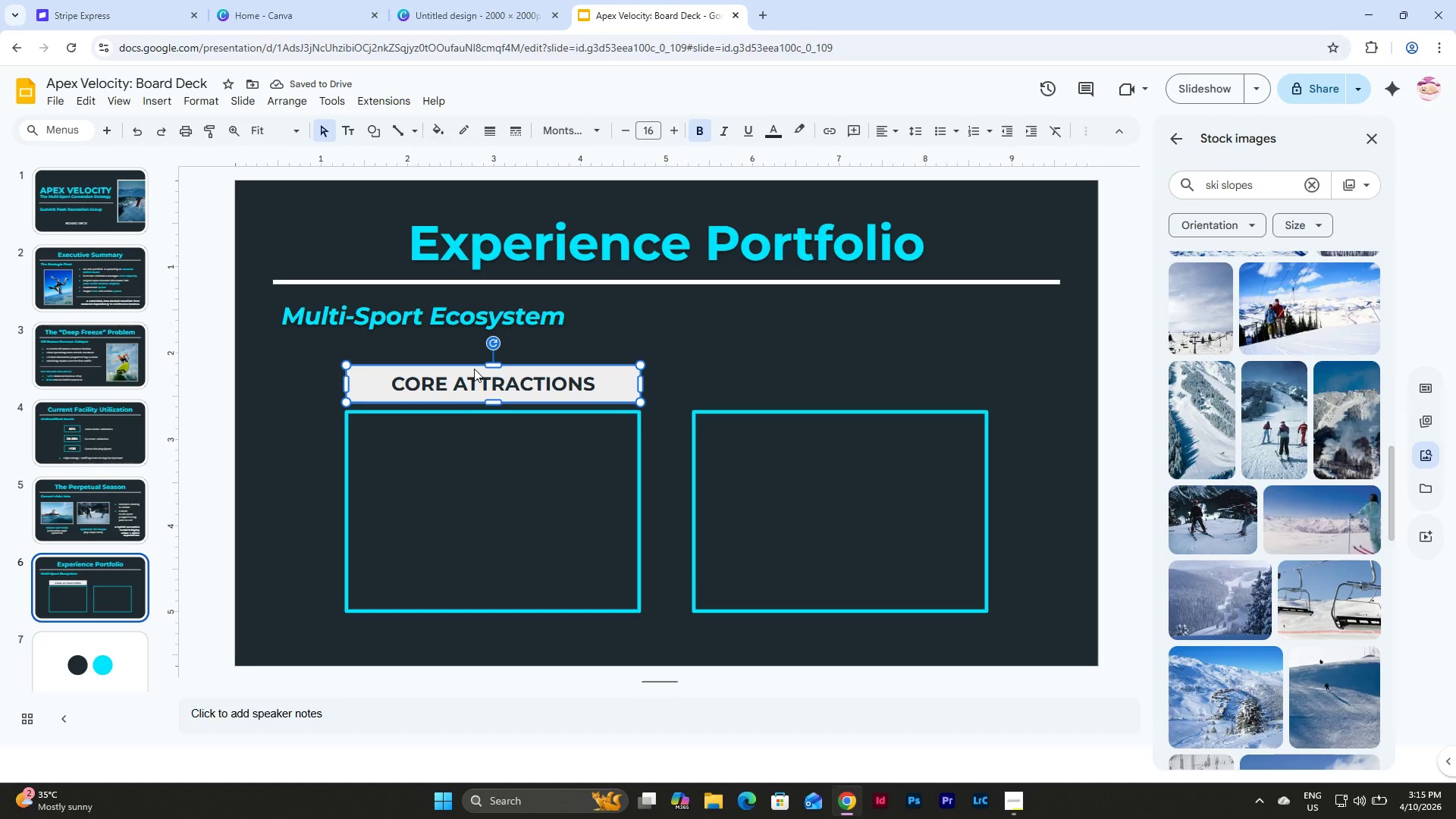 
double_click([519, 370])
 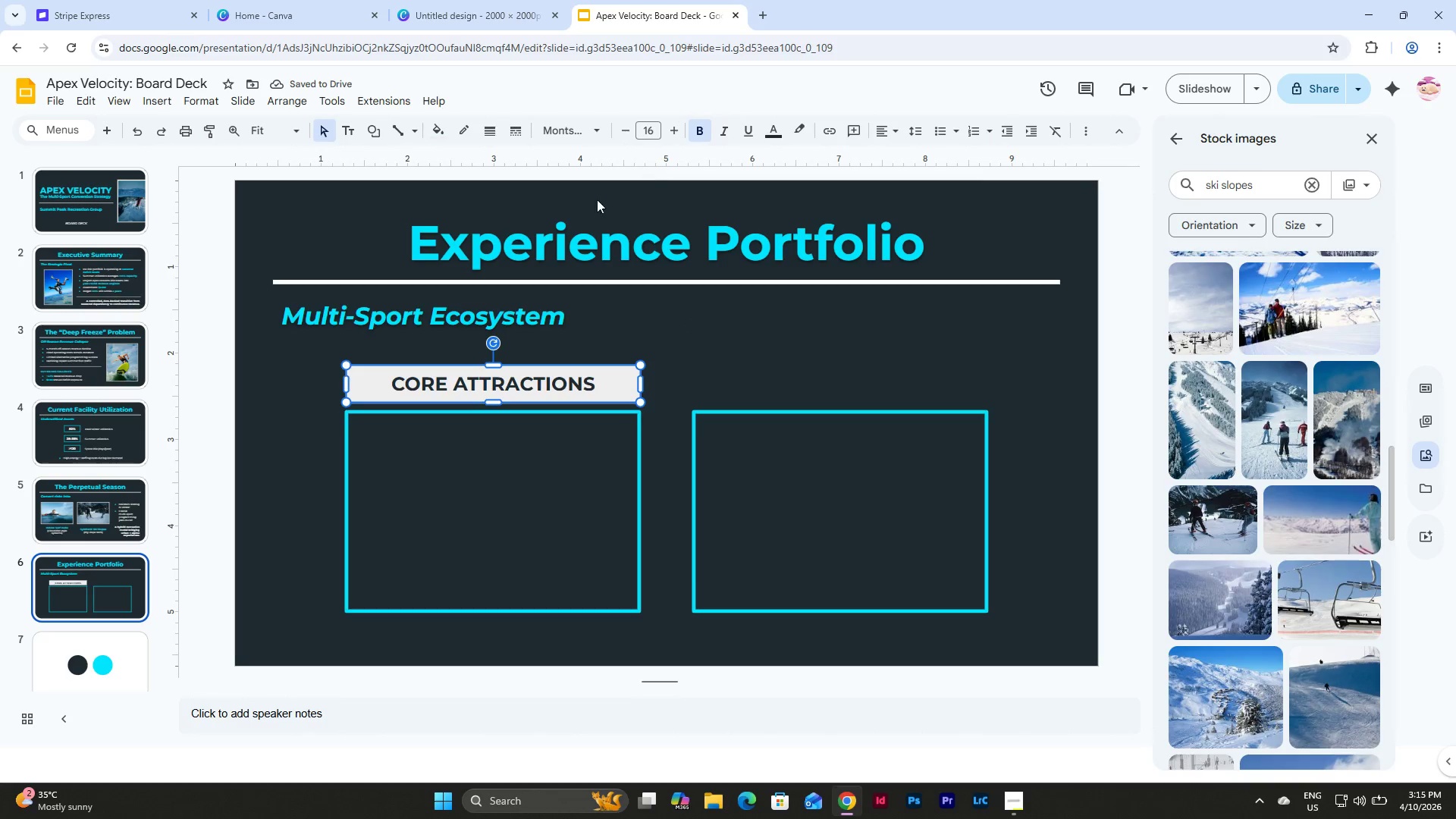 
left_click([500, 328])
 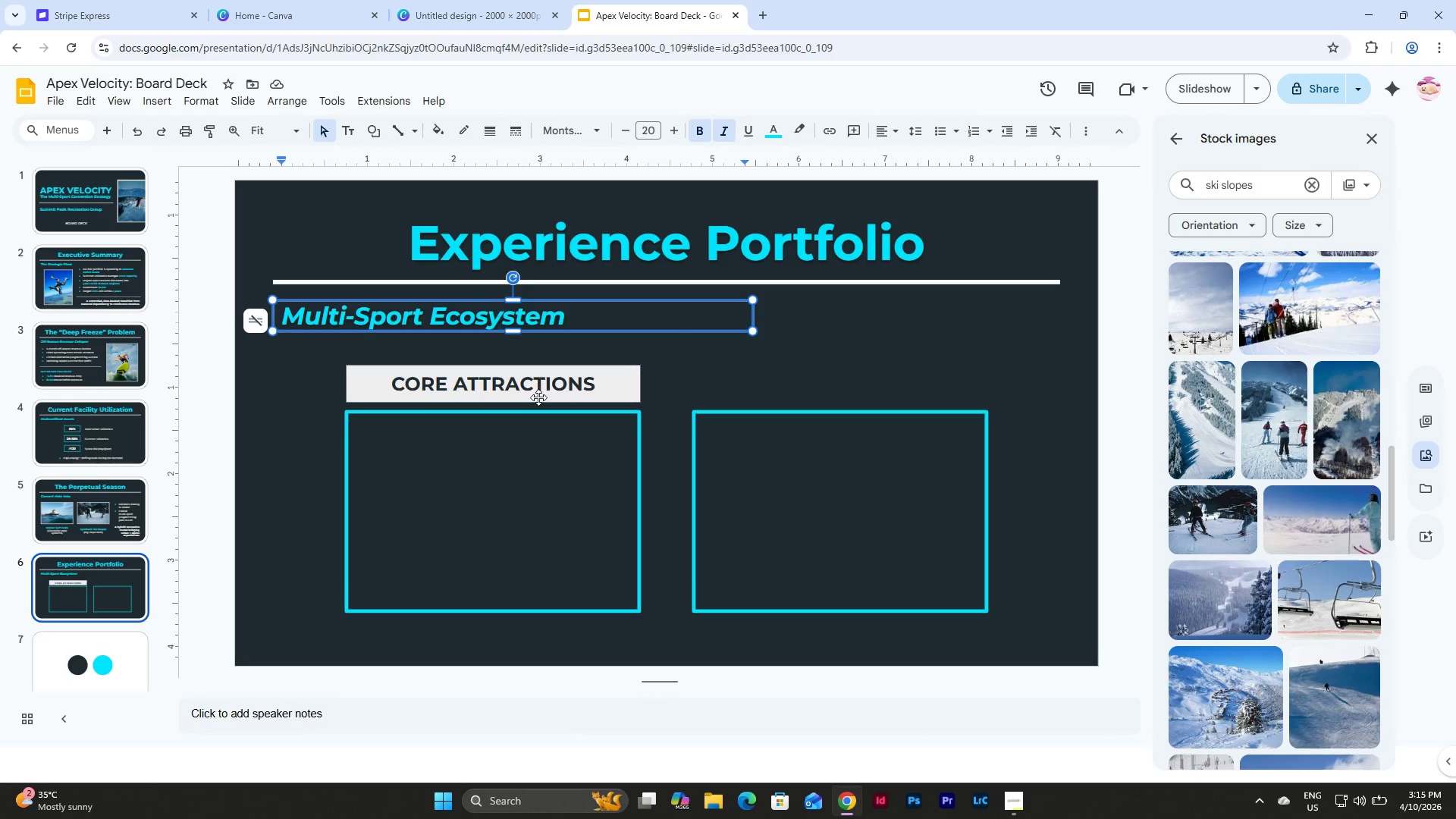 
left_click([538, 397])
 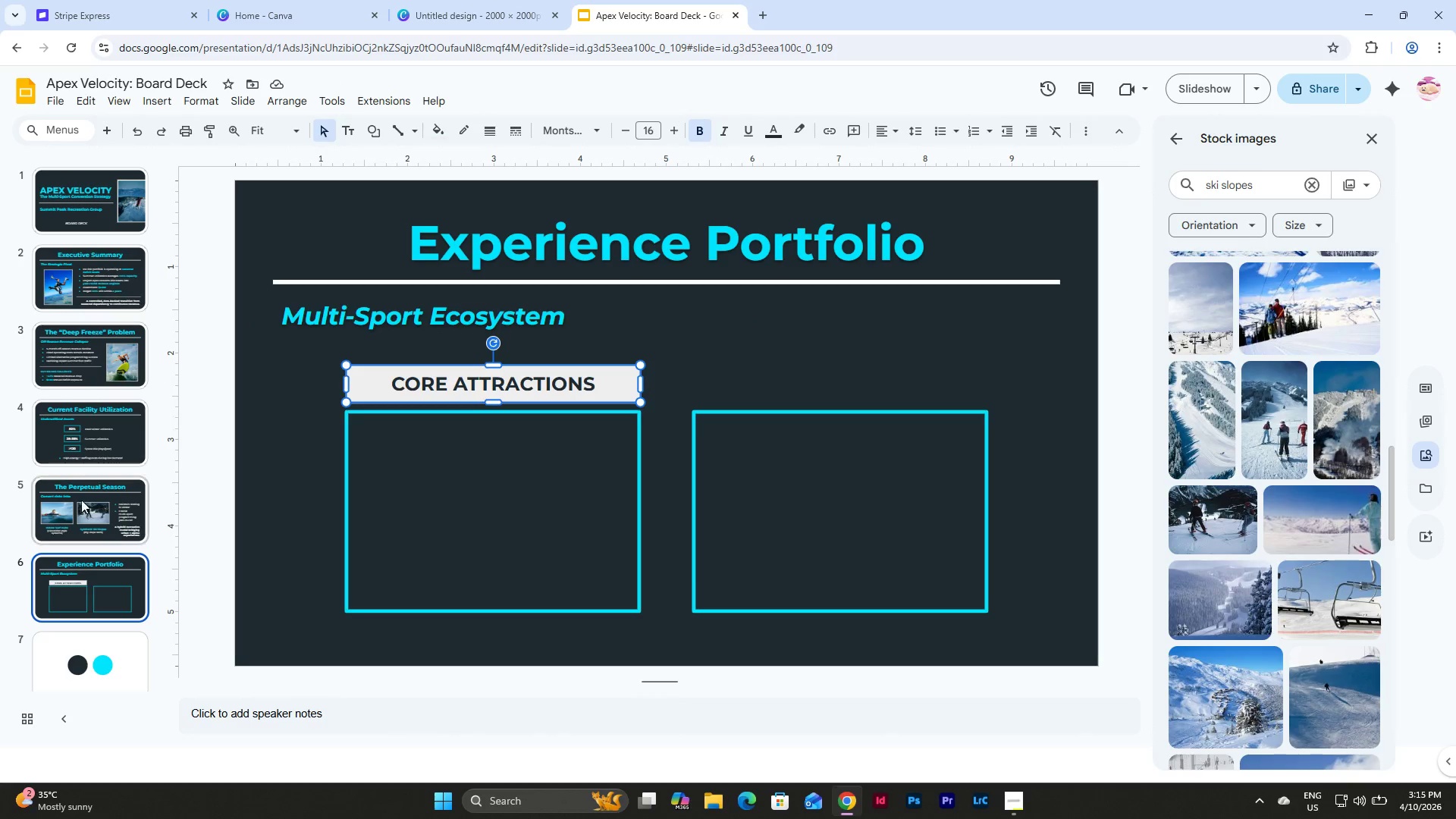 
left_click([76, 504])
 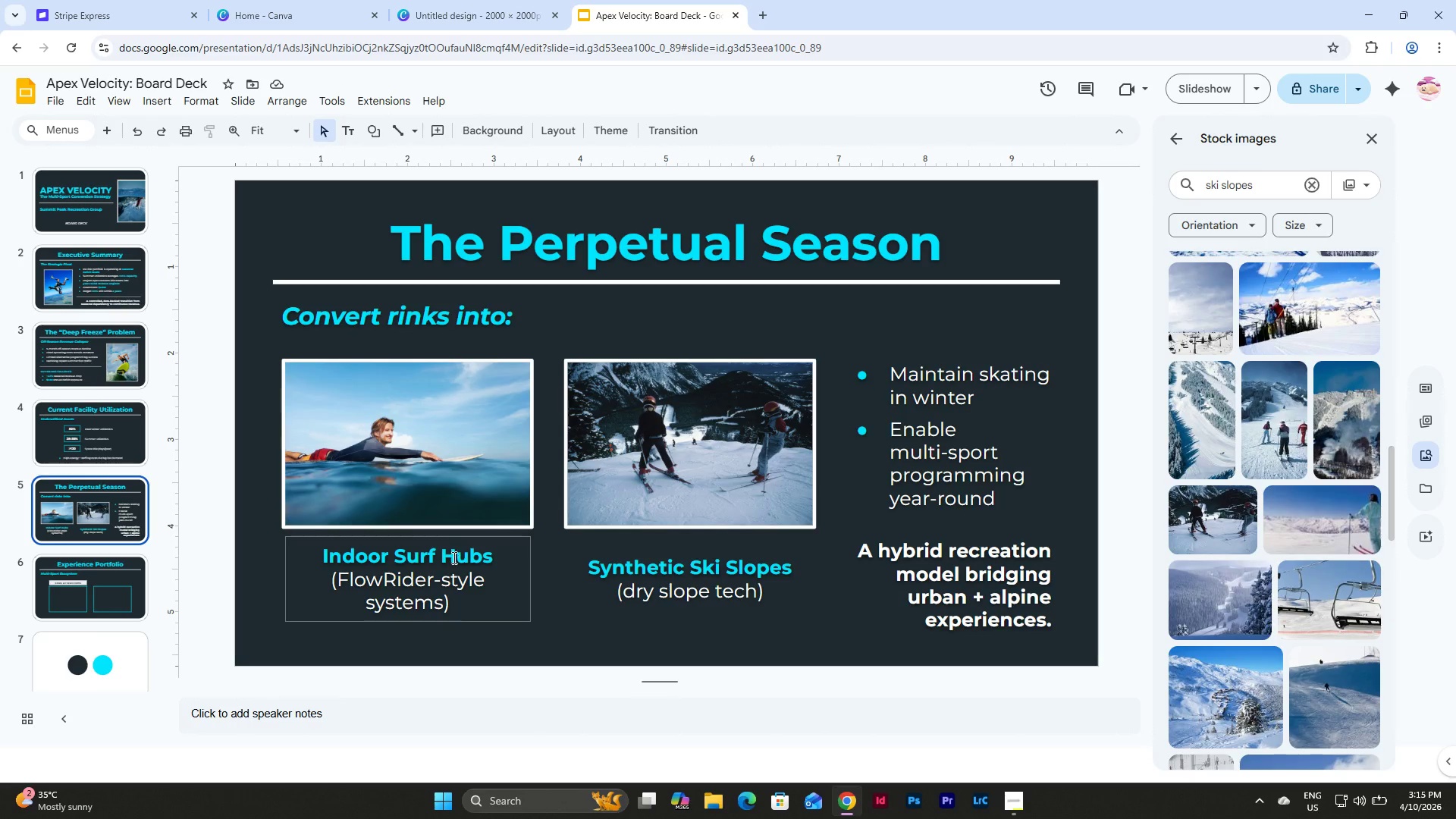 
left_click([453, 559])
 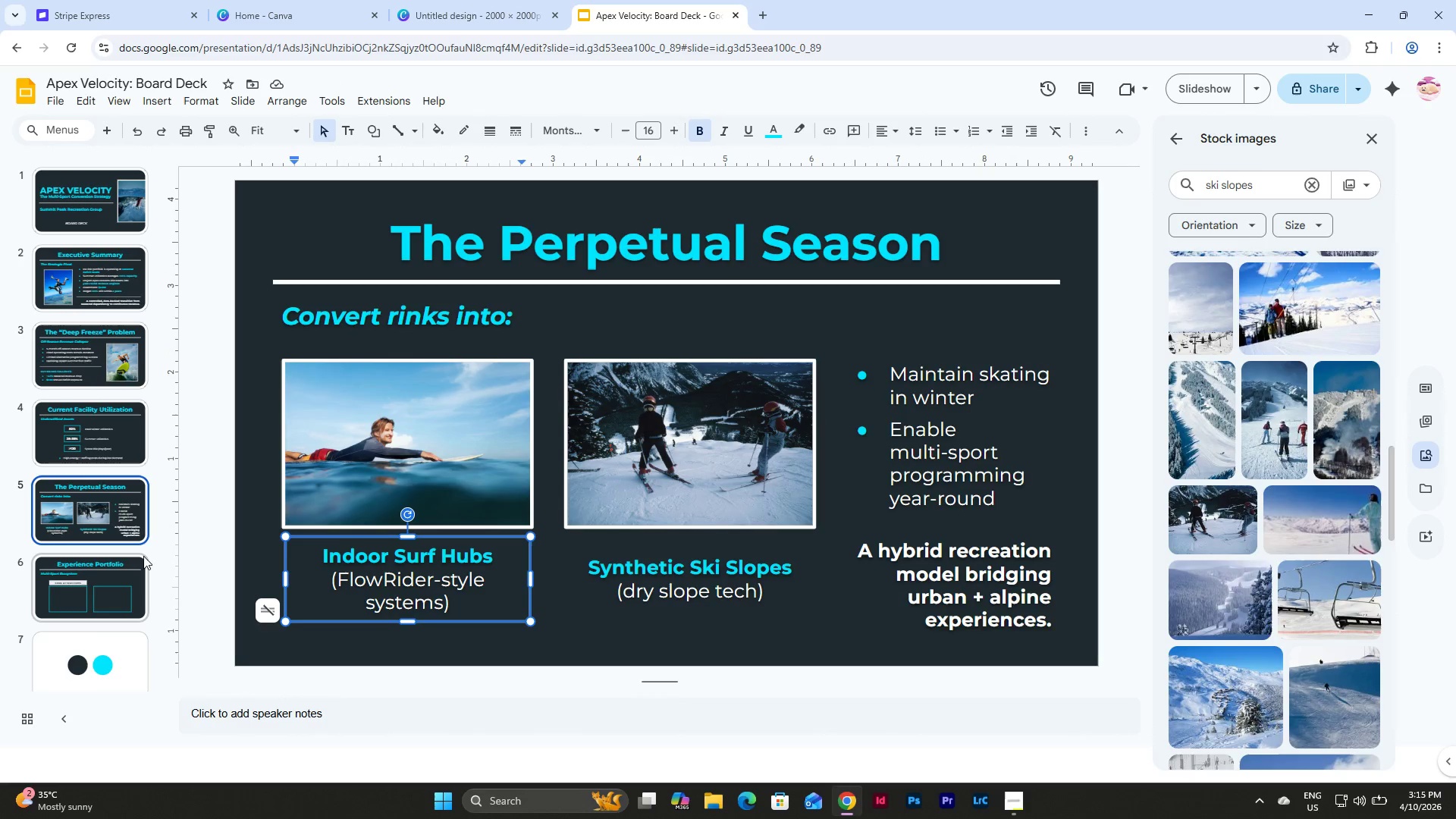 
left_click([95, 570])
 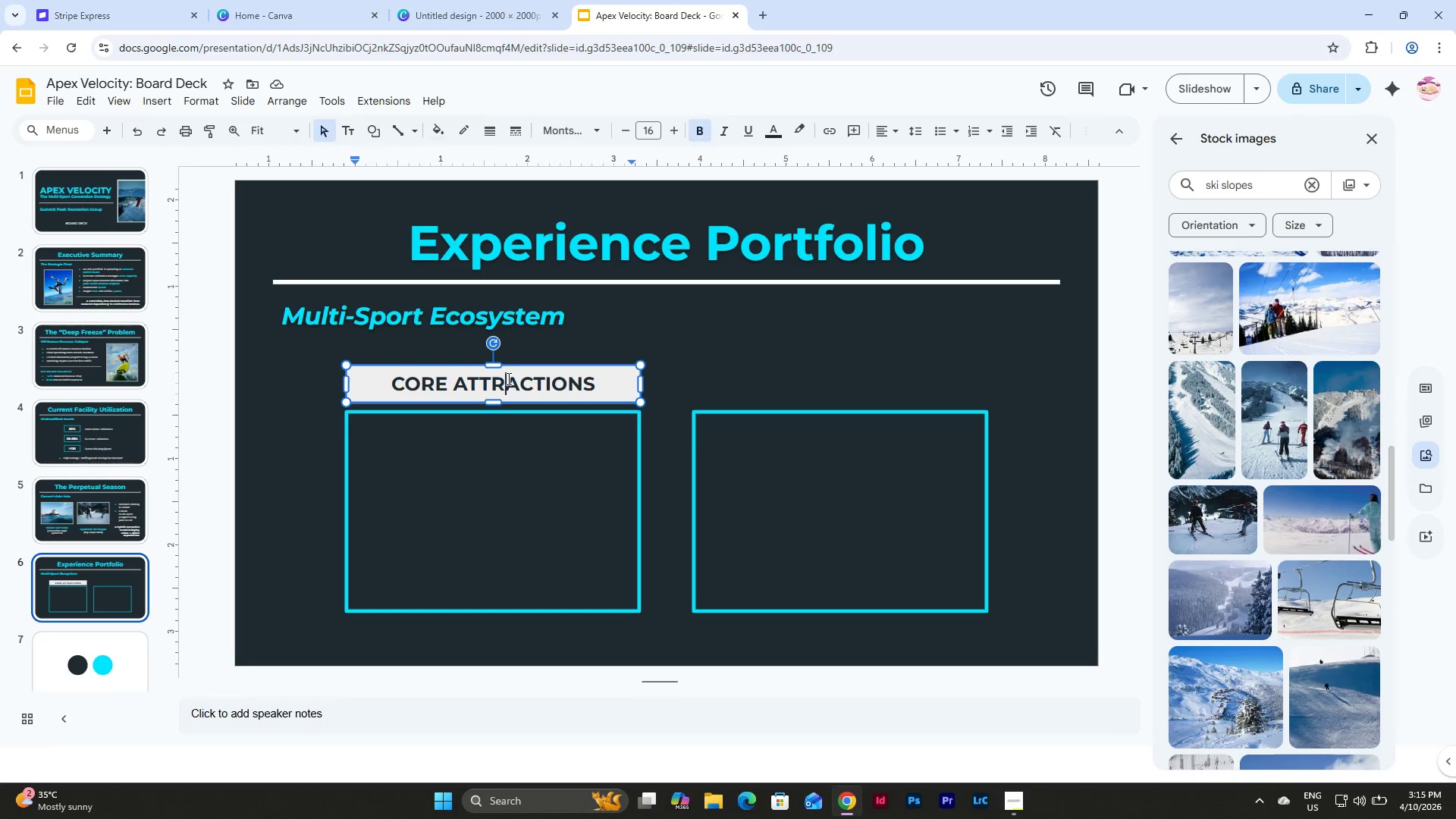 
double_click([566, 378])
 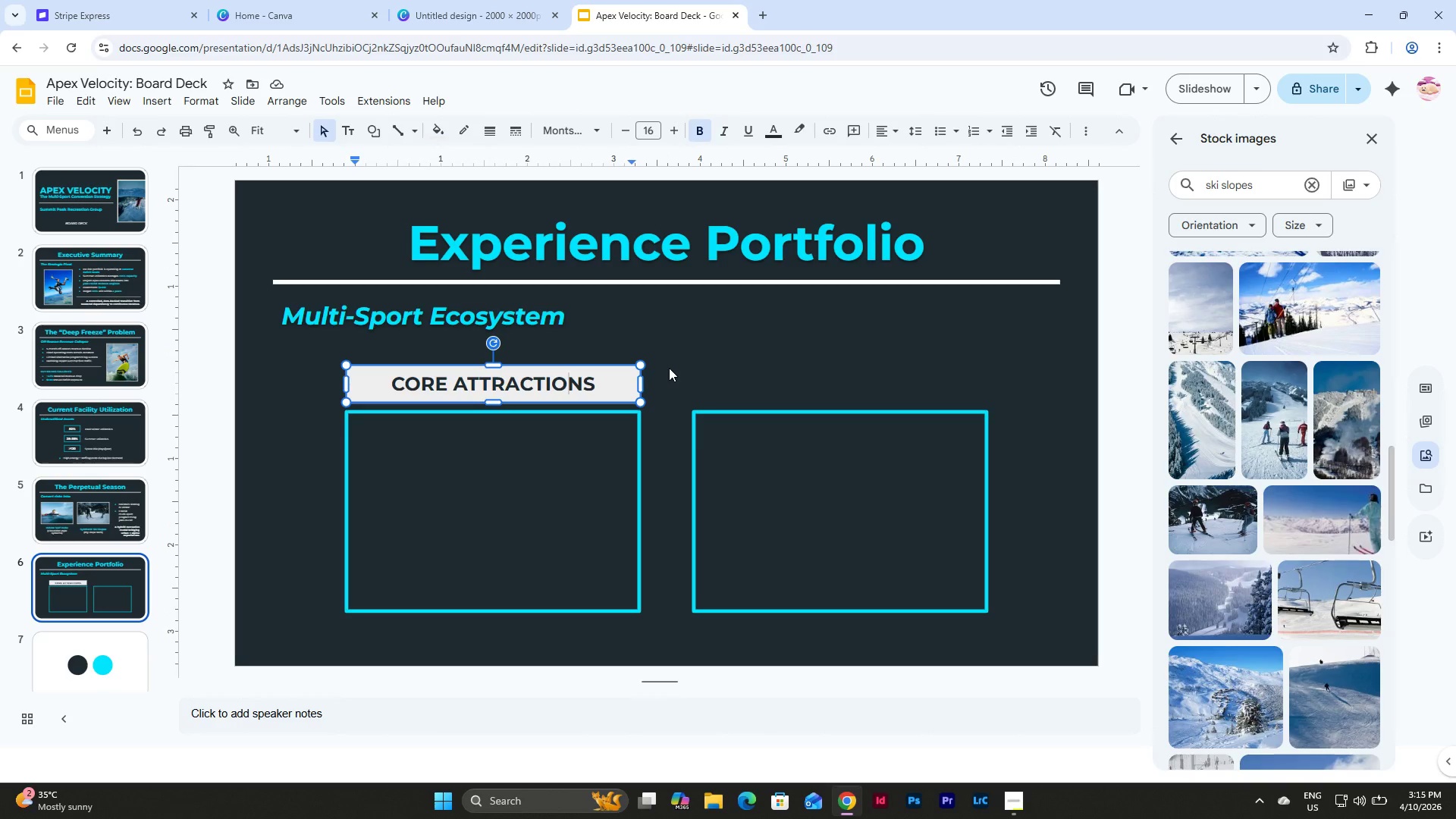 
wait(6.59)
 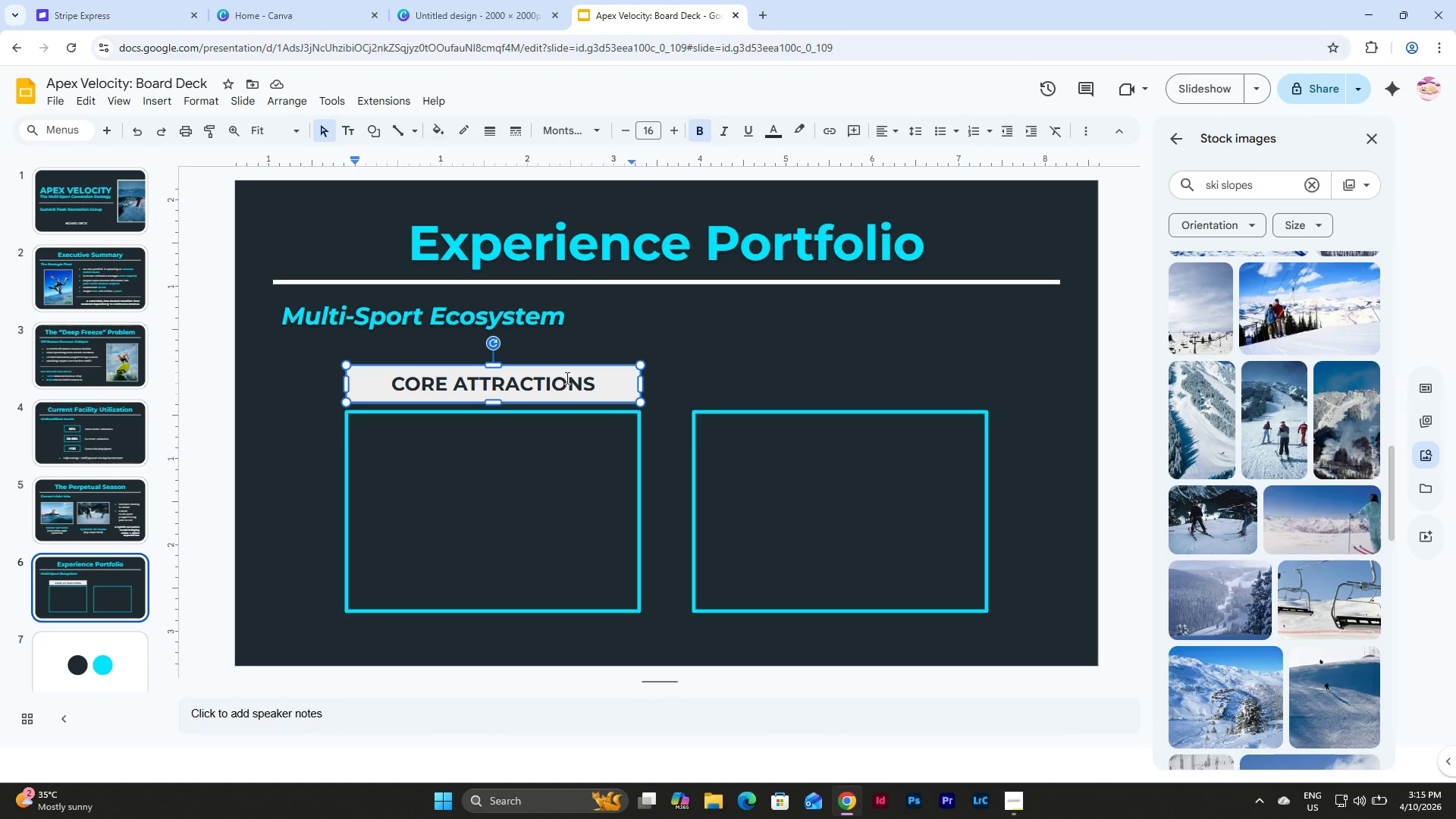 
left_click([669, 368])
 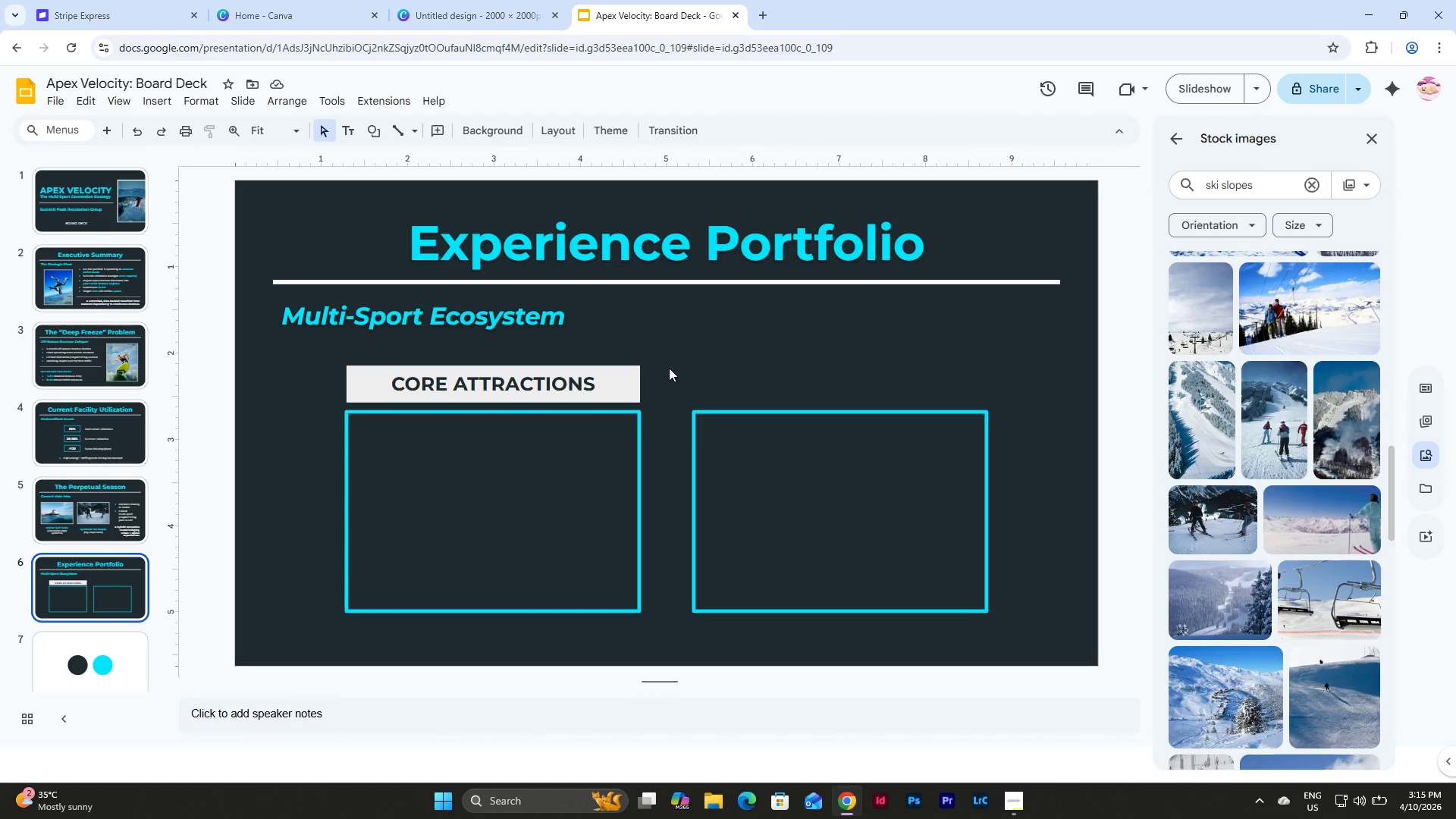 
left_click([563, 383])
 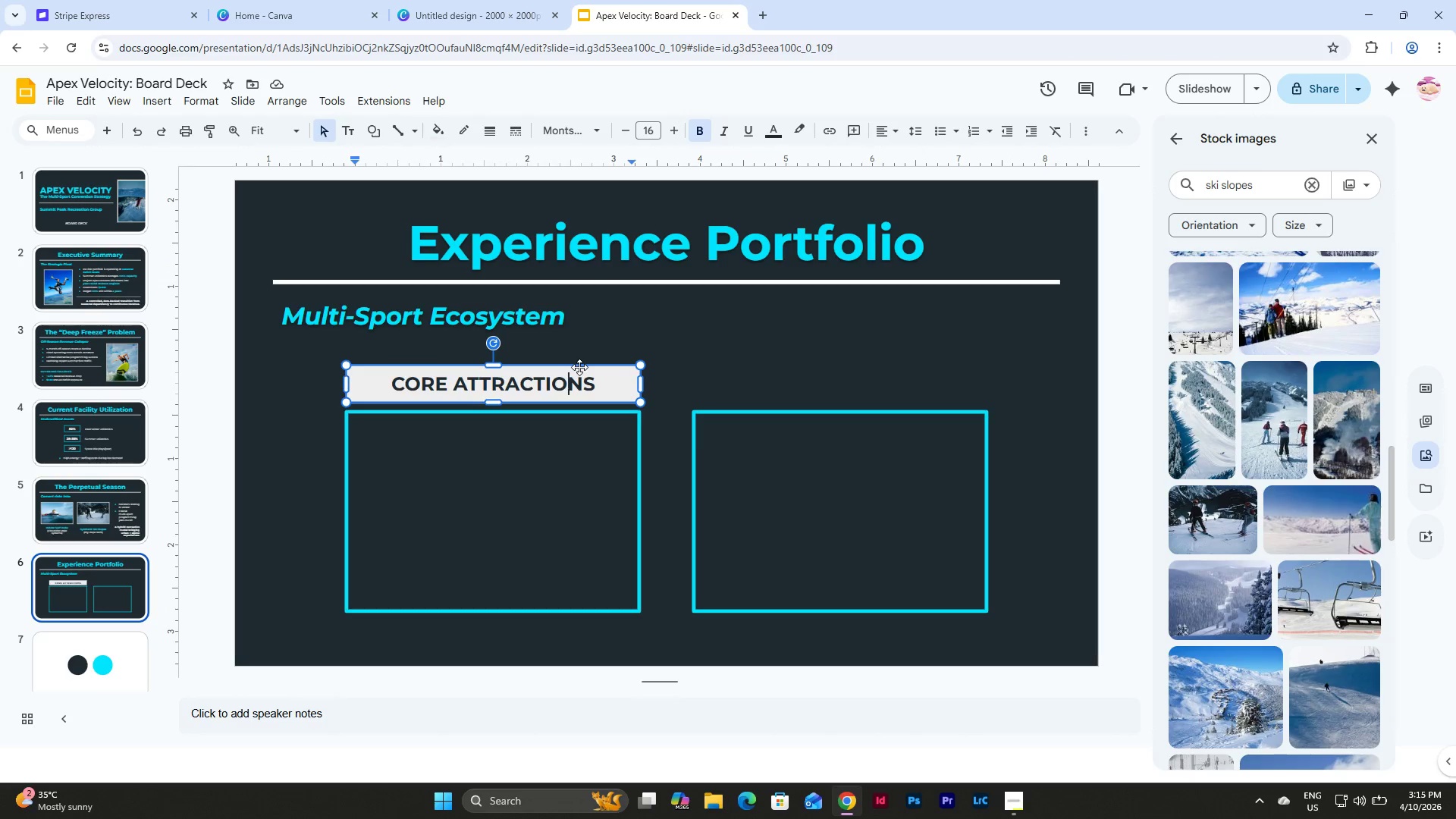 
left_click([579, 367])
 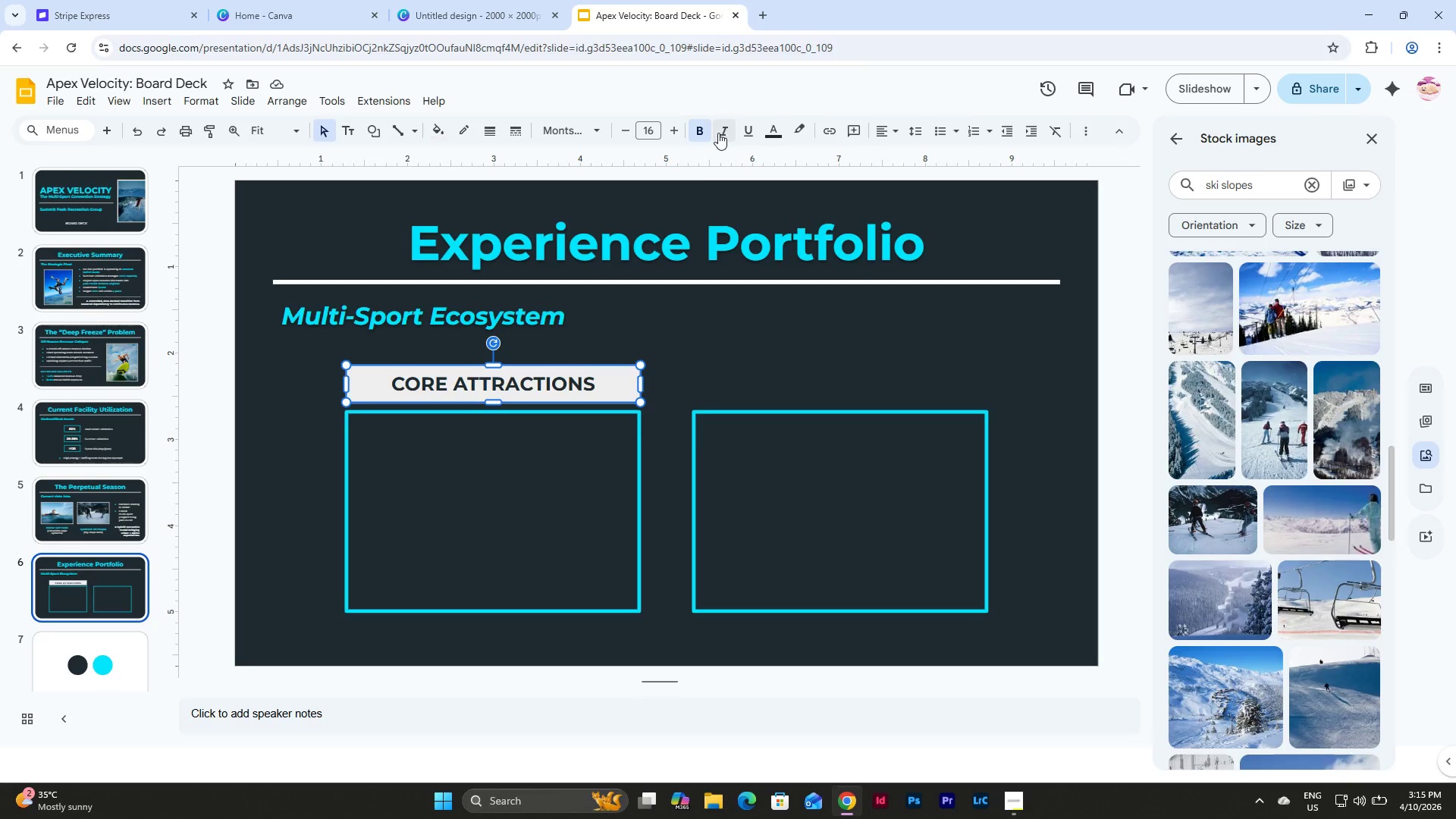 
double_click([701, 133])
 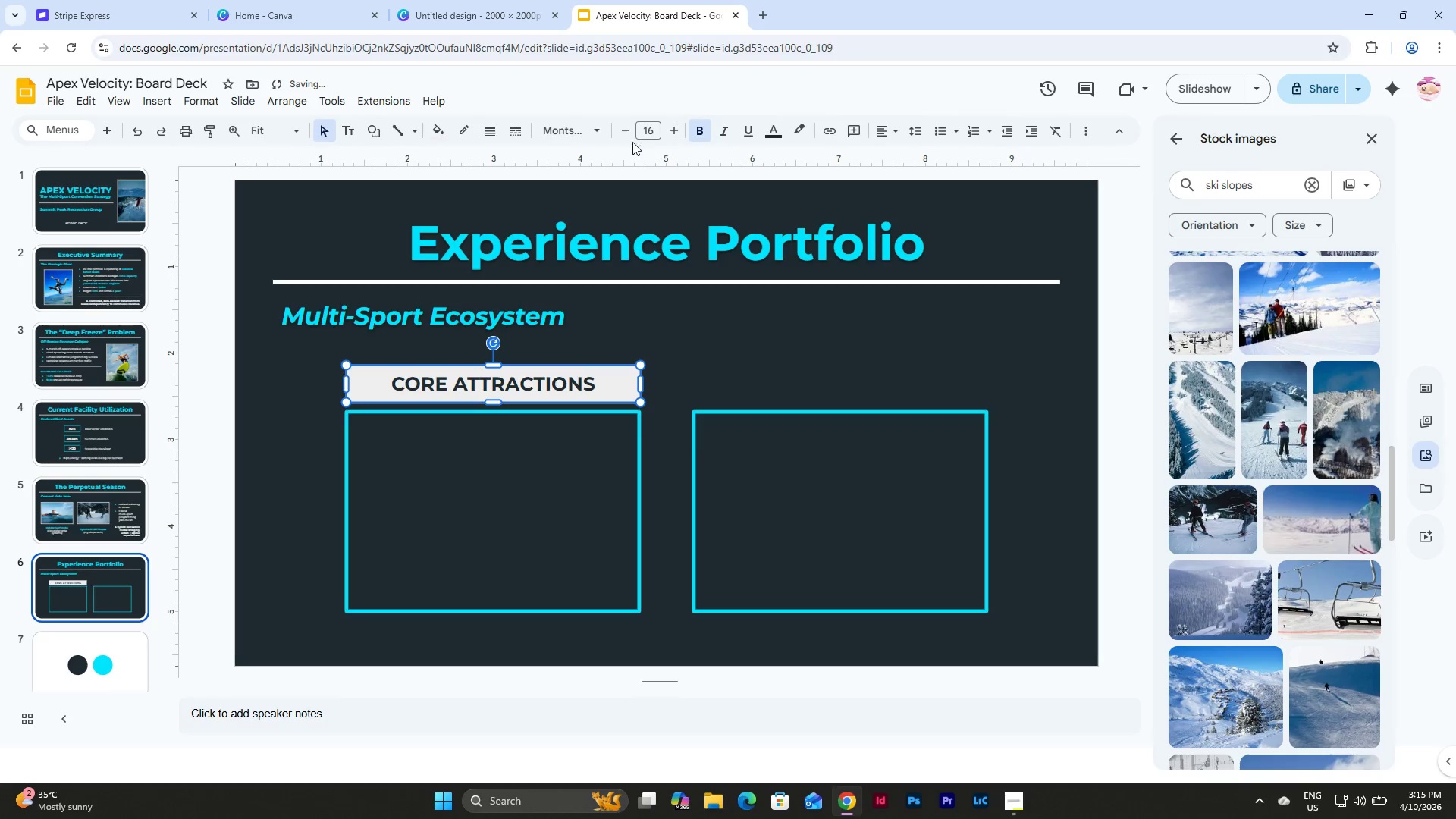 
left_click([595, 132])
 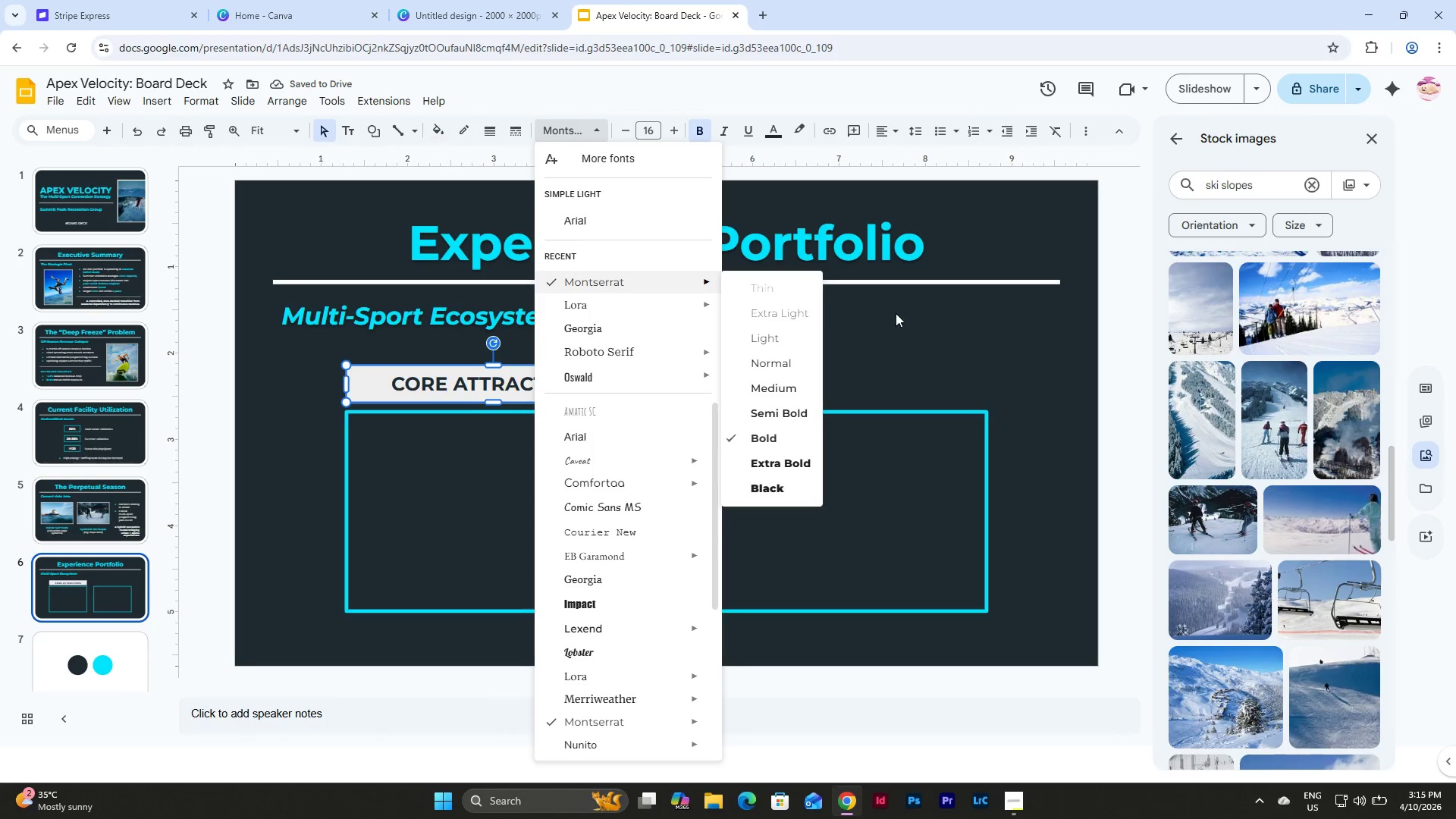 
left_click([928, 357])
 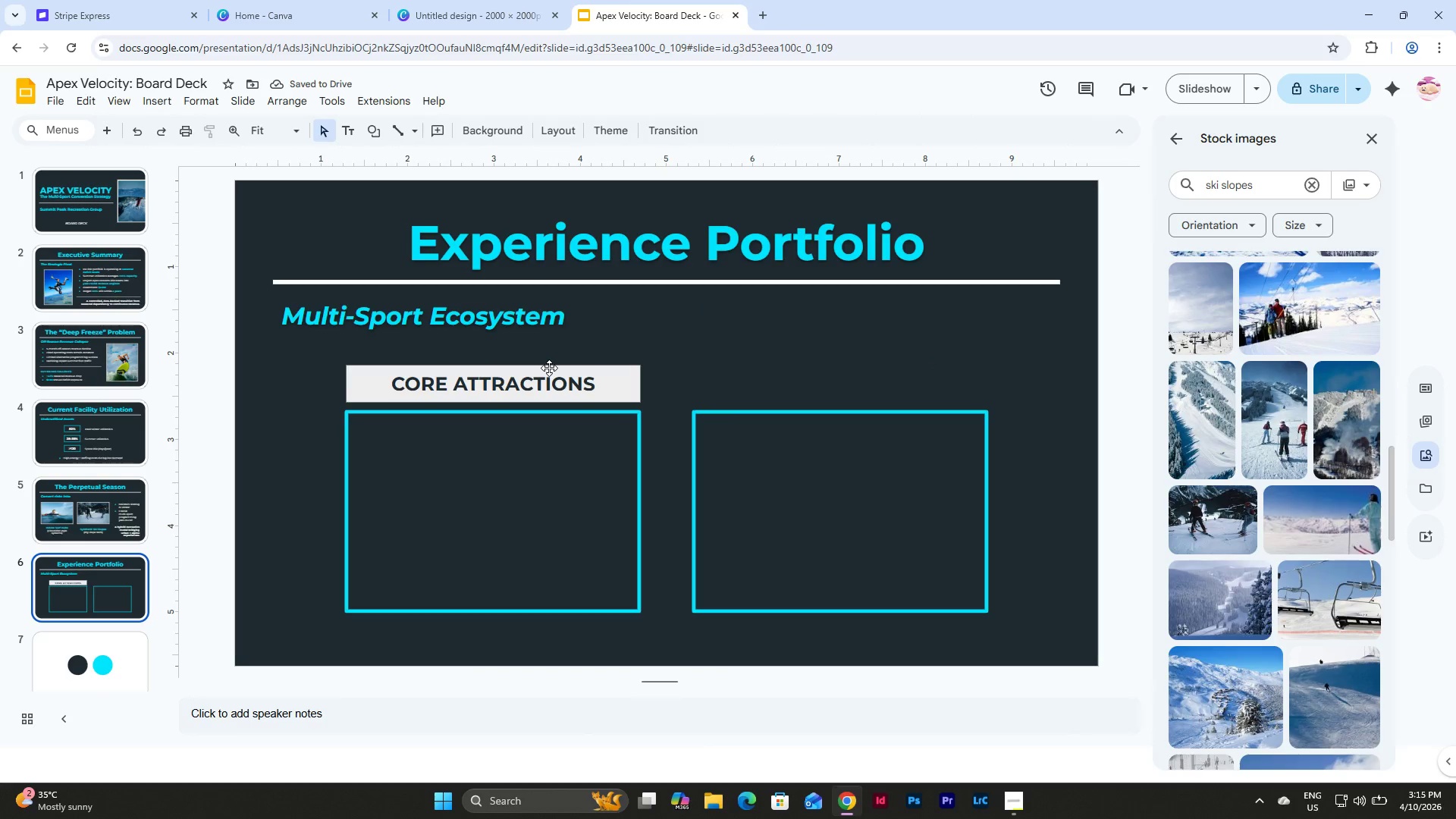 
left_click([549, 368])
 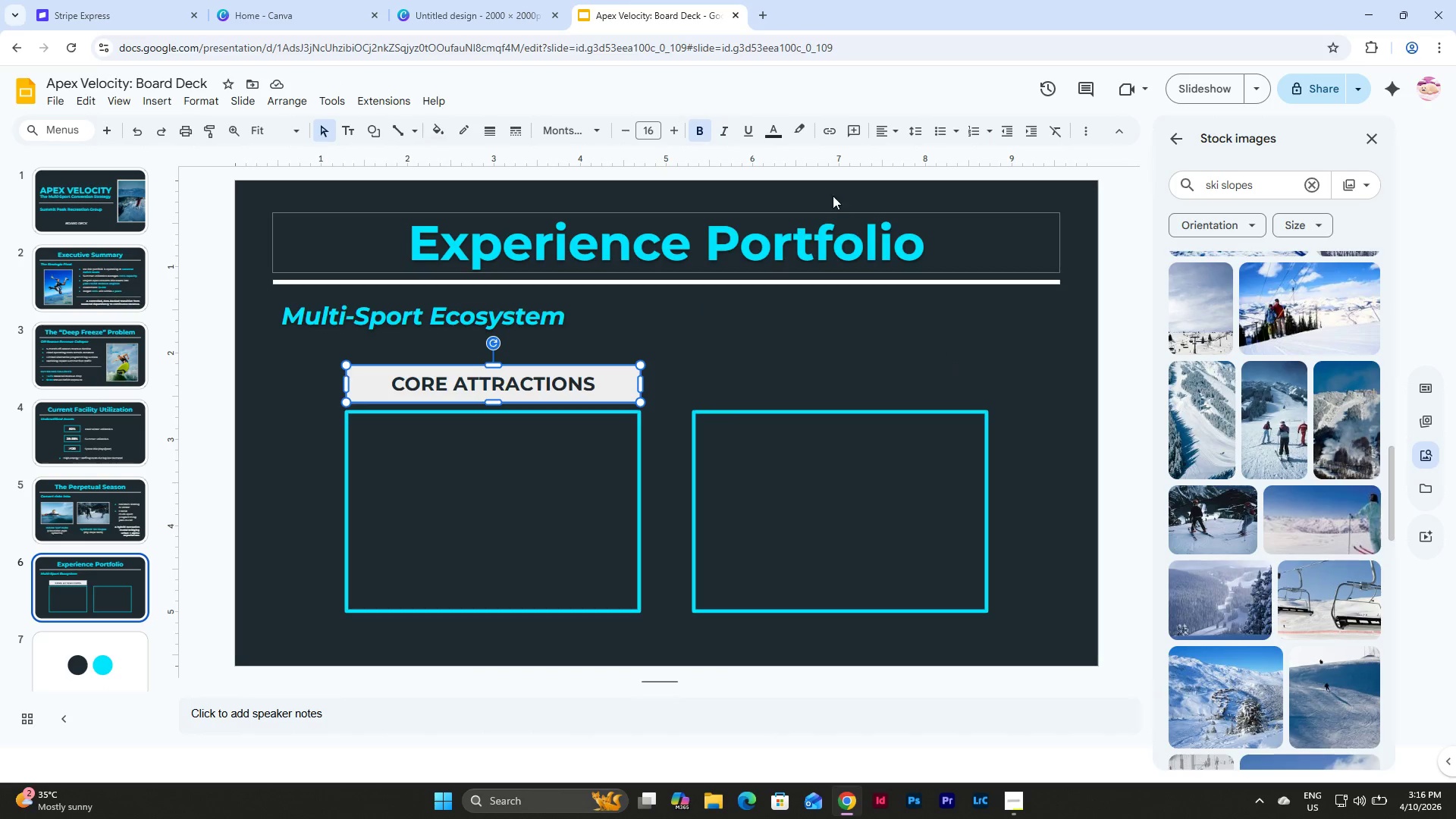 
left_click([1083, 128])
 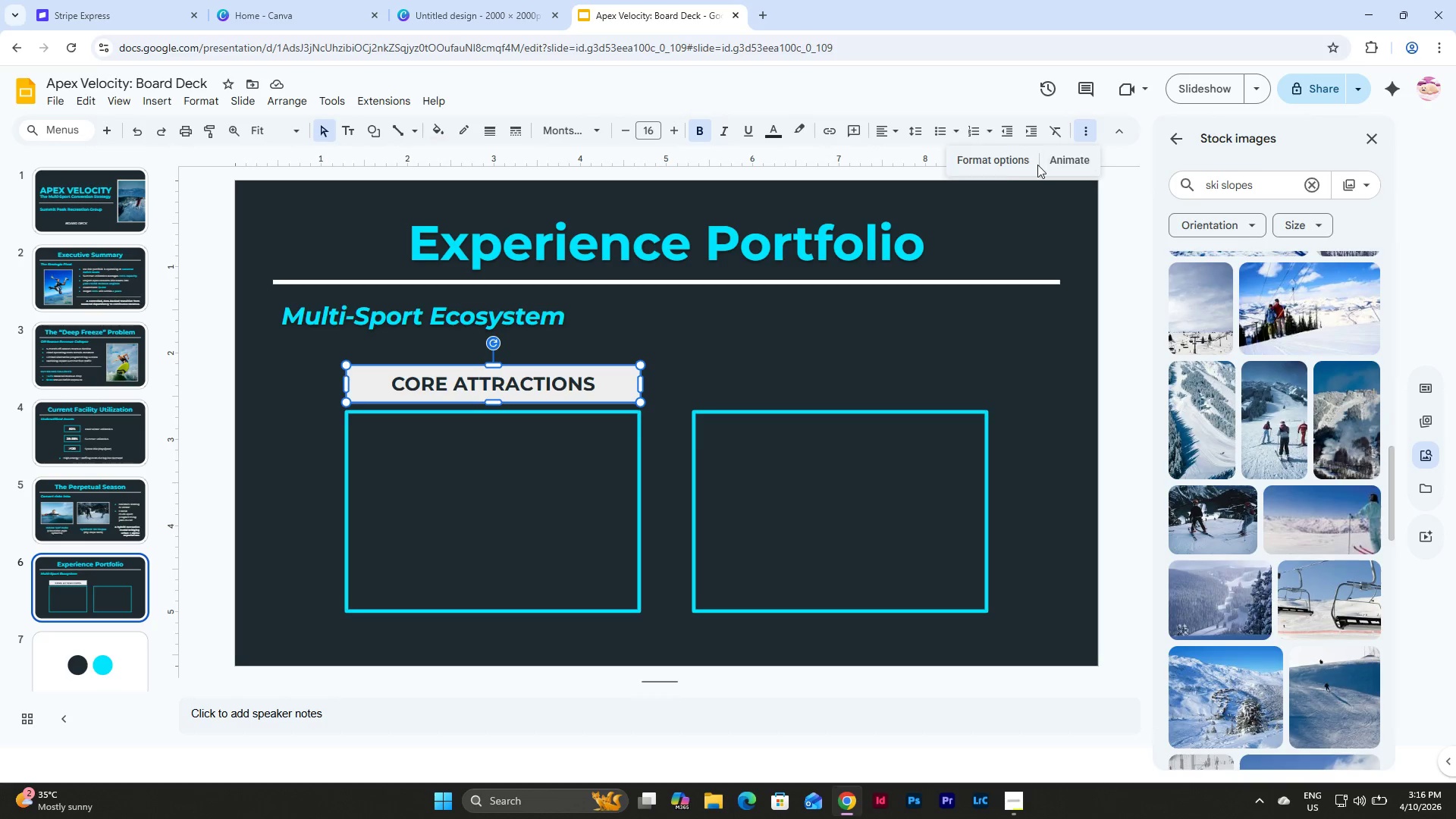 
left_click([1021, 162])
 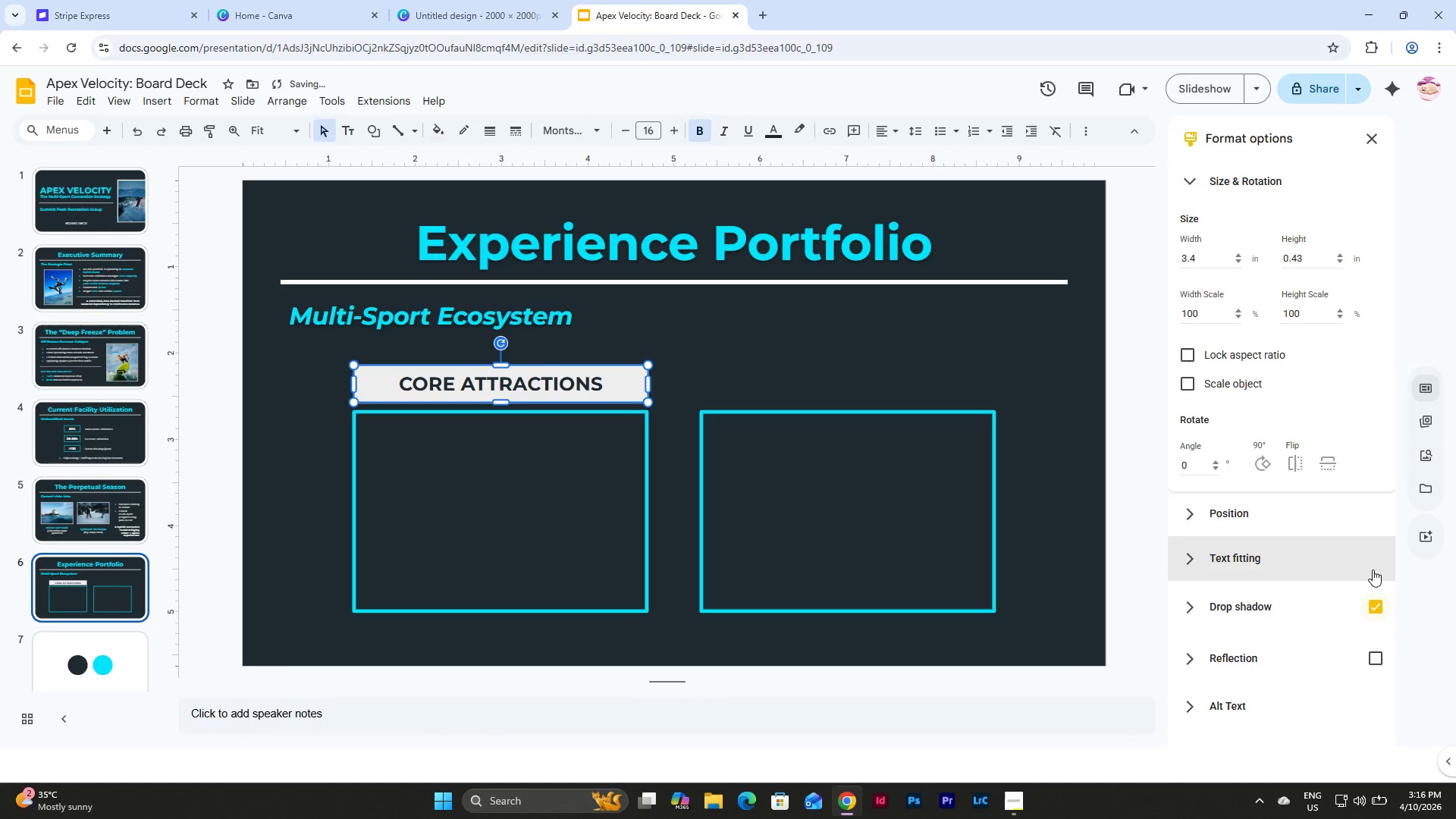 
left_click([813, 328])
 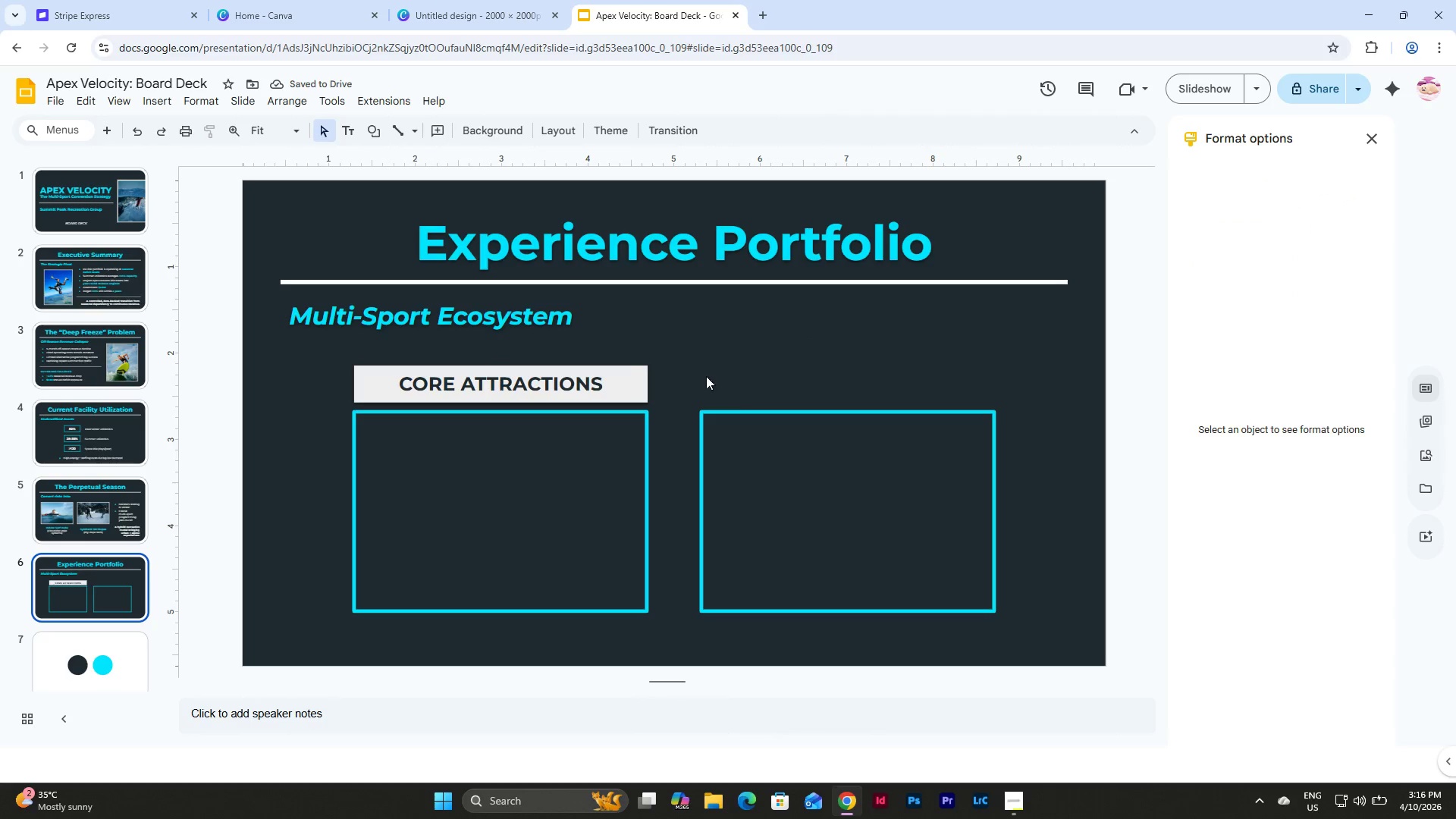 
left_click([556, 367])
 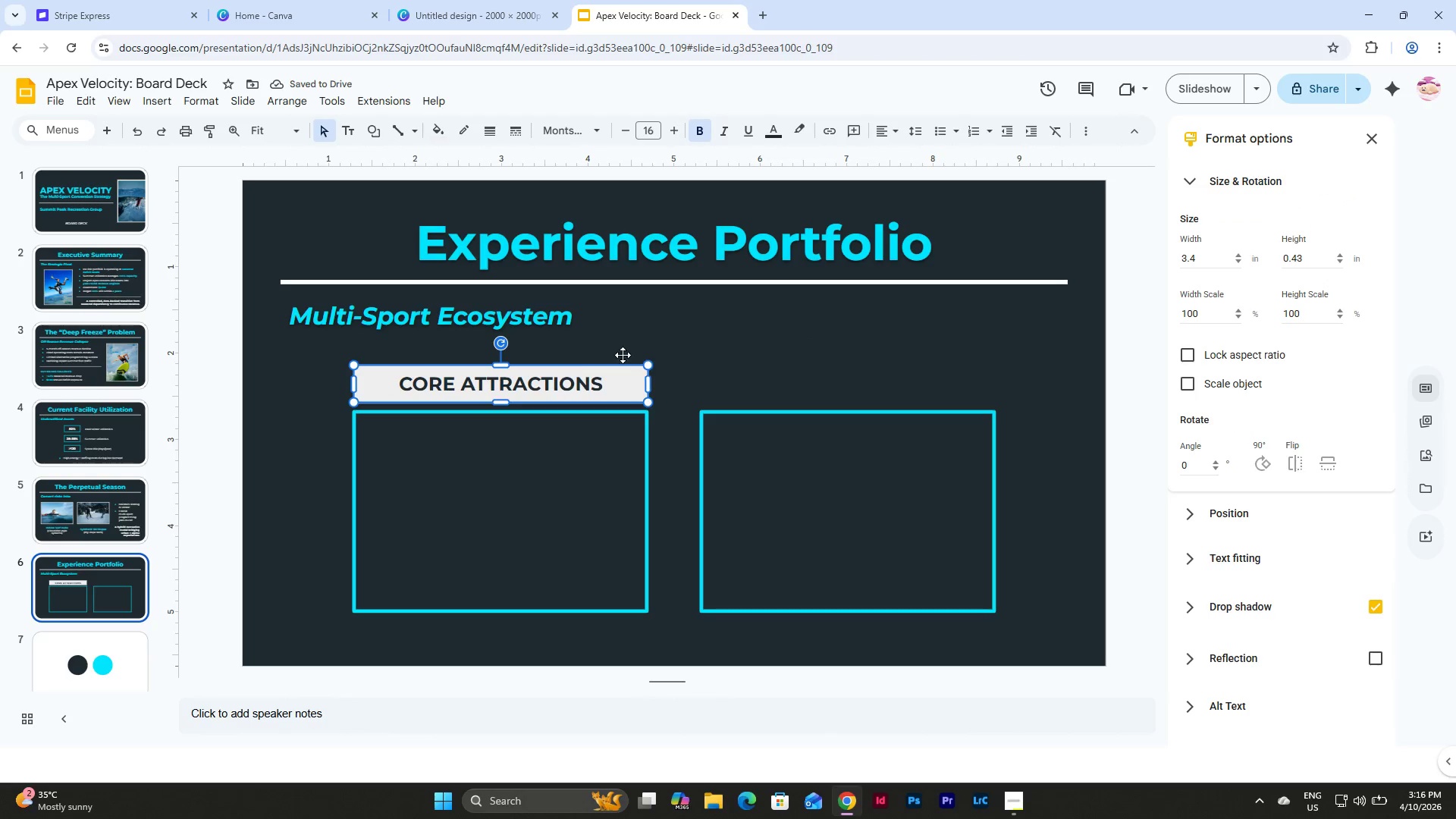 
left_click([688, 350])
 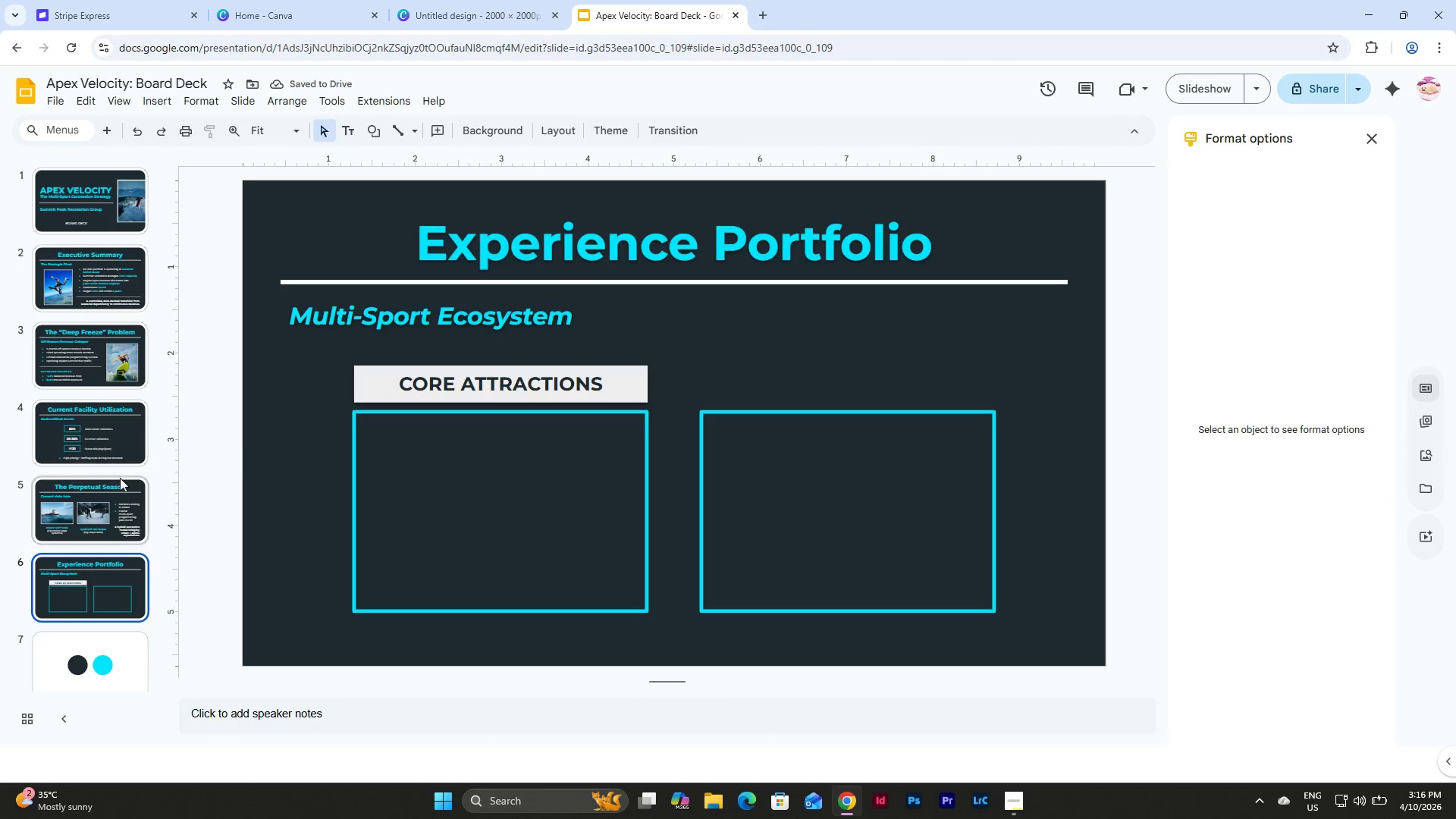 
left_click([103, 486])
 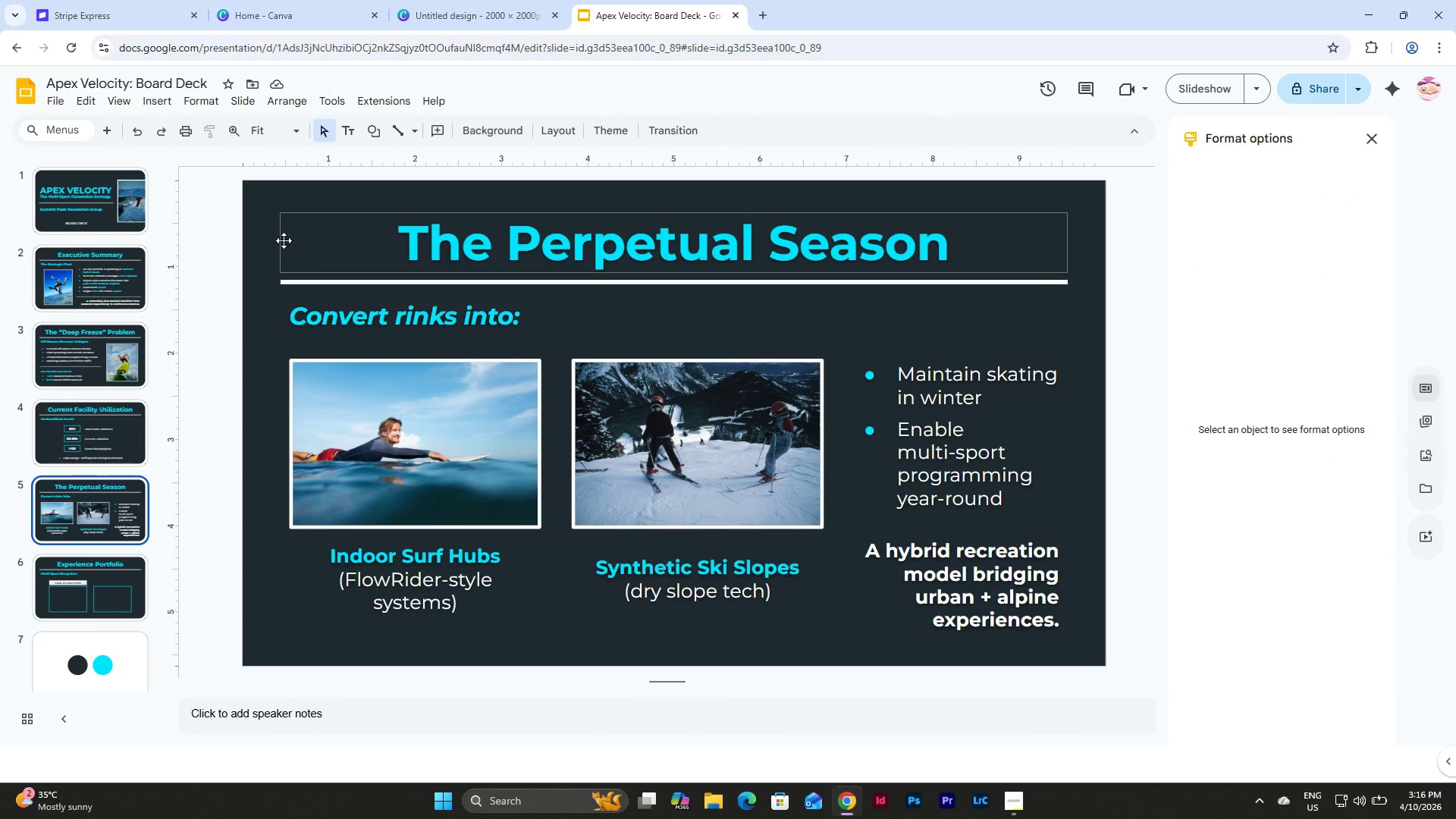 
left_click([257, 202])
 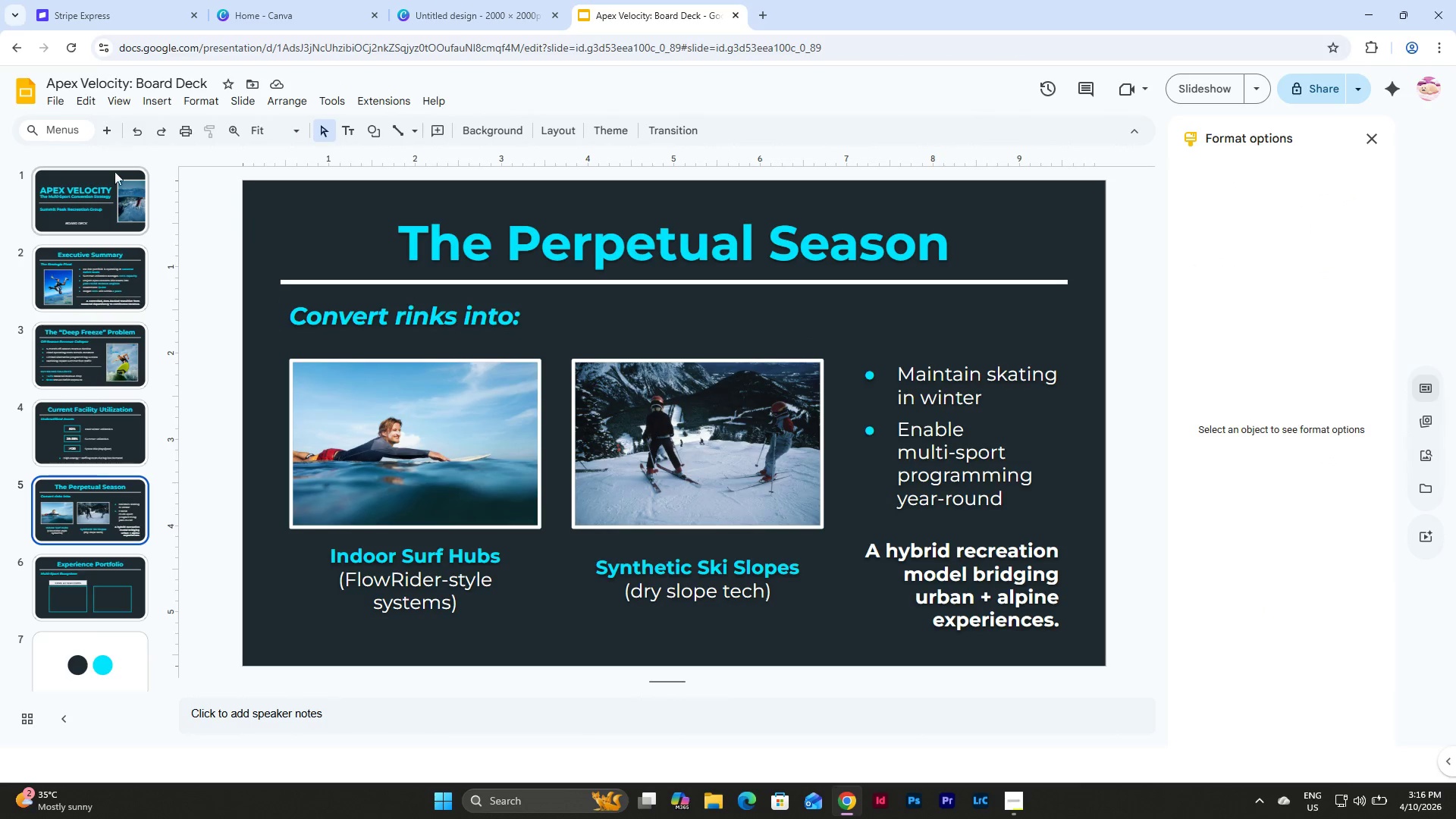 
left_click([108, 193])
 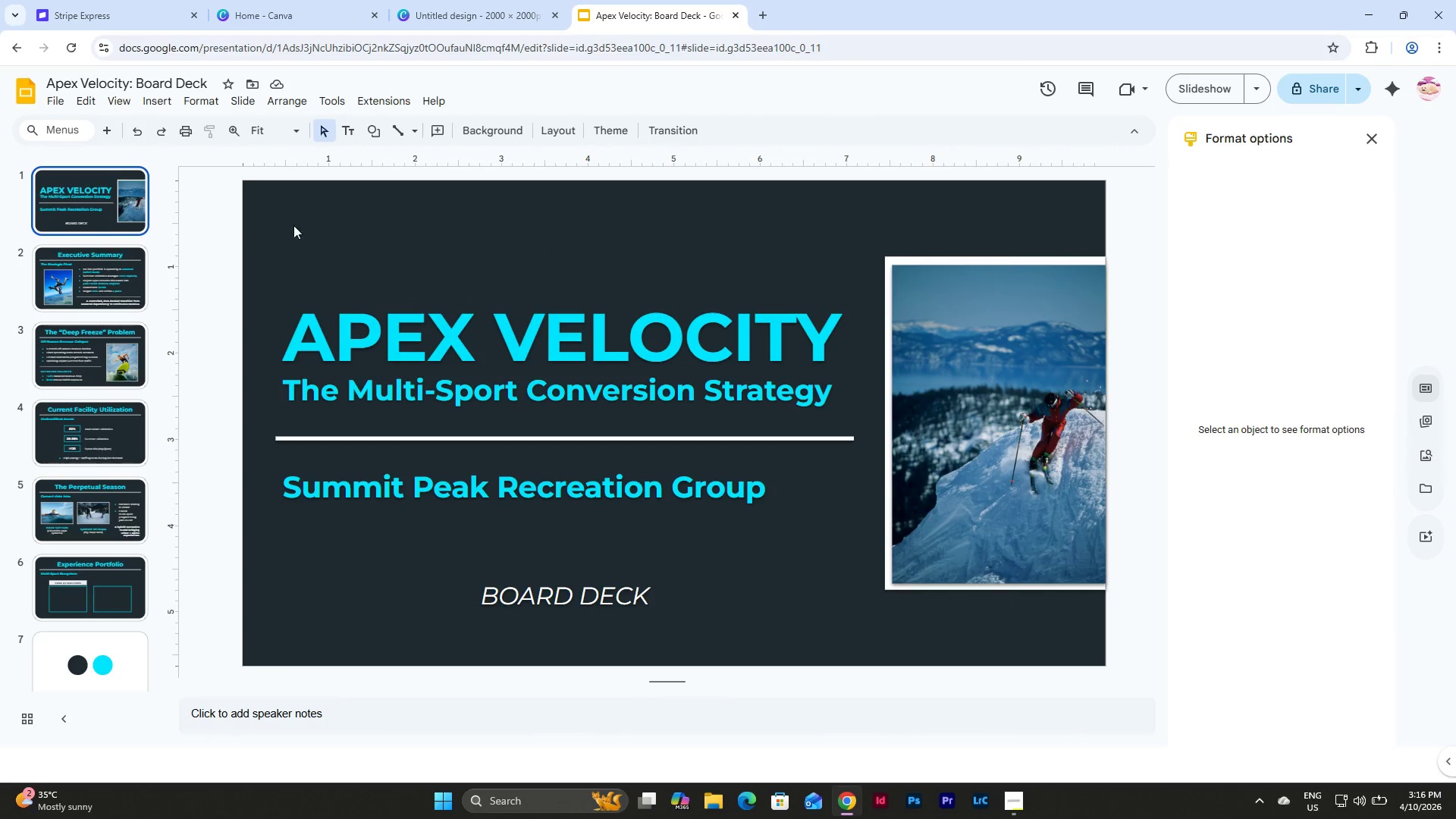 
left_click_drag(start_coordinate=[277, 210], to_coordinate=[1070, 639])
 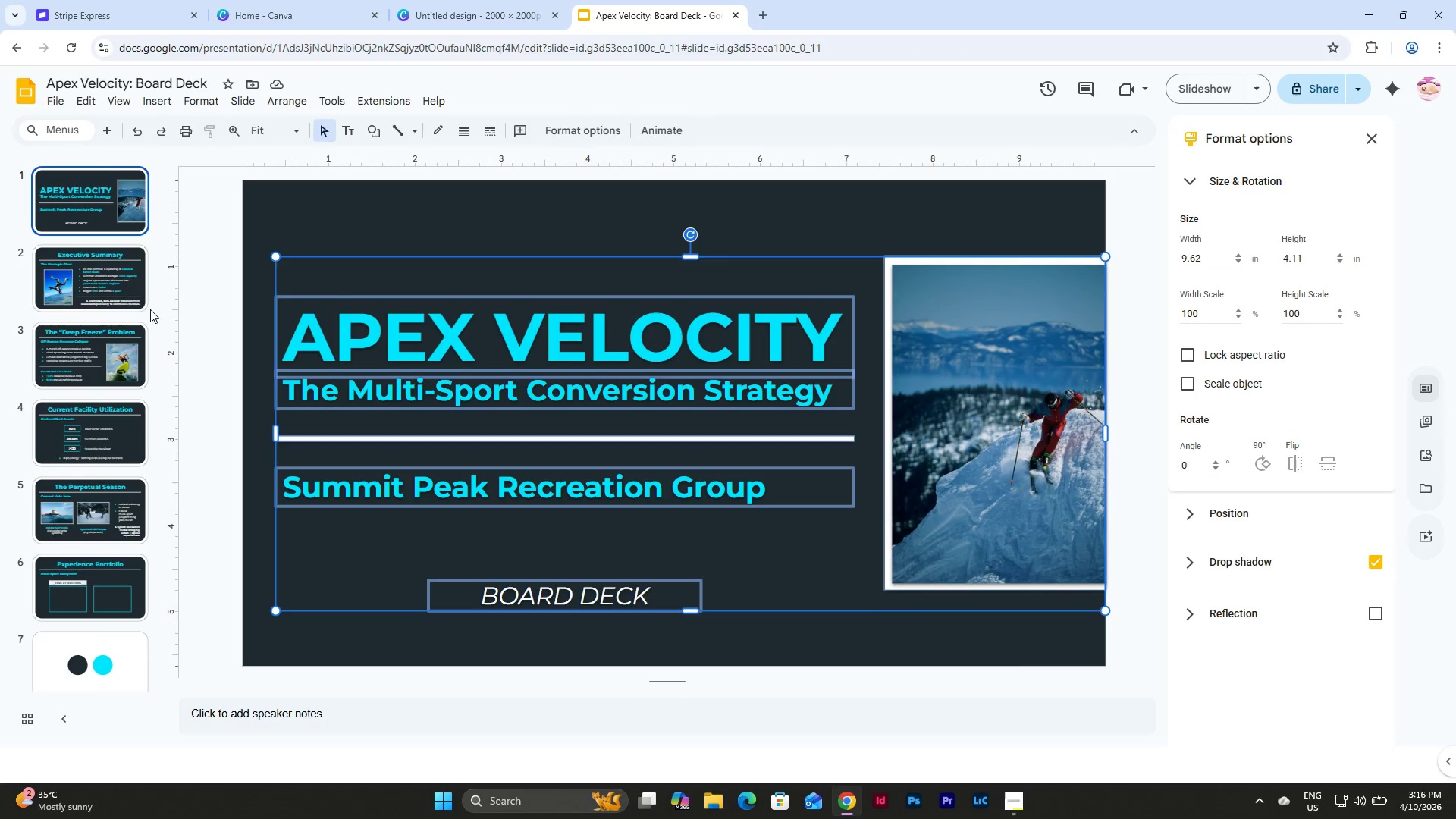 
left_click([115, 282])
 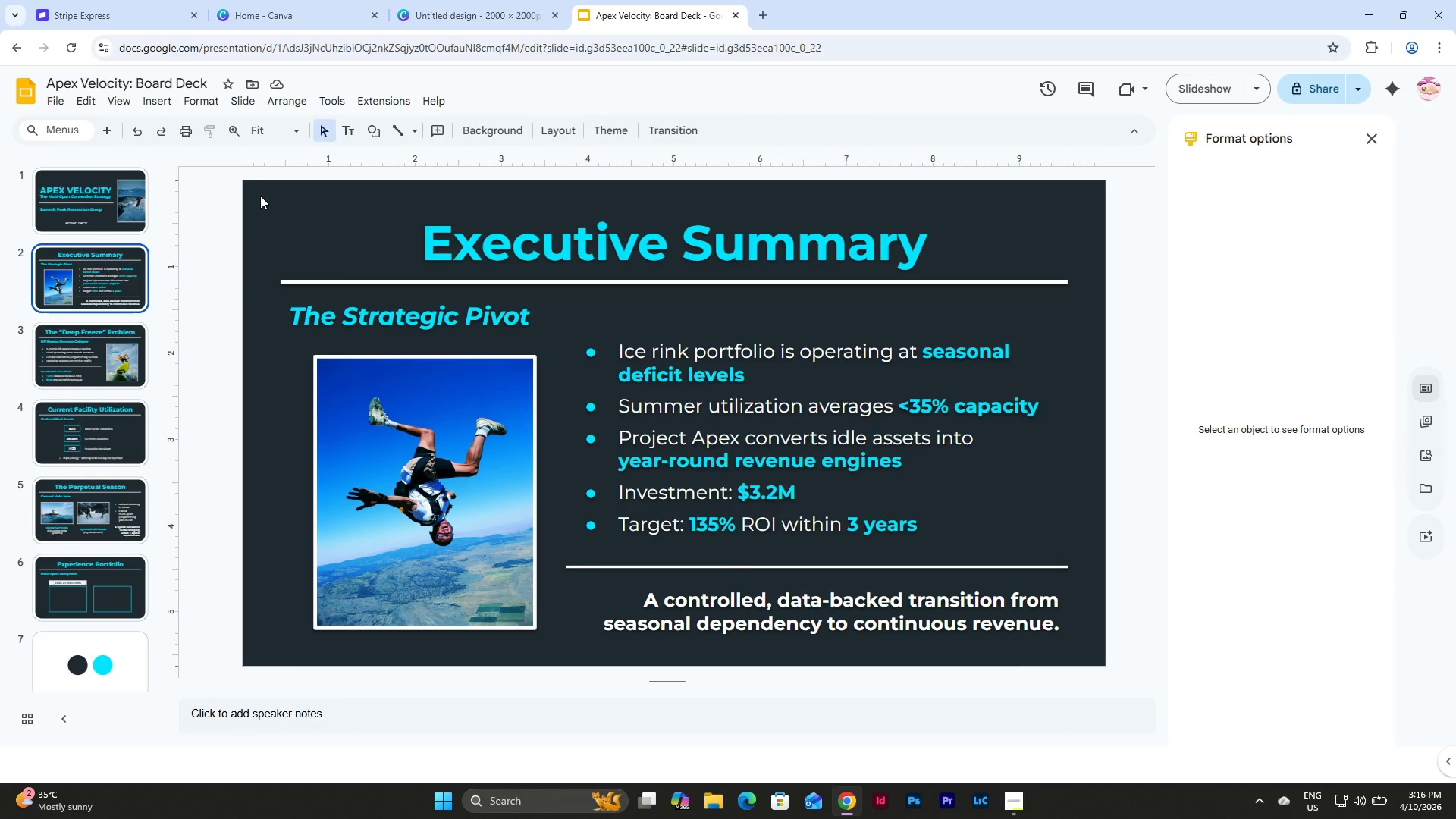 
left_click_drag(start_coordinate=[260, 196], to_coordinate=[1061, 647])
 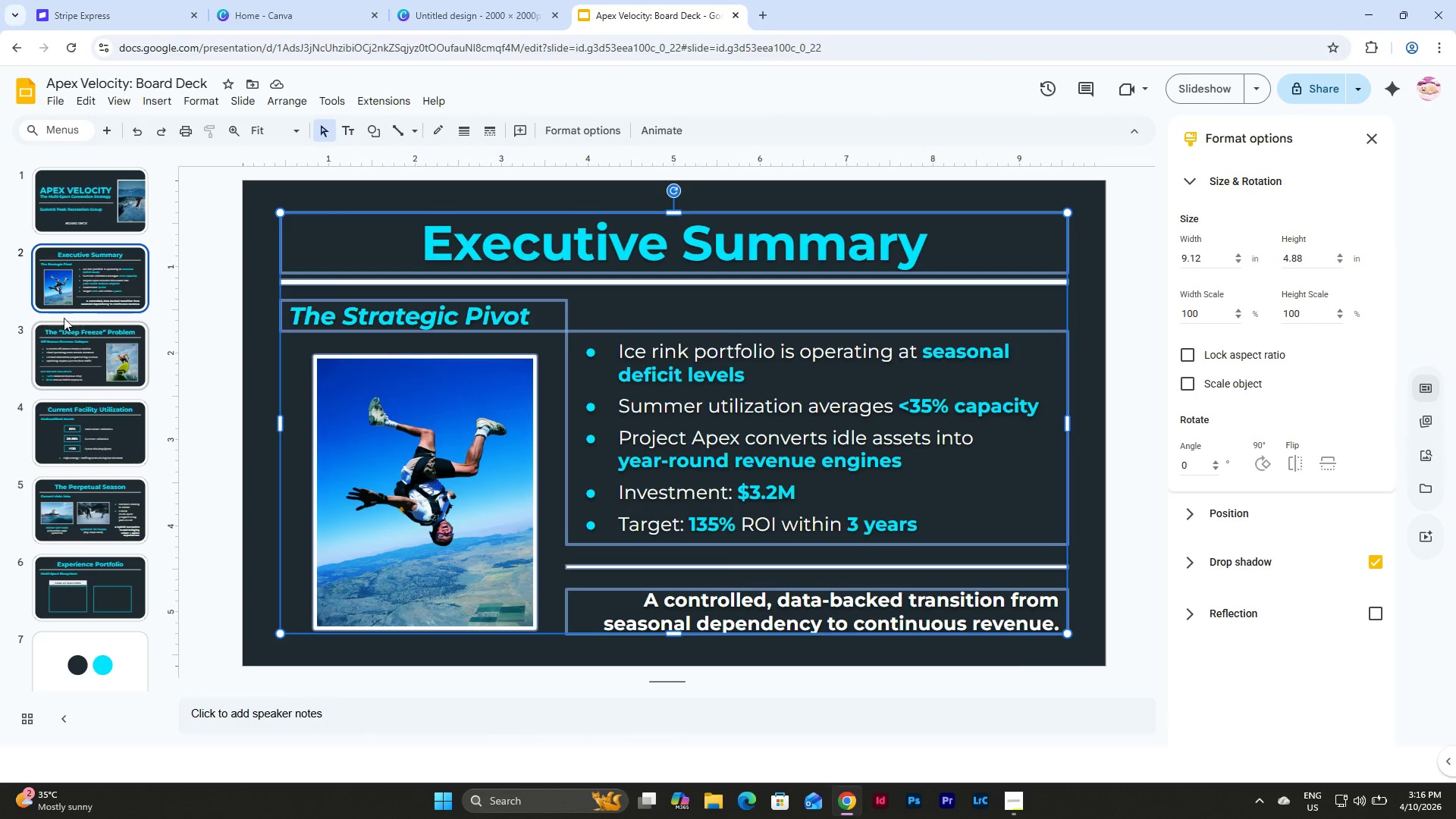 
left_click([67, 347])
 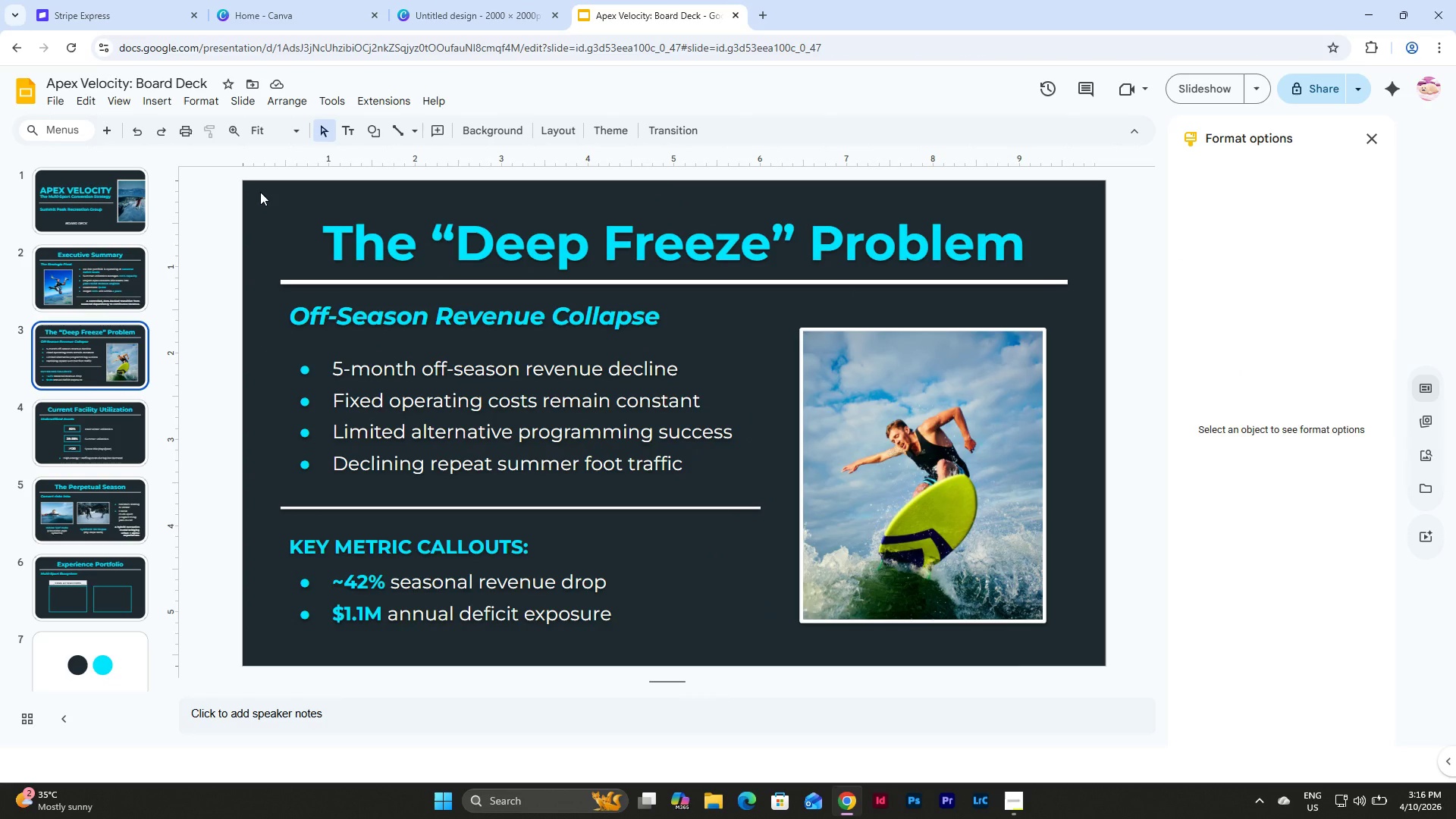 
left_click_drag(start_coordinate=[260, 192], to_coordinate=[1024, 656])
 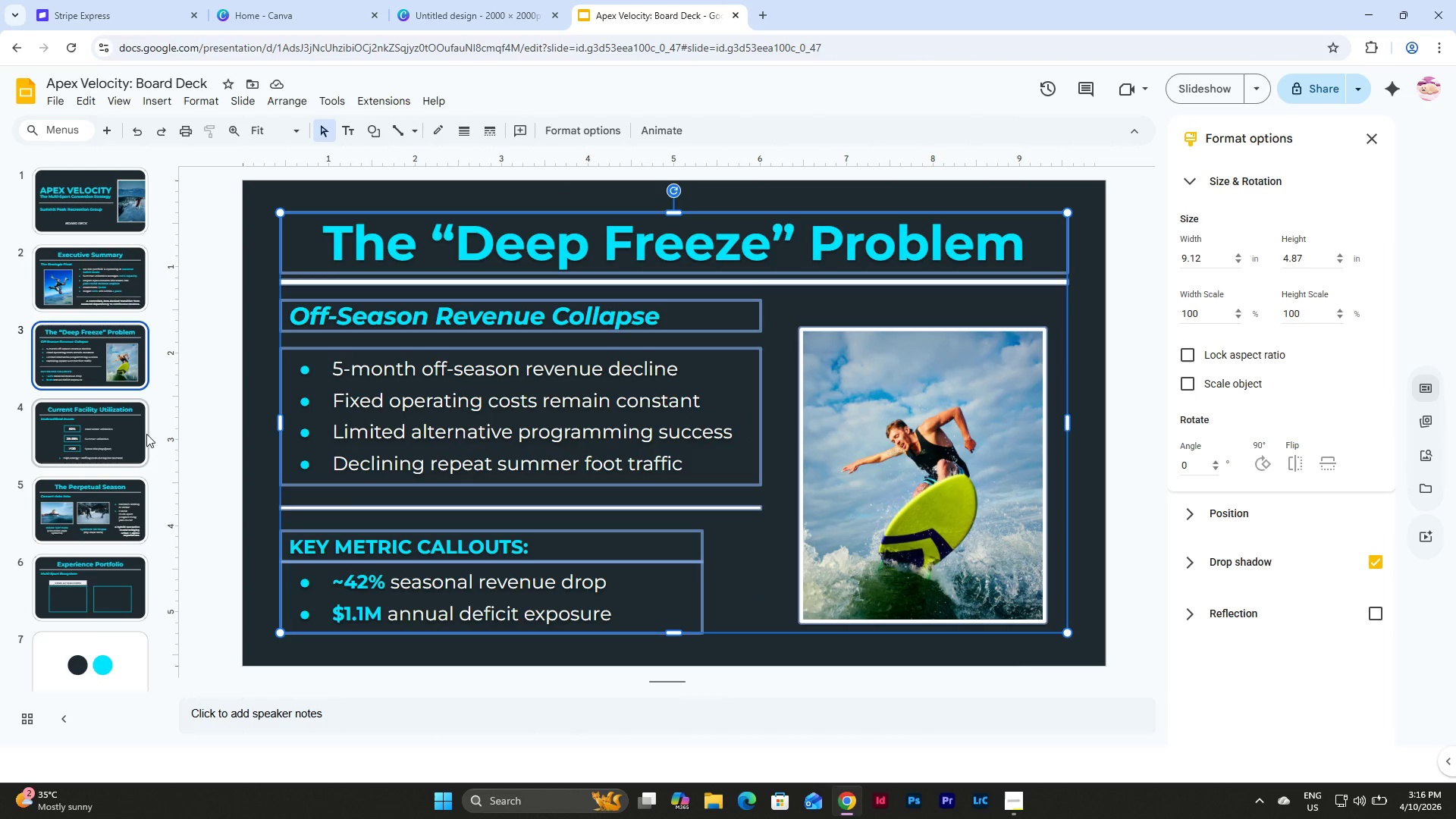 
left_click([126, 438])
 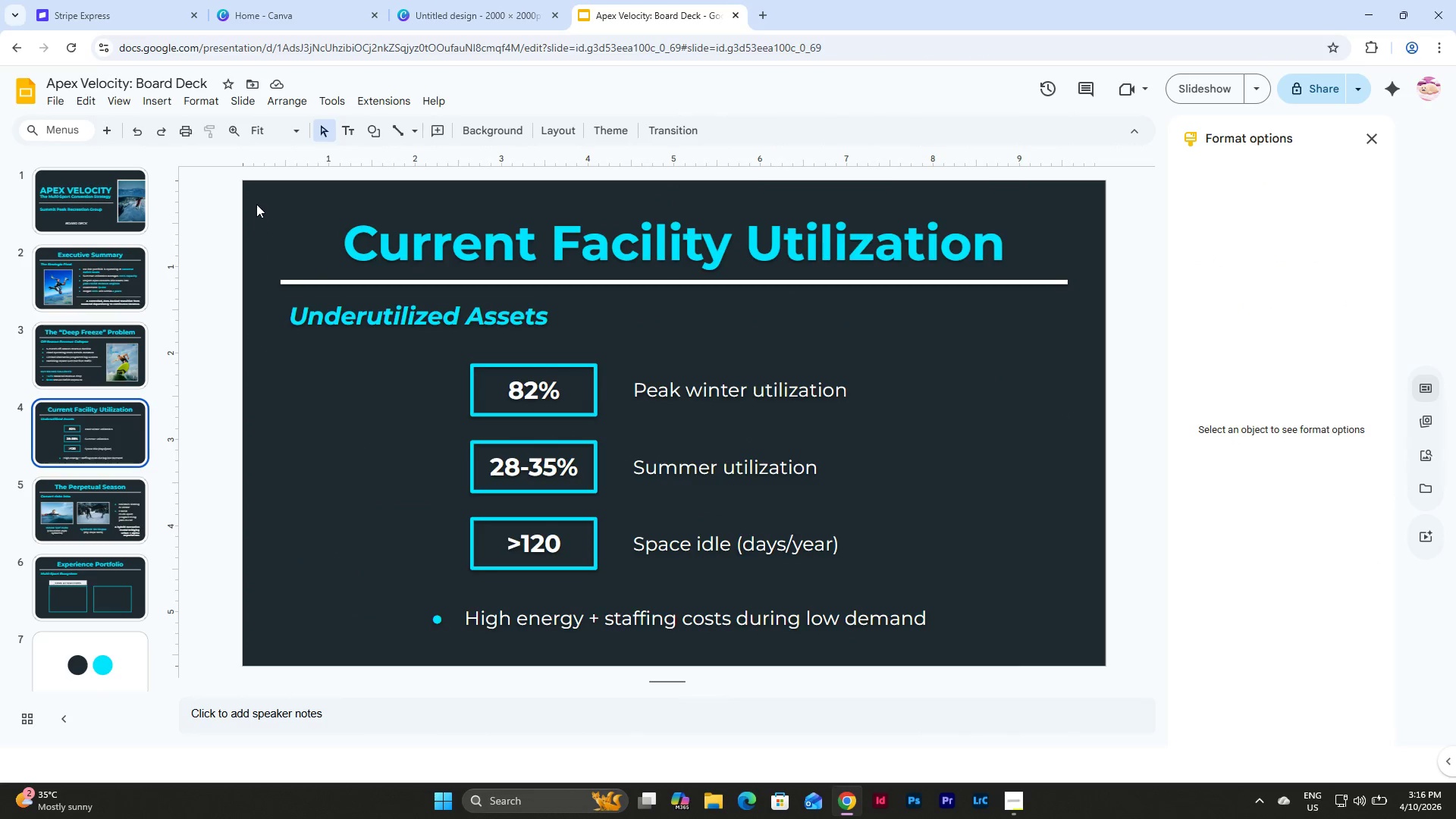 
left_click_drag(start_coordinate=[256, 198], to_coordinate=[1013, 651])
 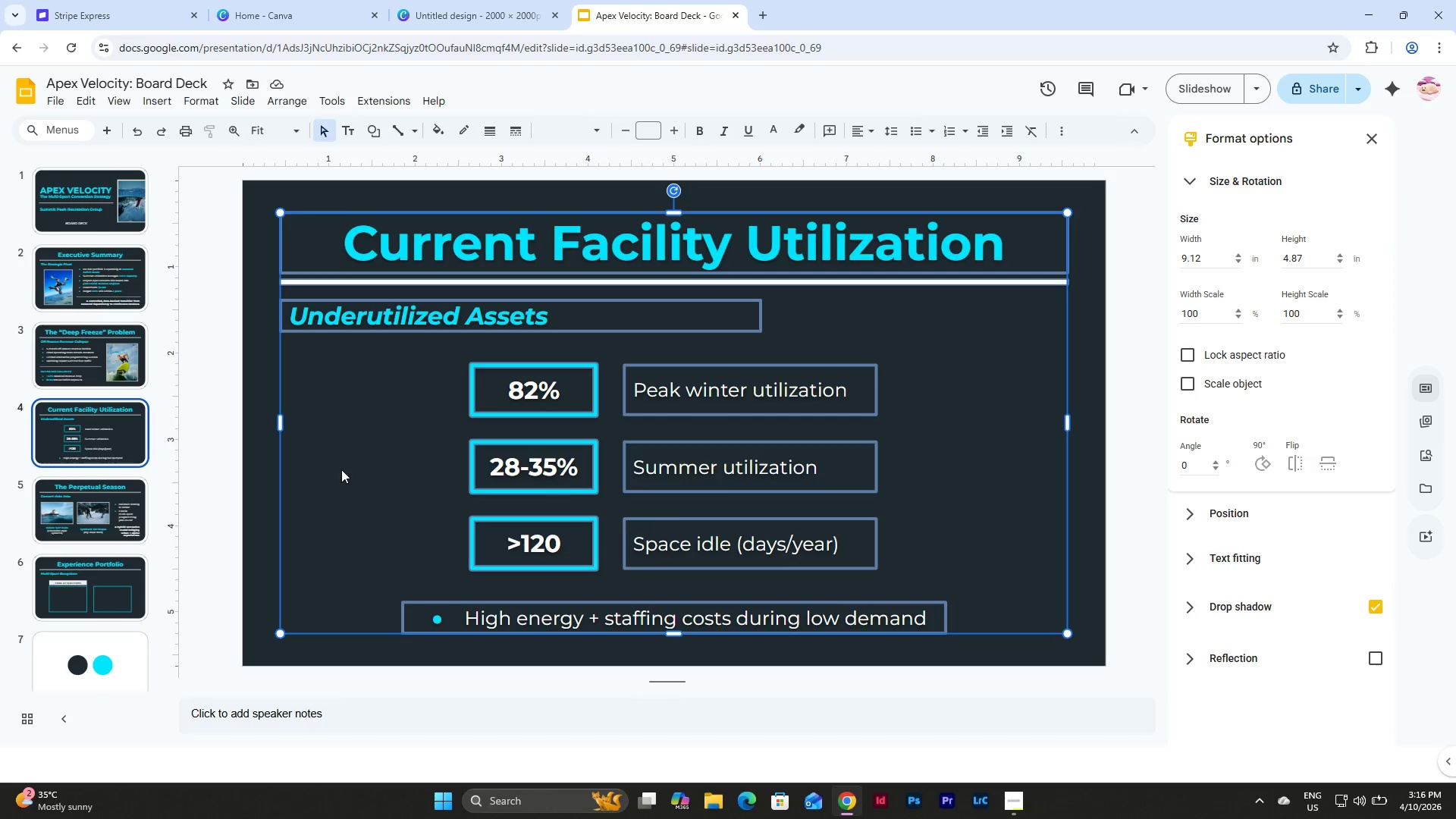 
left_click([99, 516])
 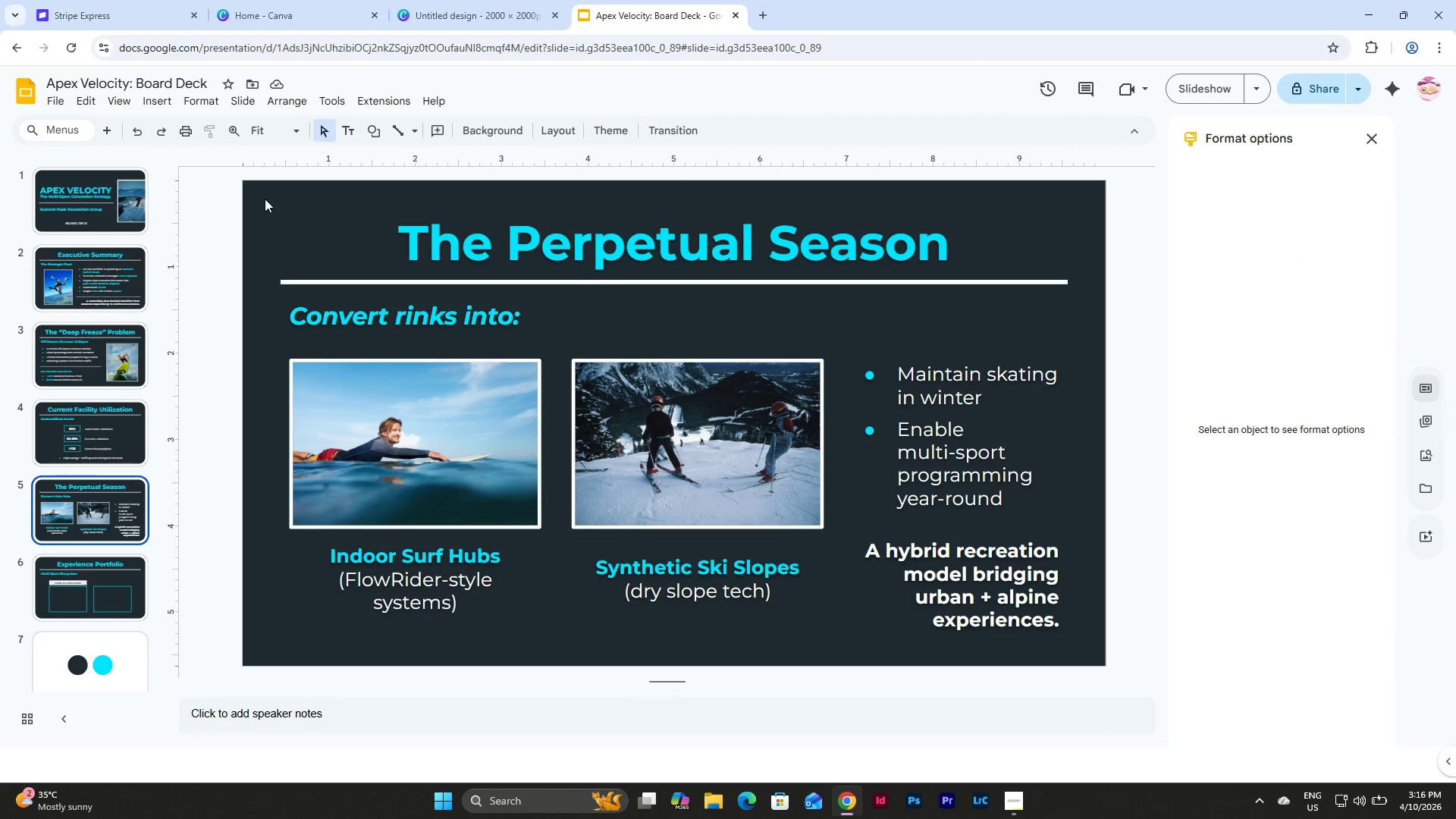 
left_click_drag(start_coordinate=[264, 196], to_coordinate=[1060, 646])
 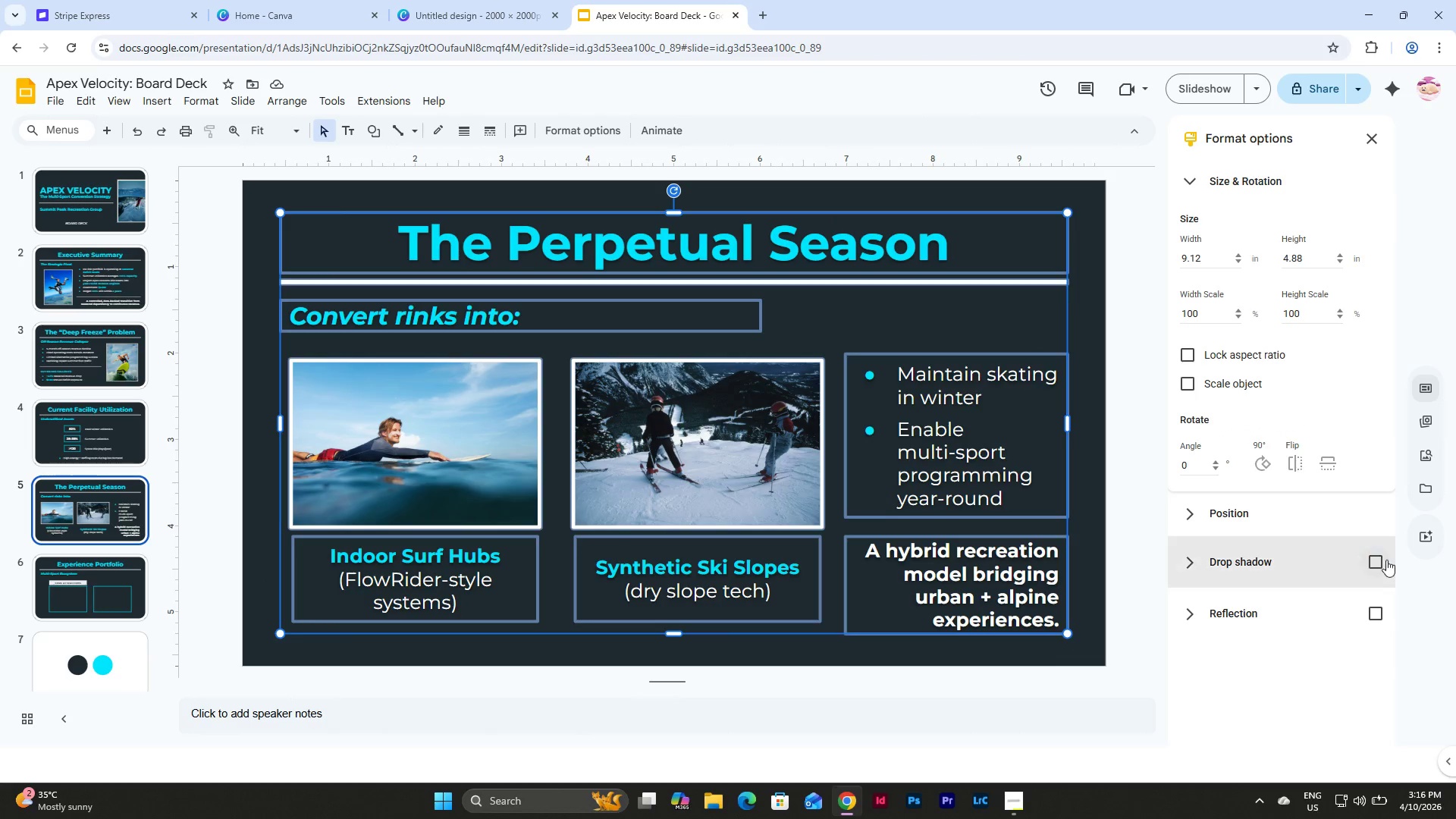 
left_click([1381, 562])
 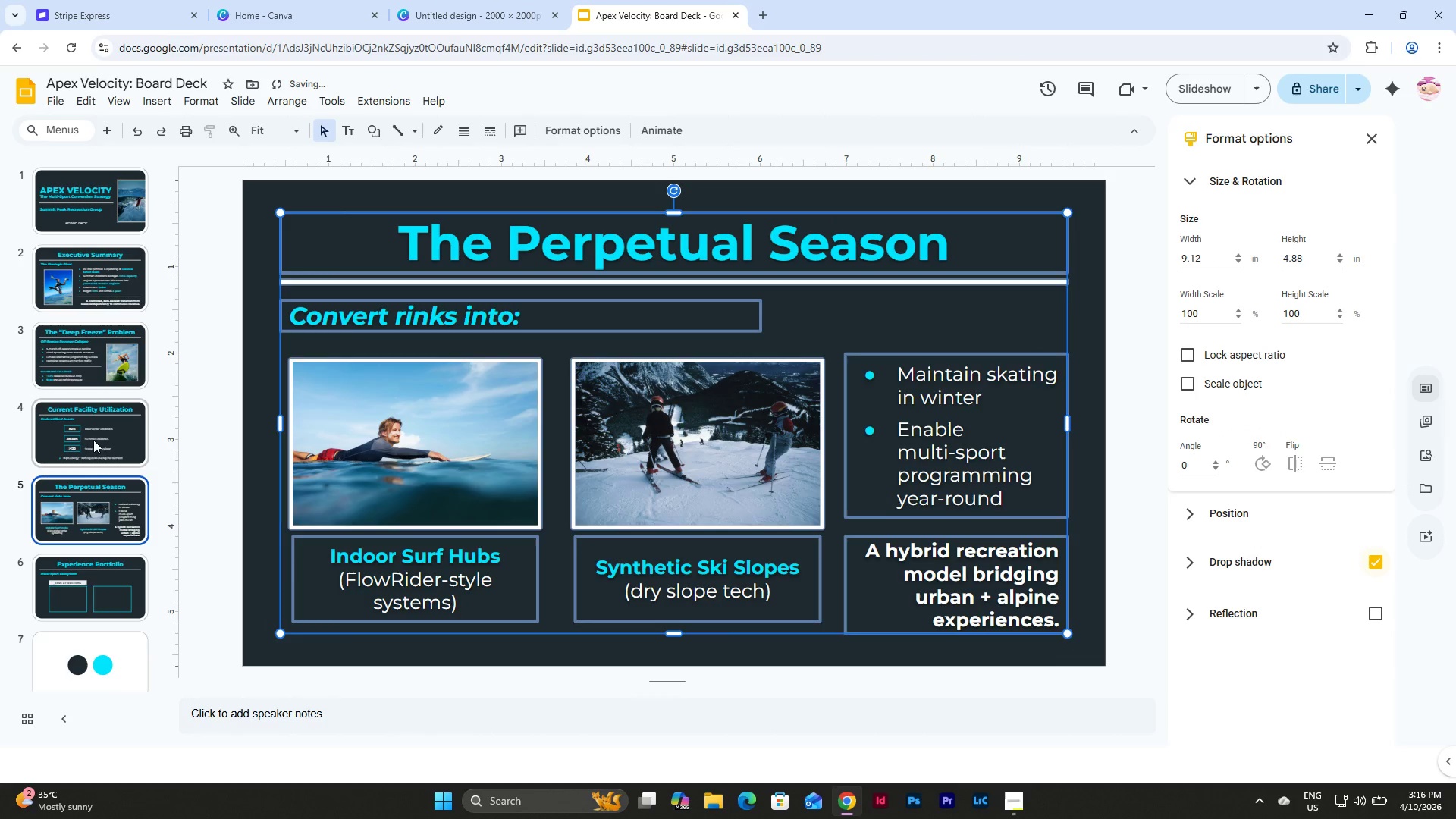 
left_click([99, 592])
 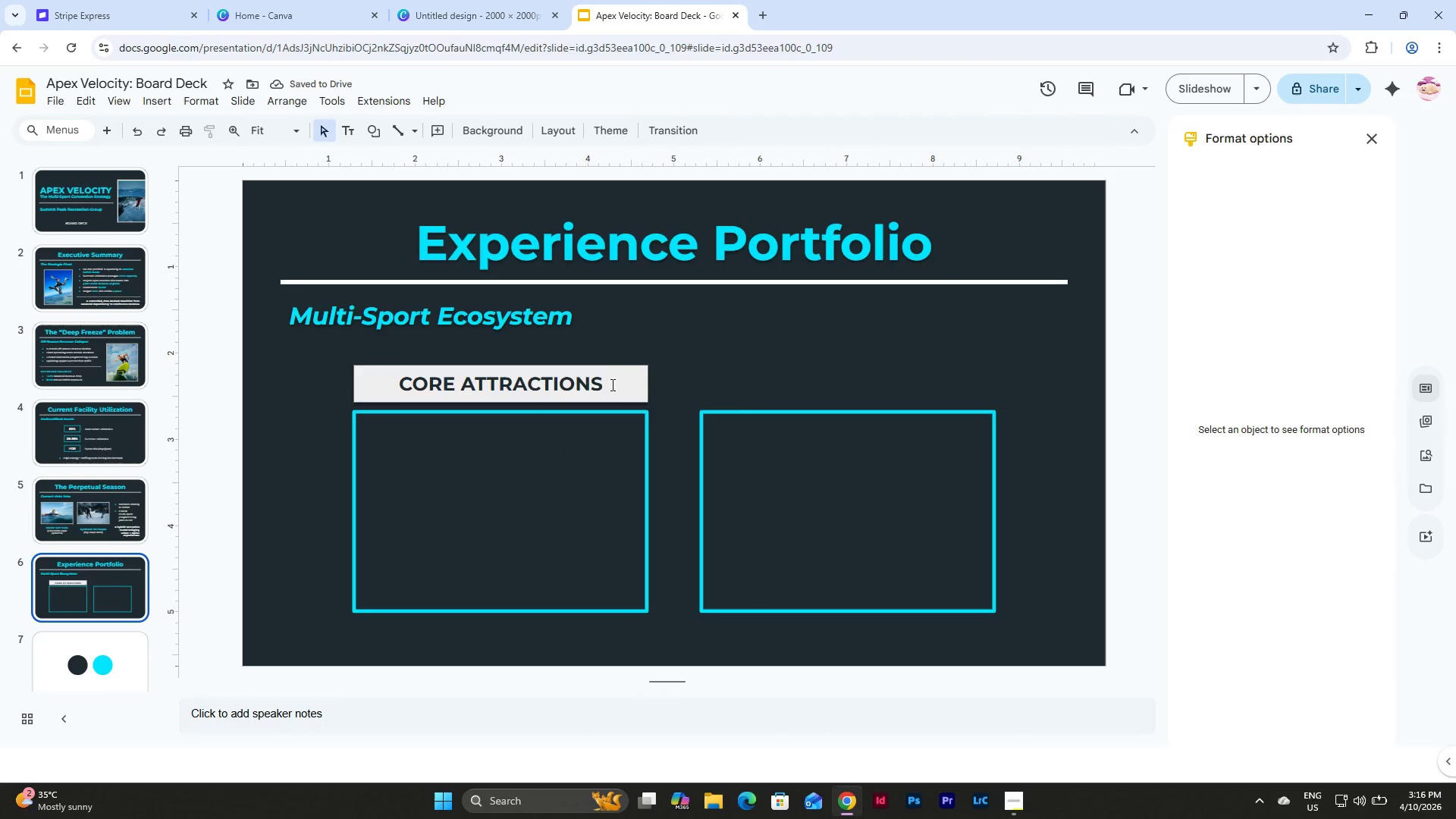 
left_click([620, 382])
 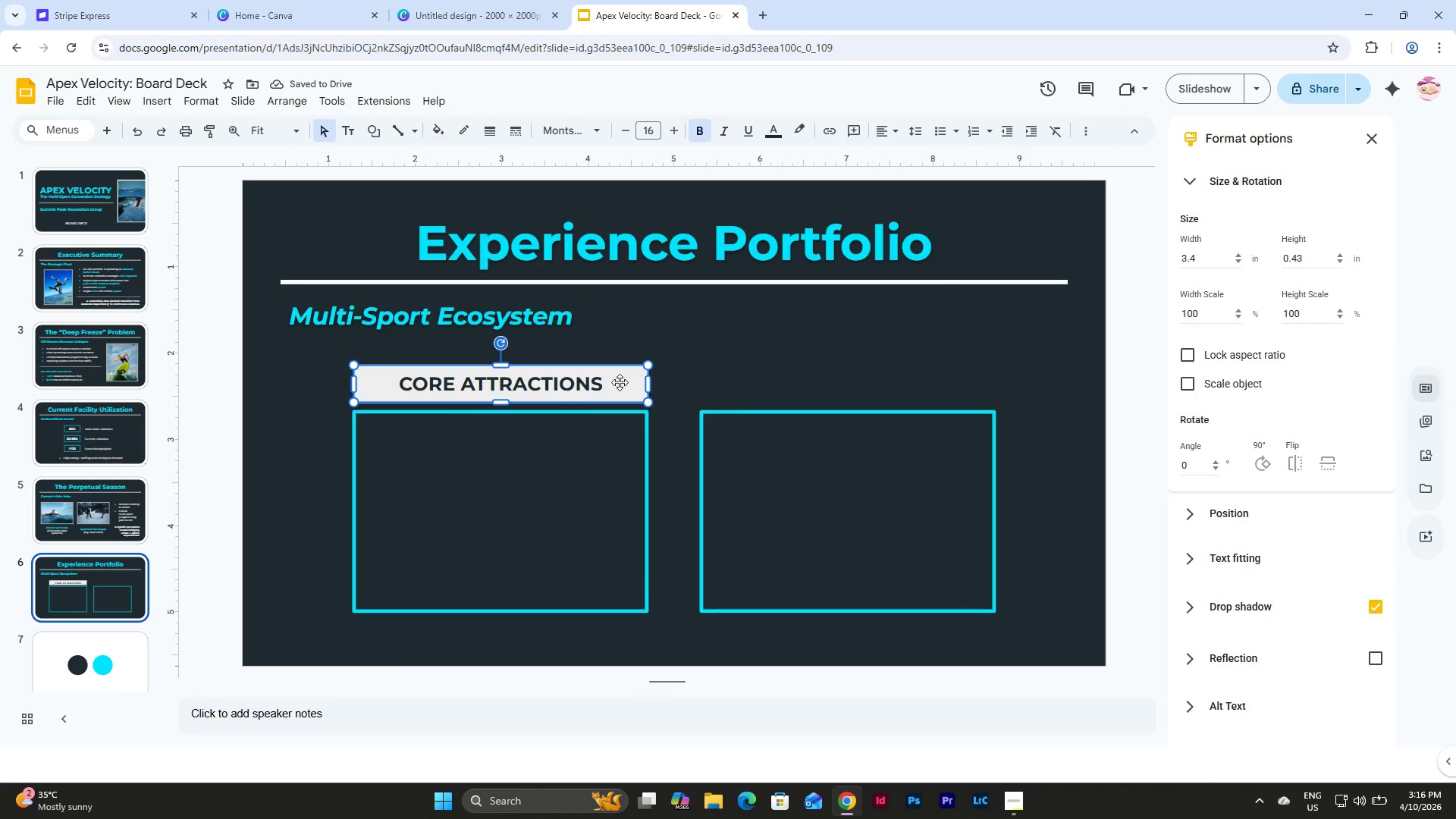 
hold_key(key=ControlLeft, duration=1.03)
 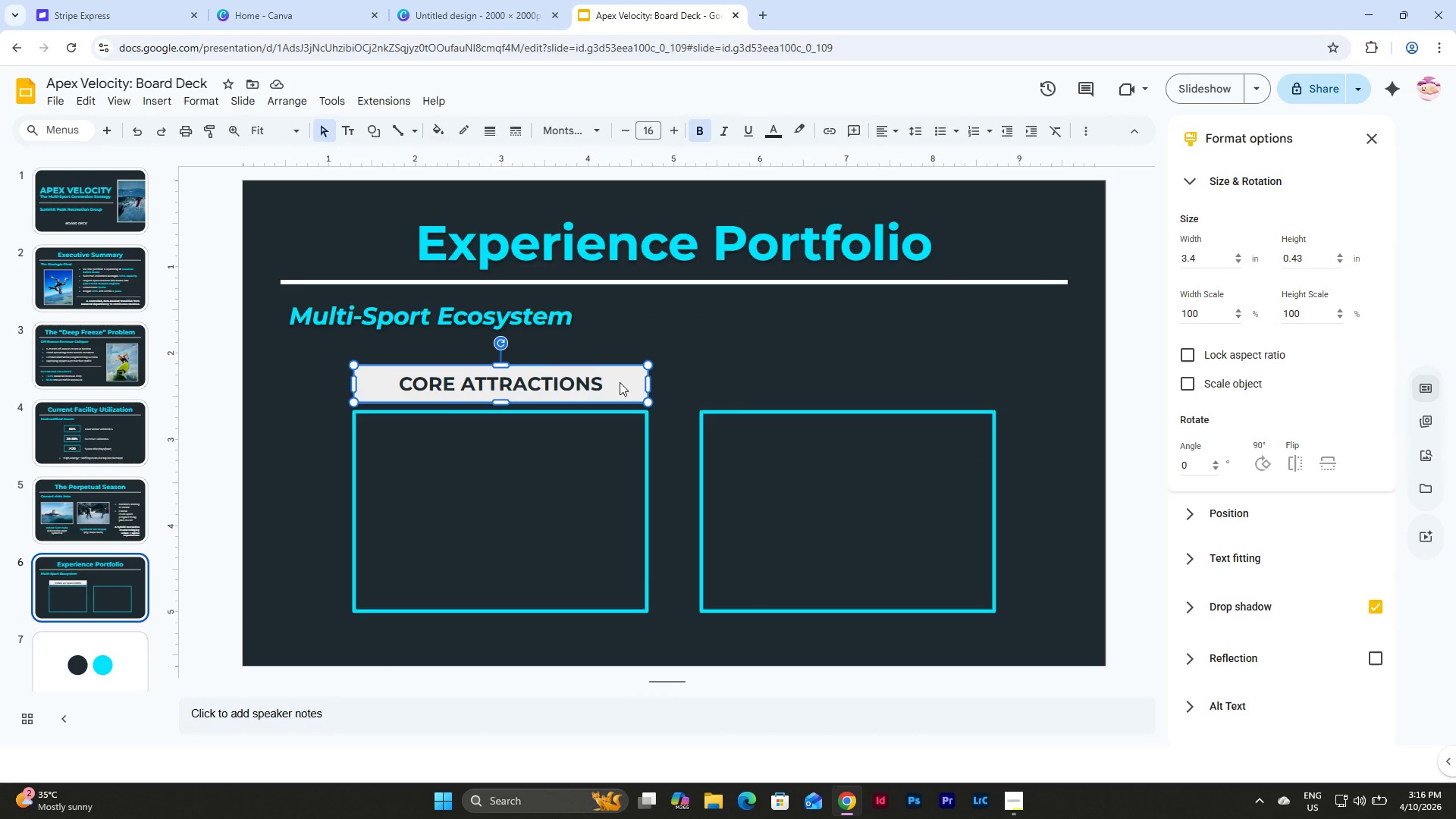 
hold_key(key=ControlLeft, duration=0.67)
 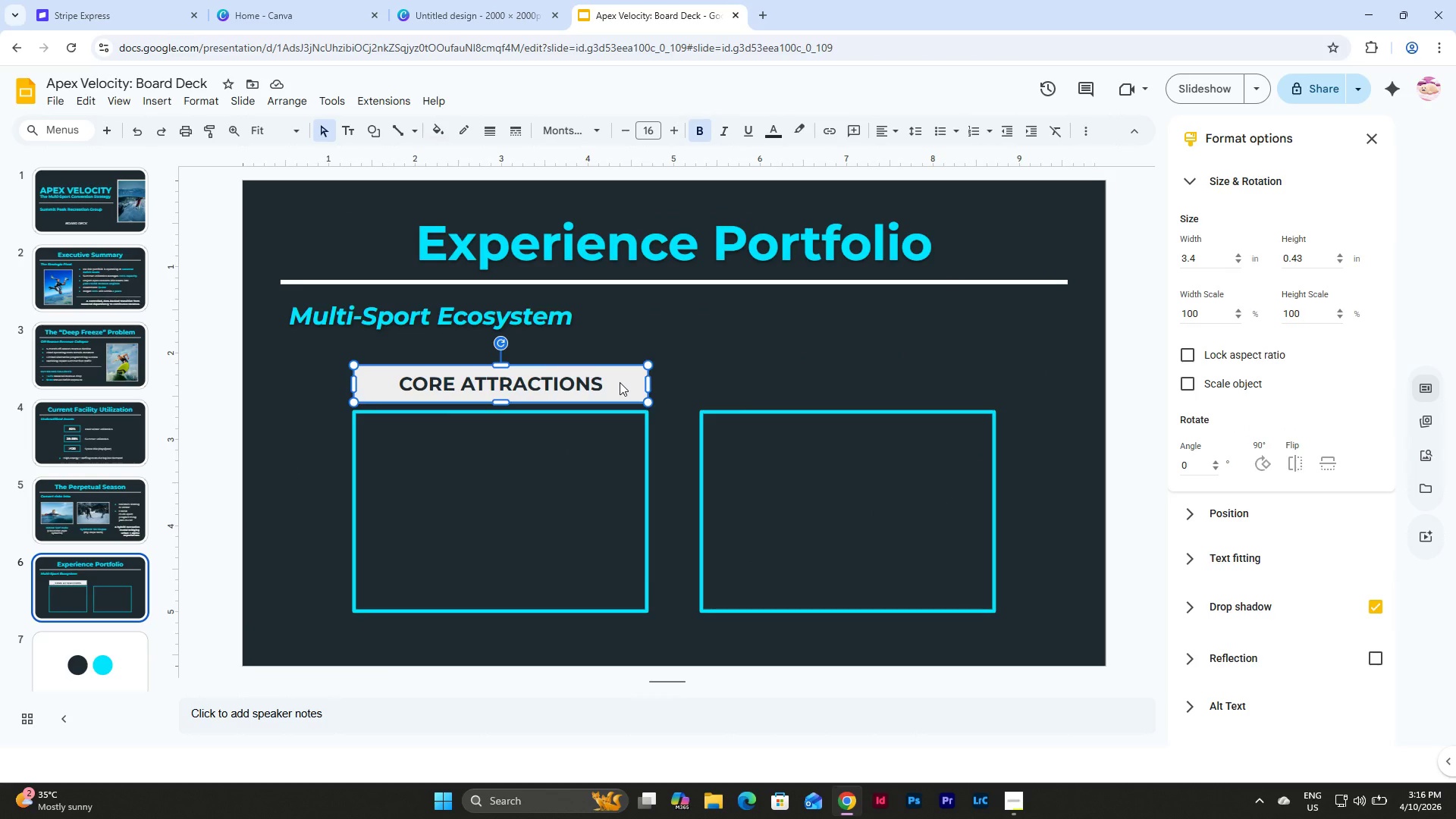 
key(Control+C)
 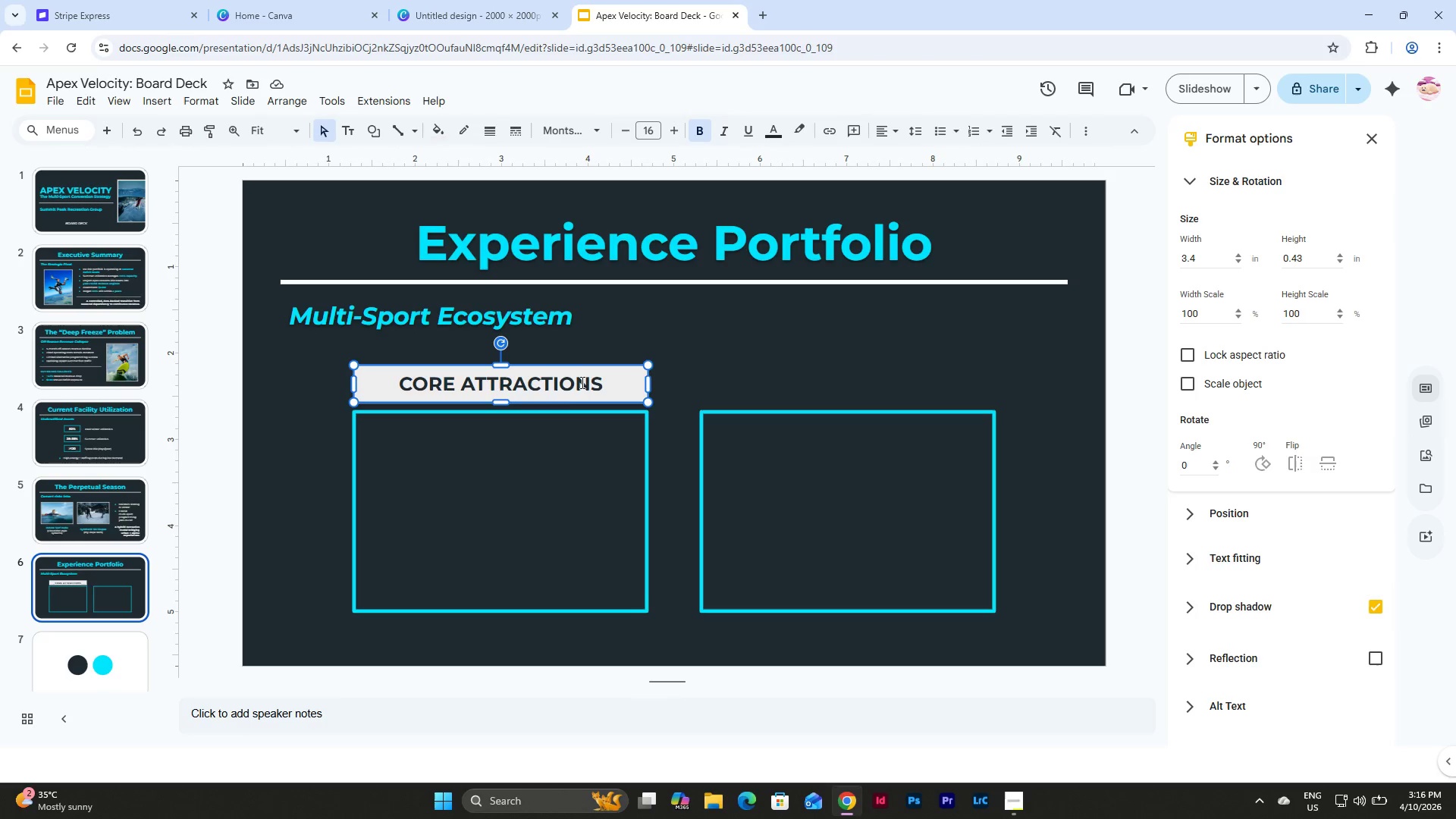 
key(Control+D)
 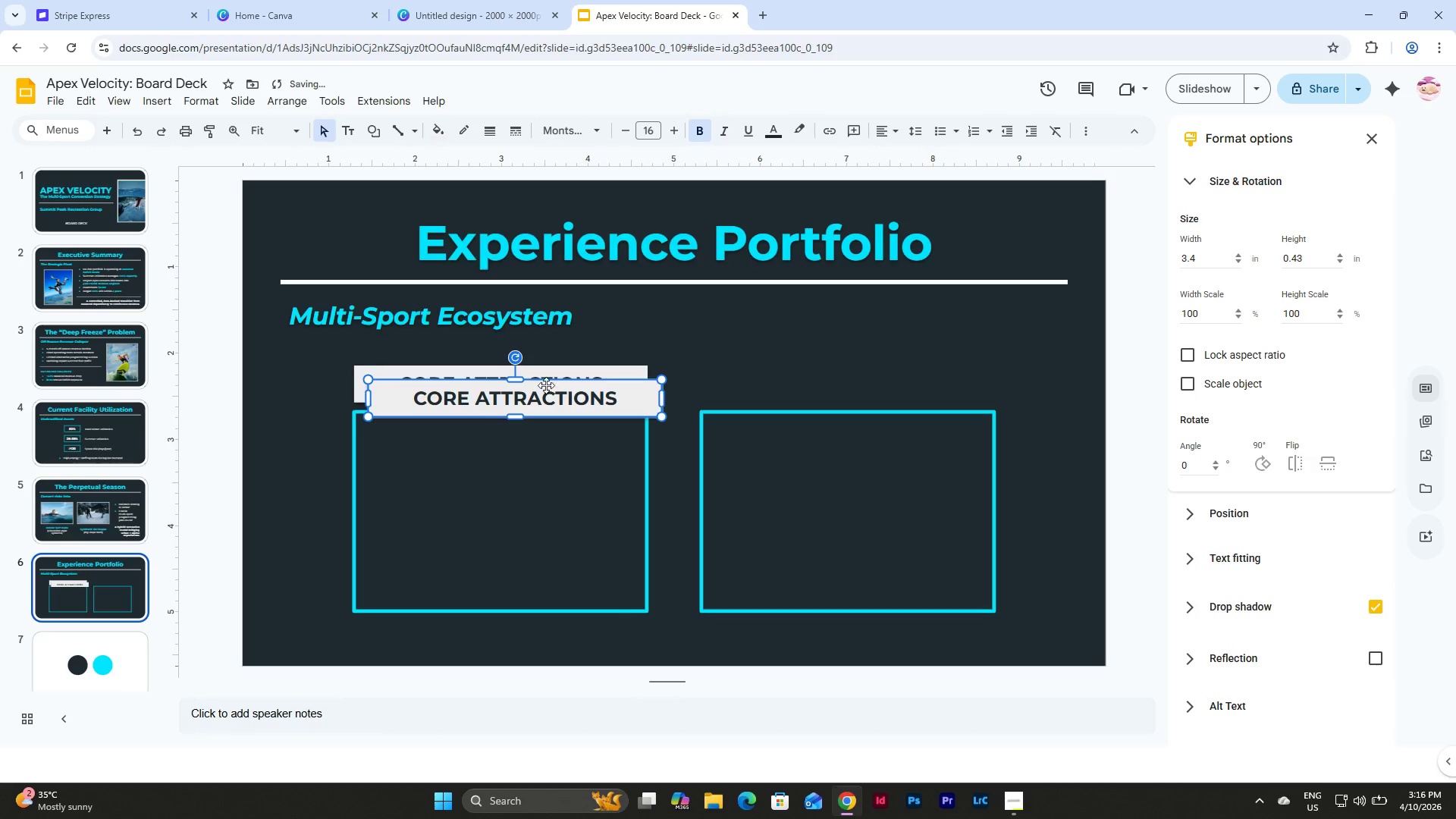 
left_click_drag(start_coordinate=[547, 384], to_coordinate=[880, 374])
 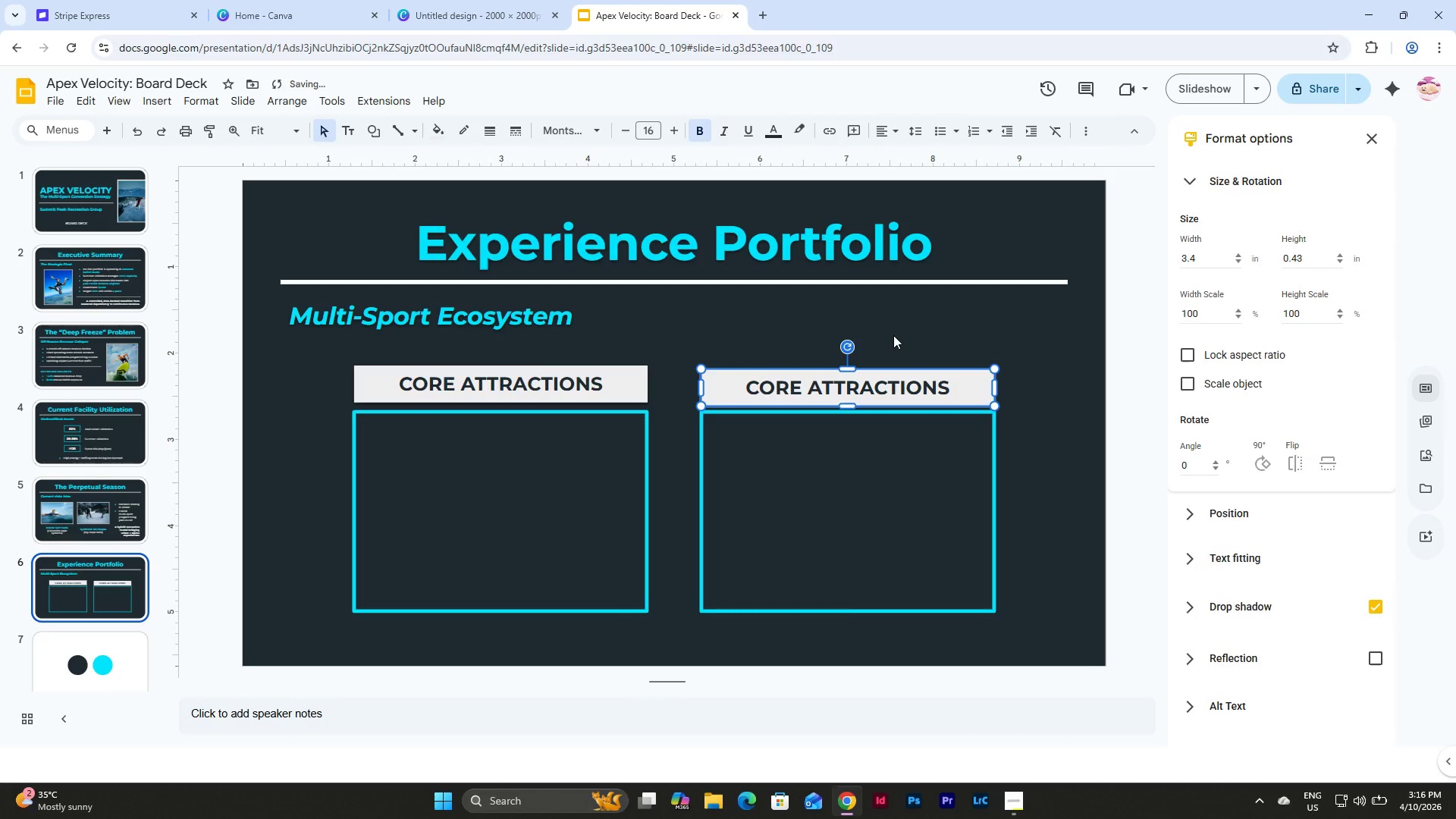 
left_click([893, 333])
 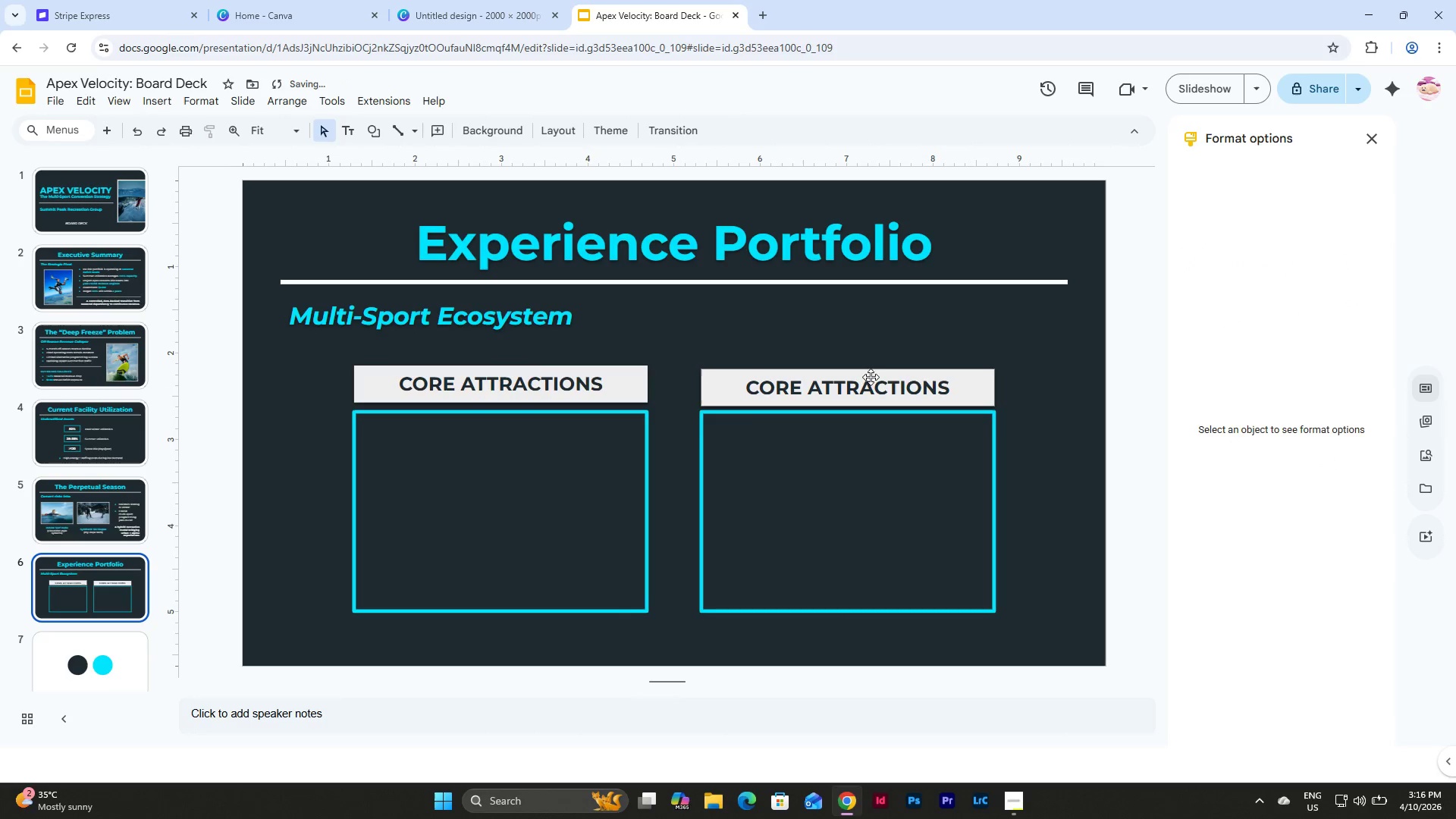 
left_click([870, 379])
 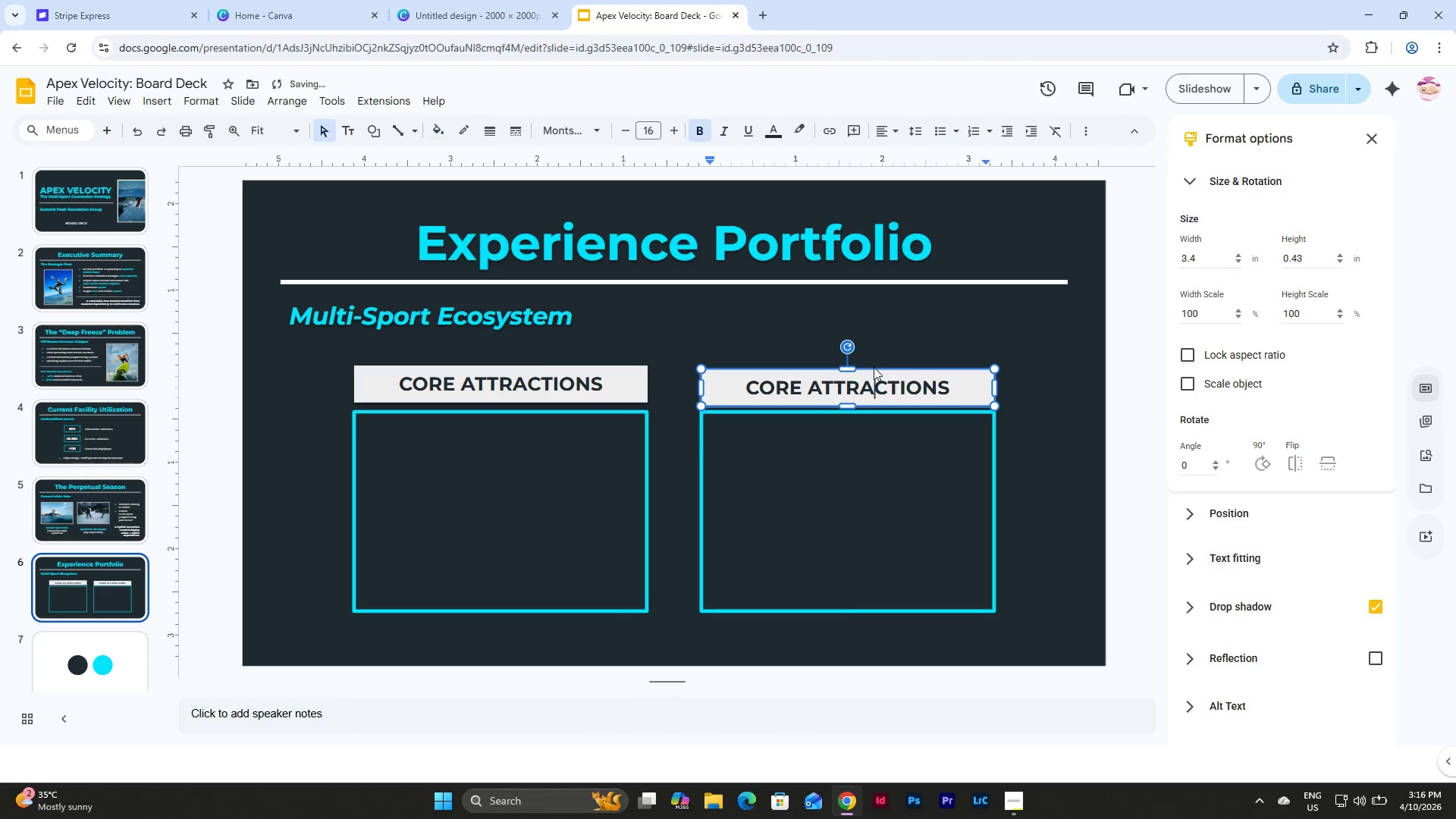 
left_click([874, 367])
 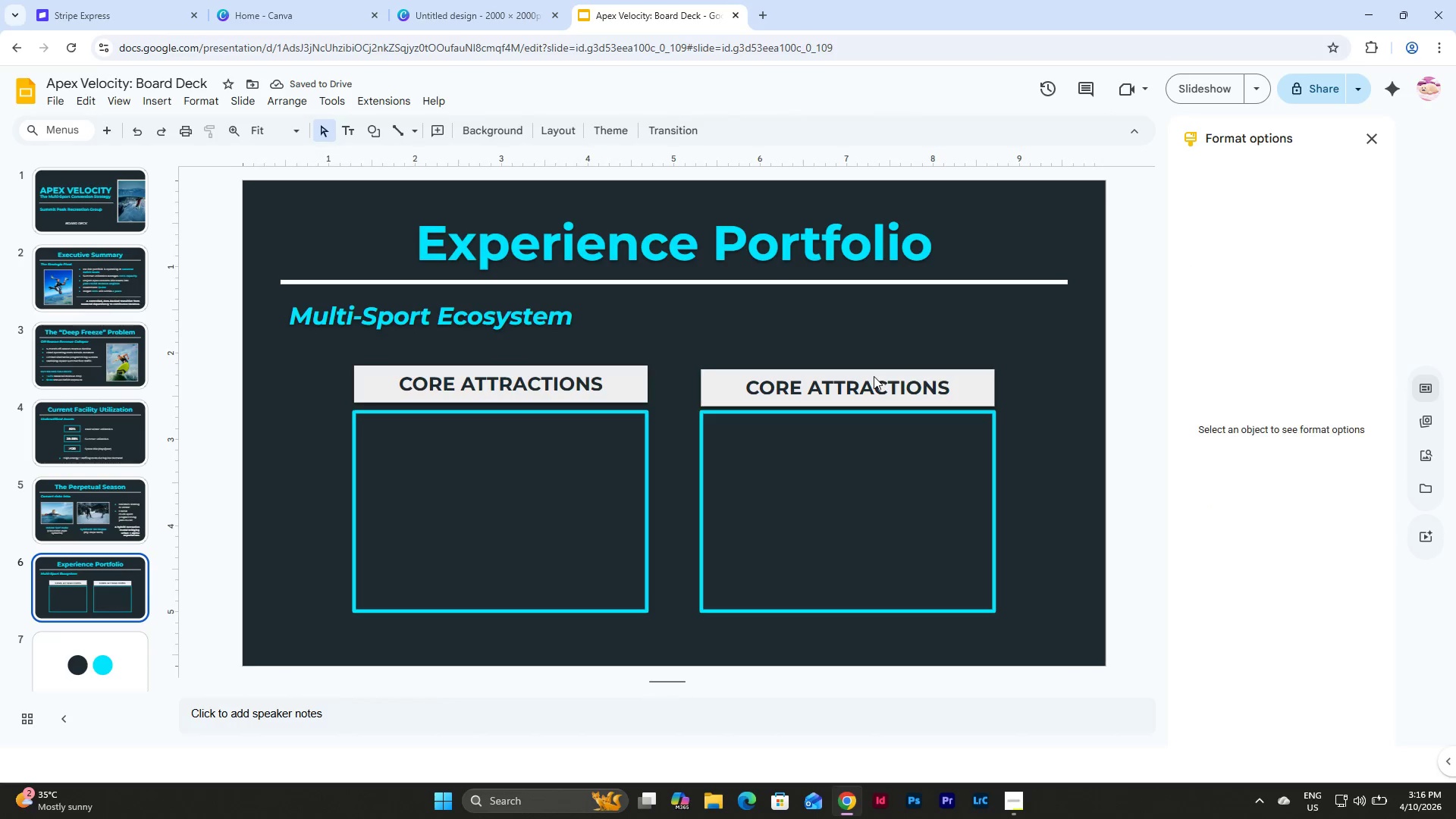 
left_click([874, 376])
 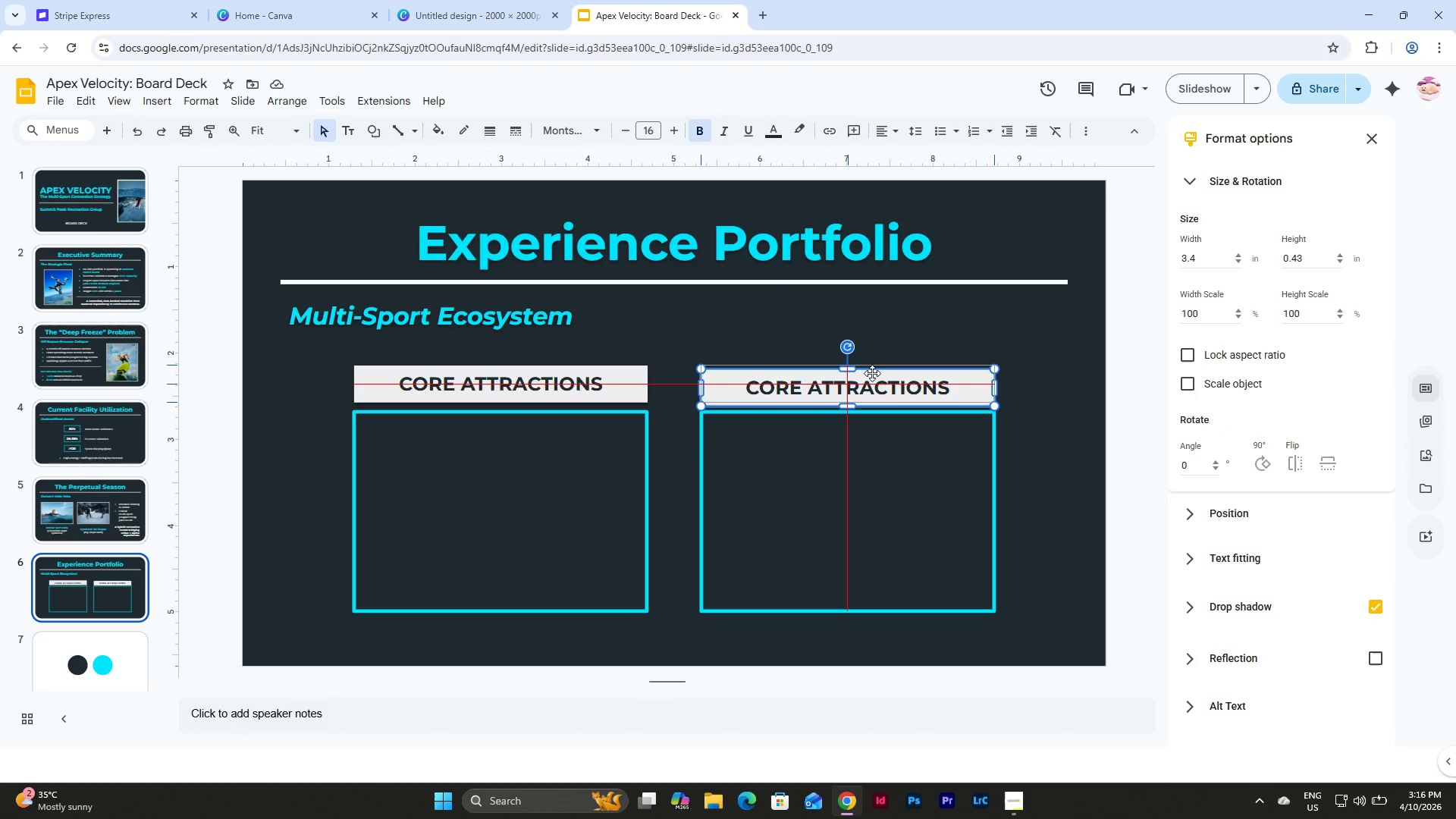 
wait(8.2)
 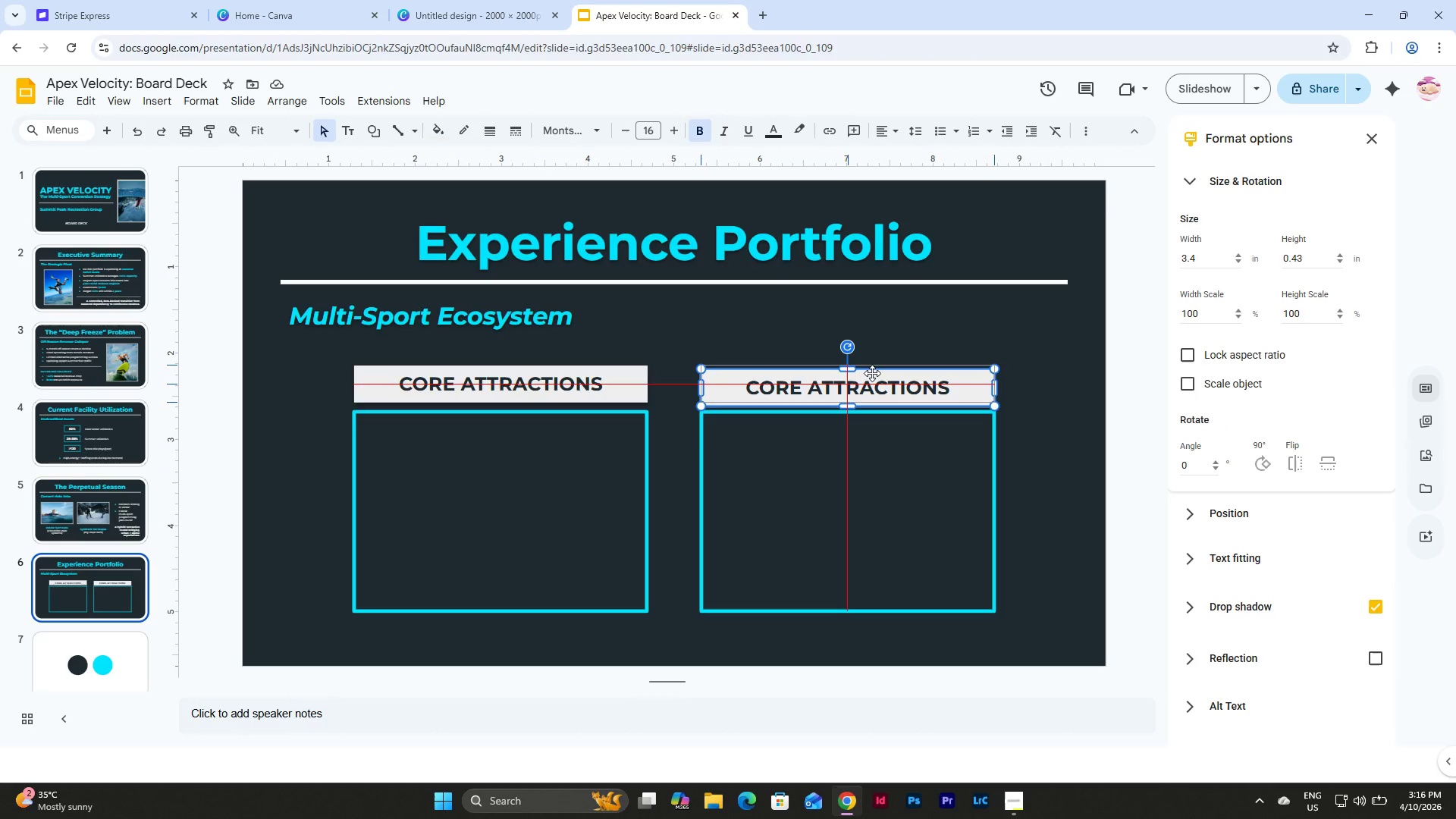 
left_click([898, 340])
 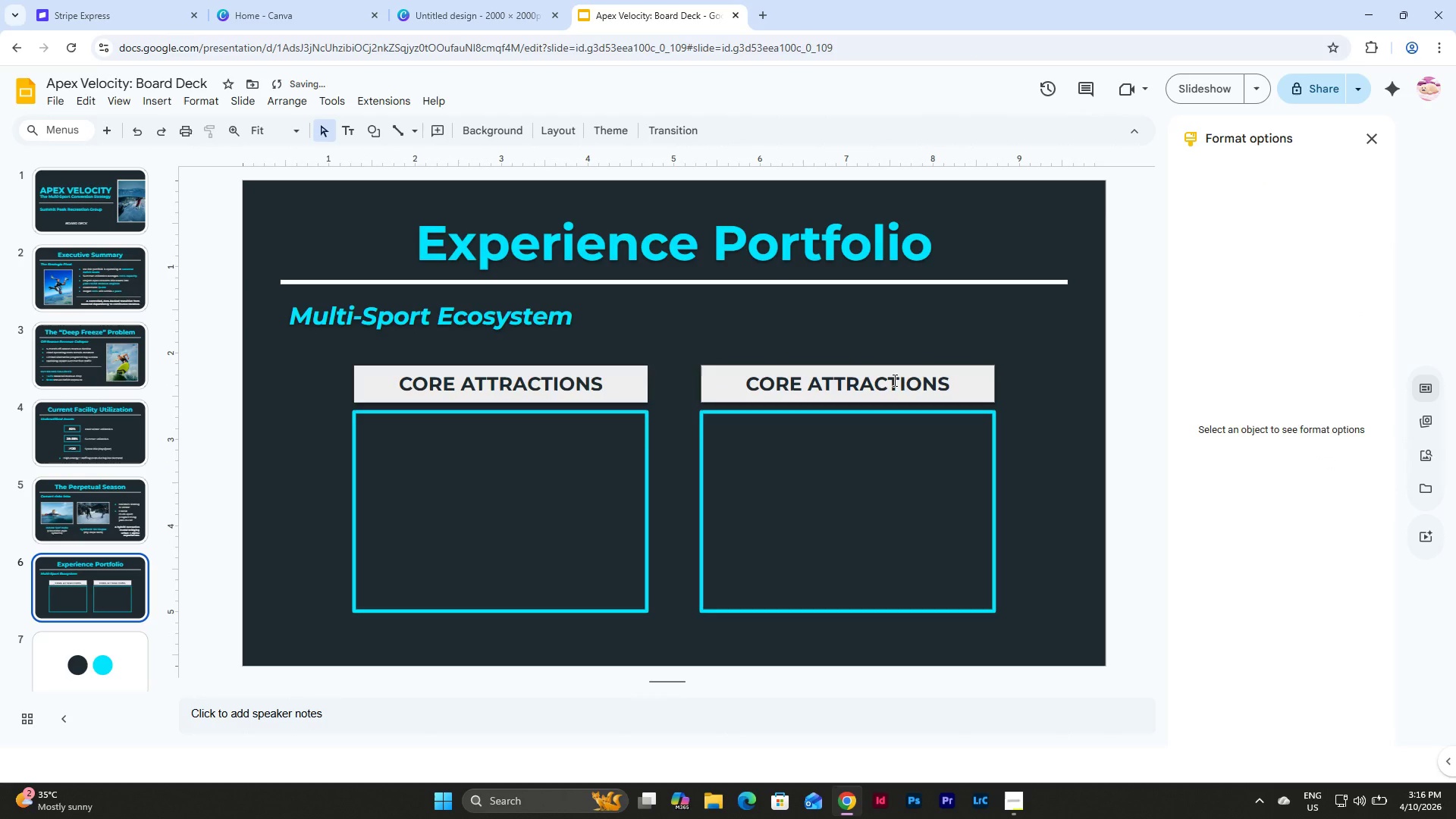 
left_click([893, 380])
 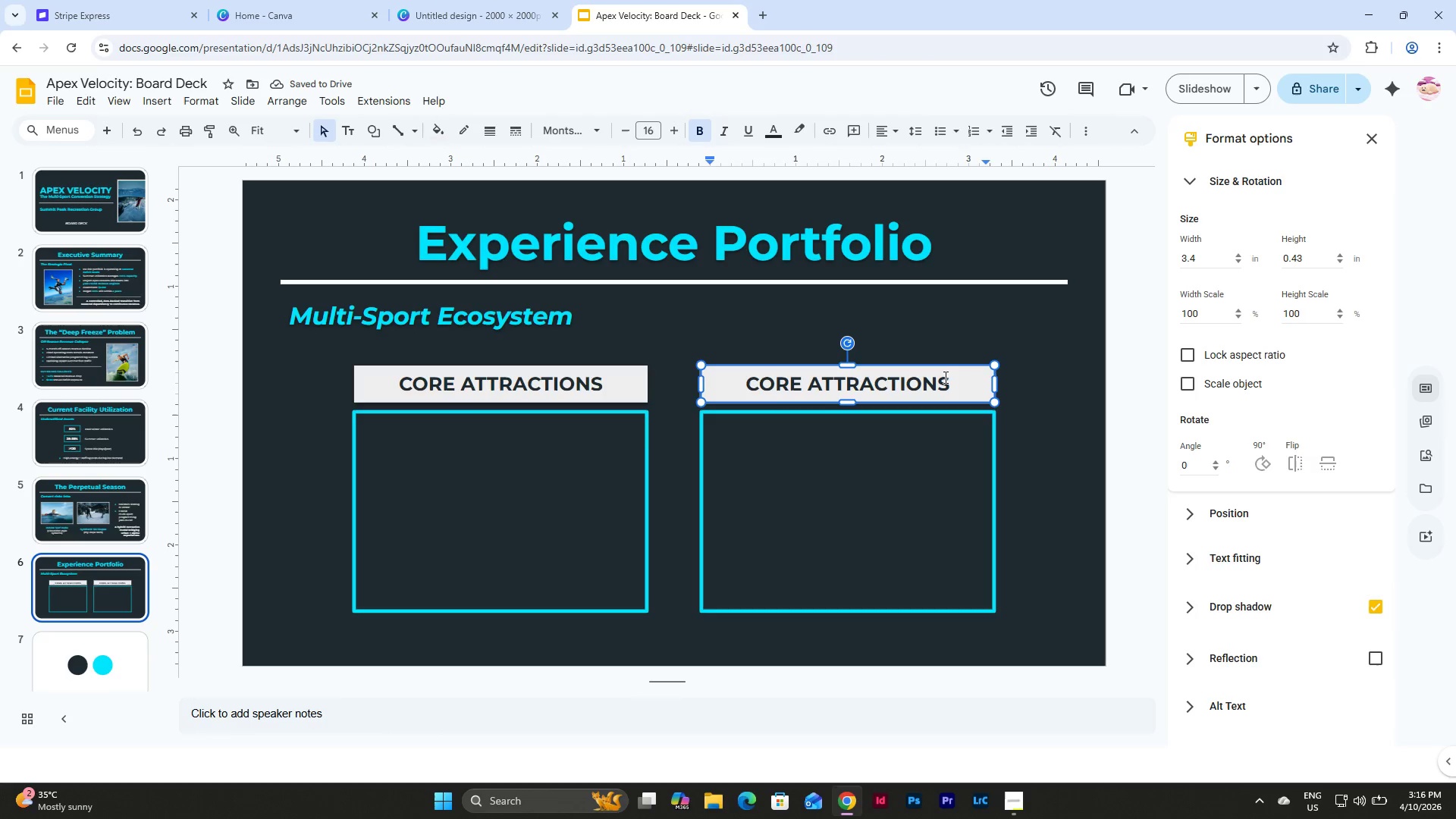 
left_click_drag(start_coordinate=[950, 381], to_coordinate=[736, 377])
 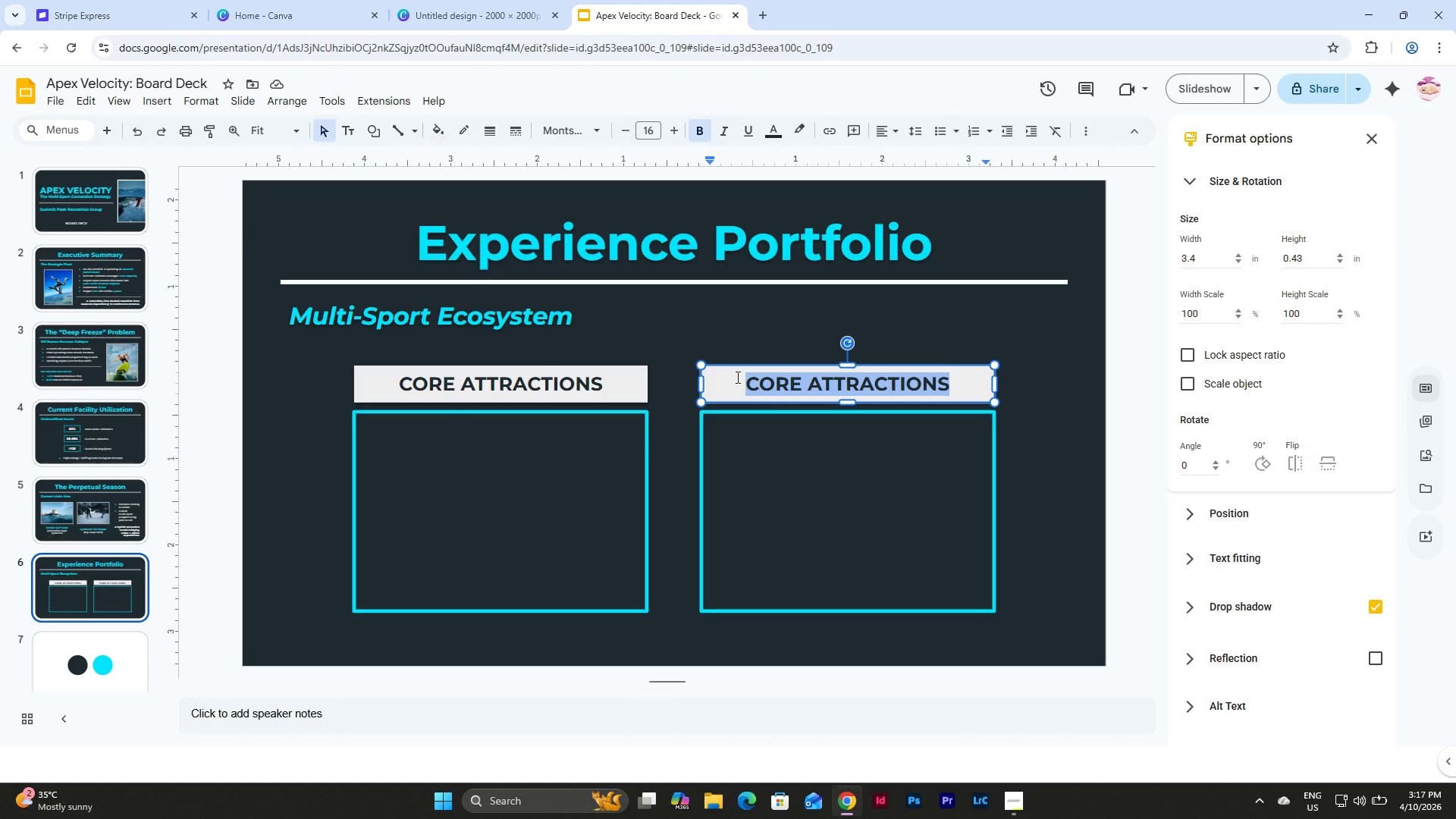 
type(SECONDARY REVENUE)
 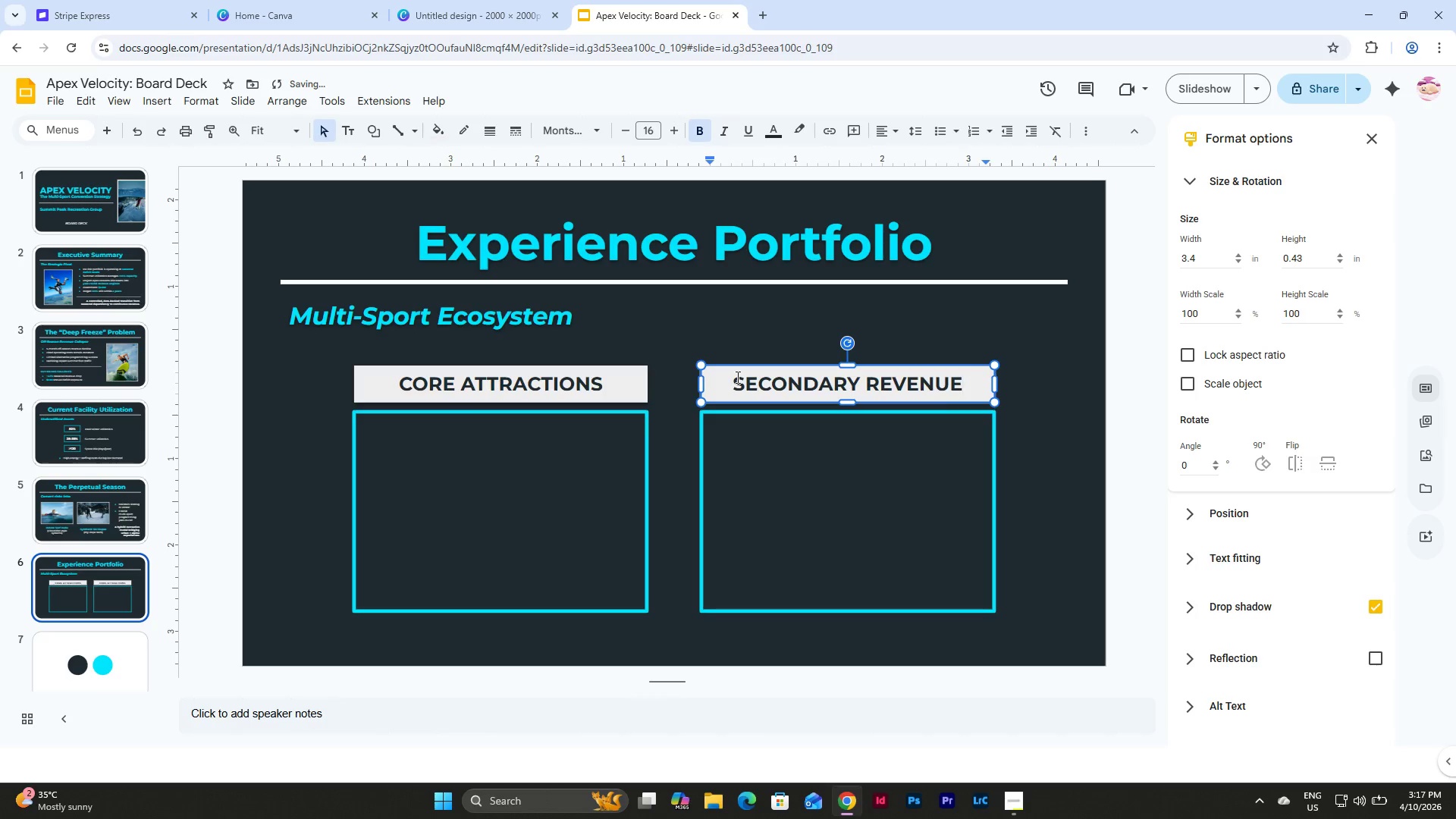 
left_click([287, 449])
 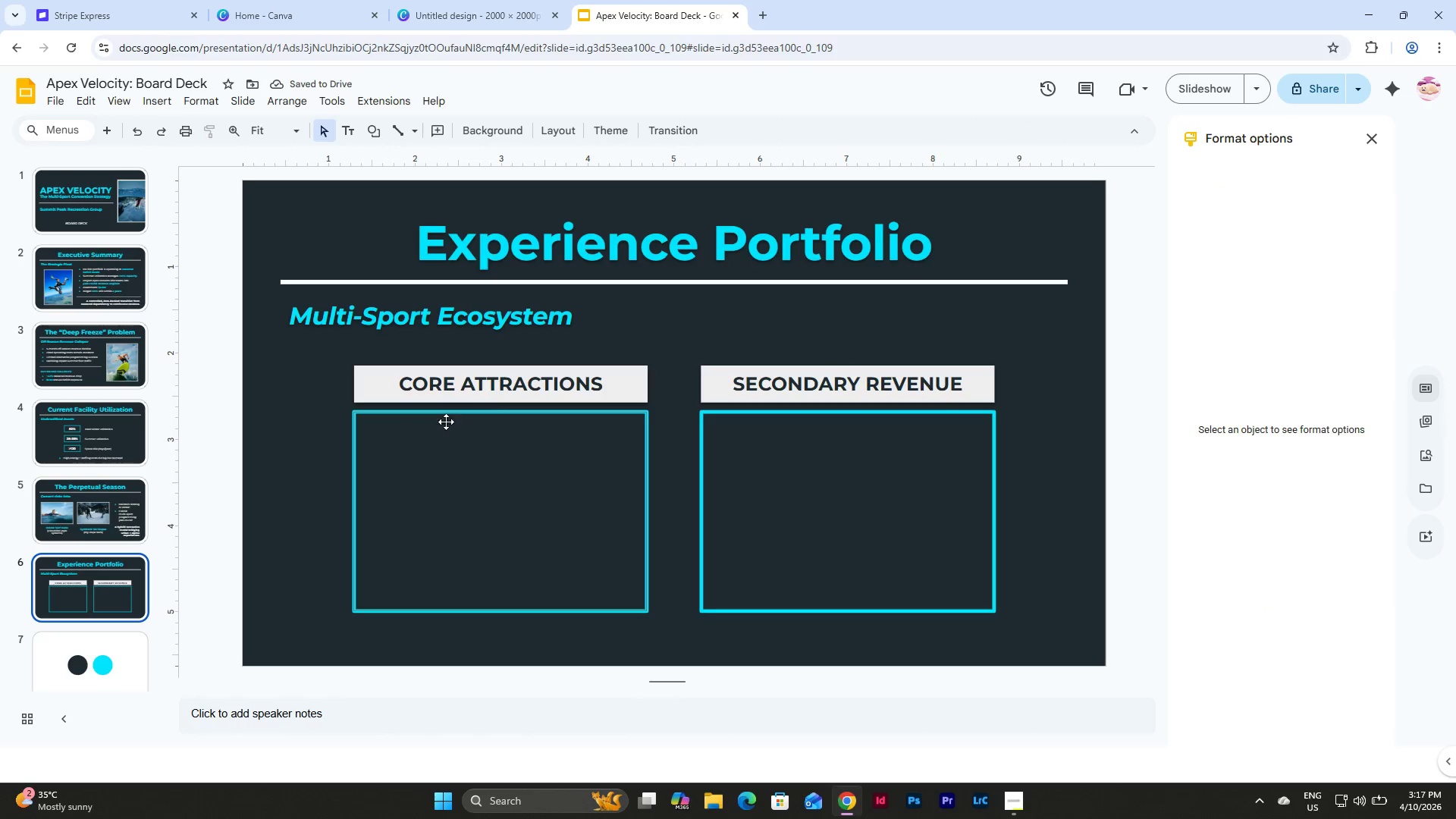 
left_click([522, 413])
 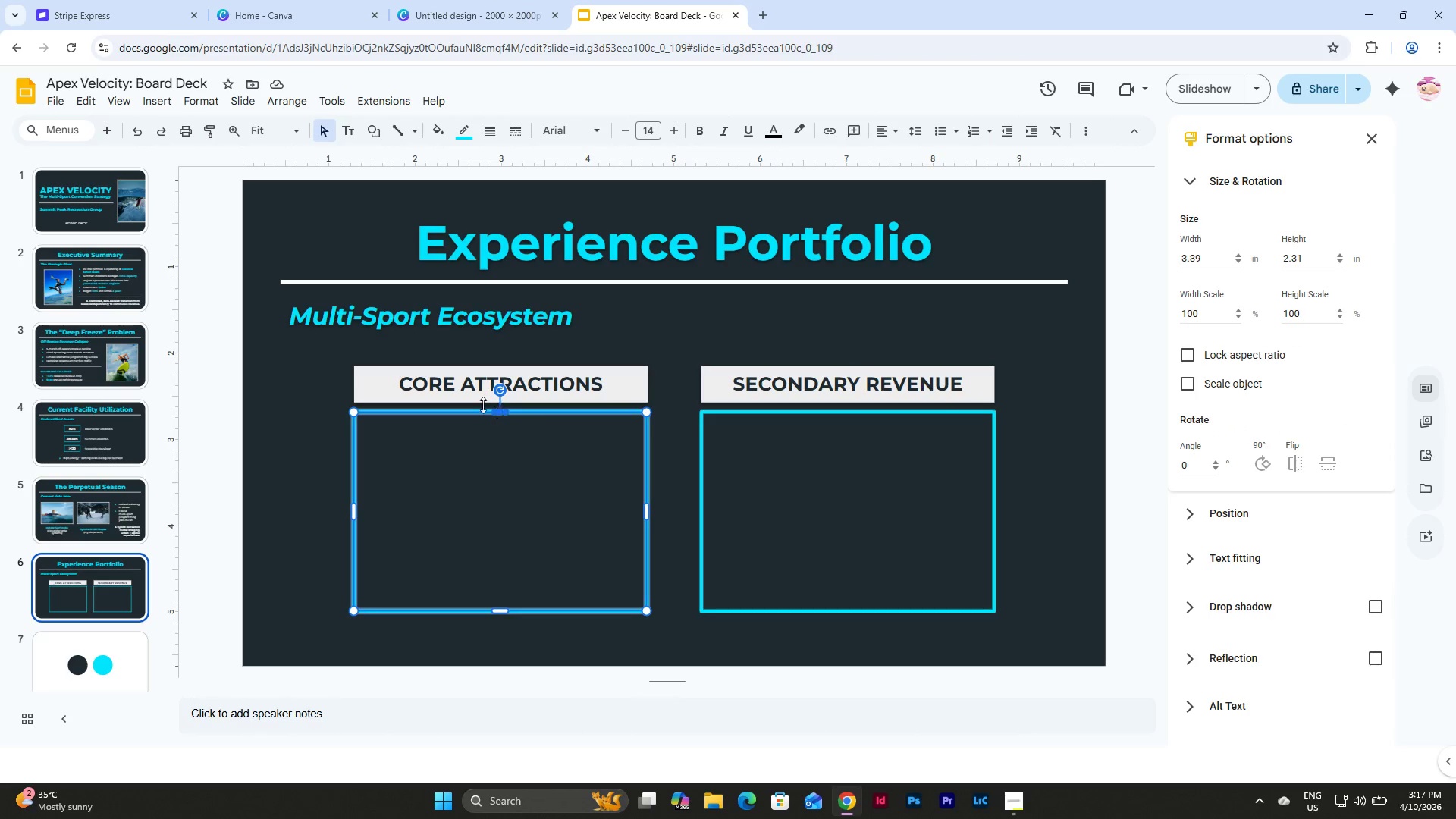 
left_click([315, 366])
 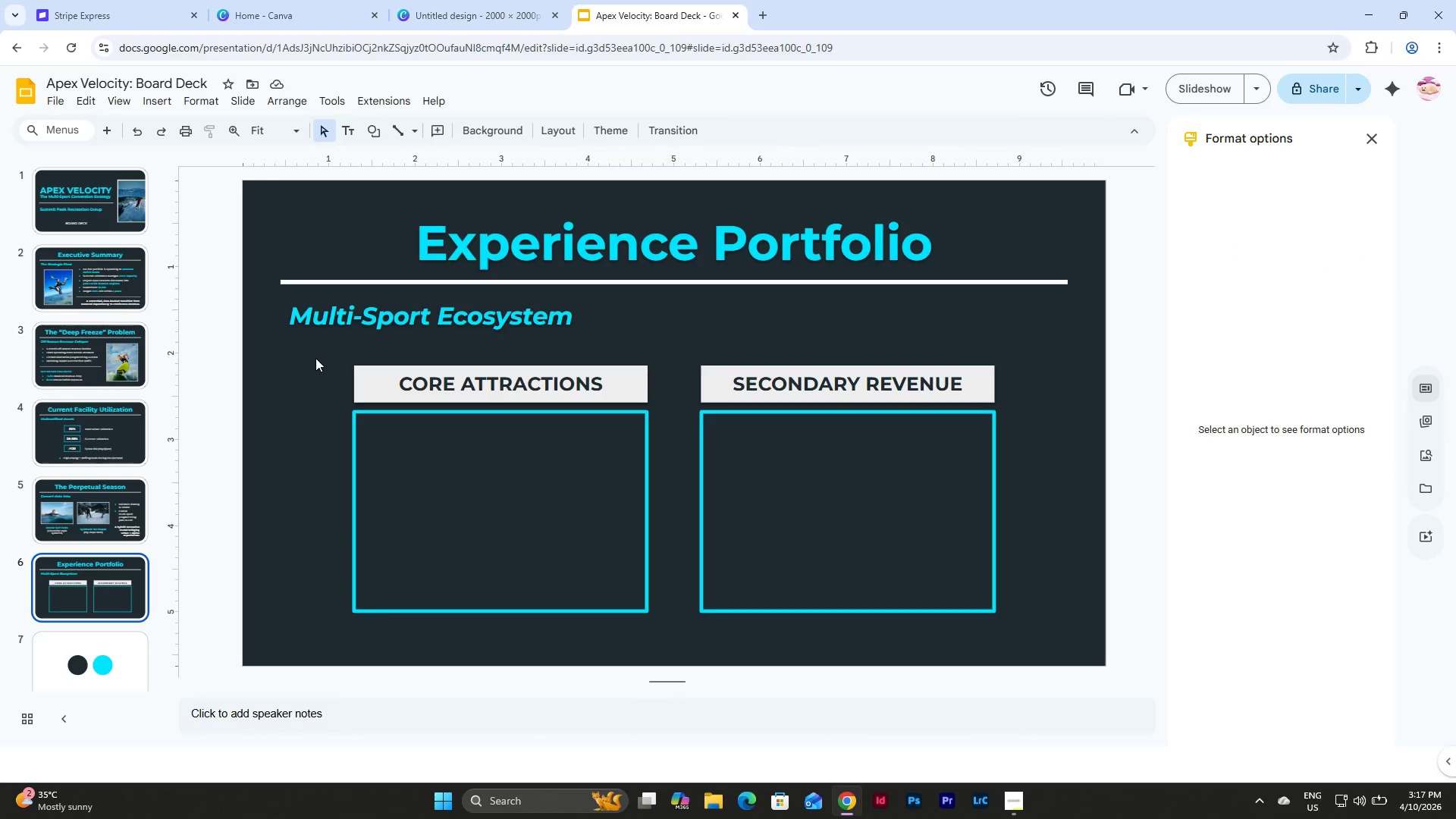 
left_click_drag(start_coordinate=[315, 358], to_coordinate=[760, 391])
 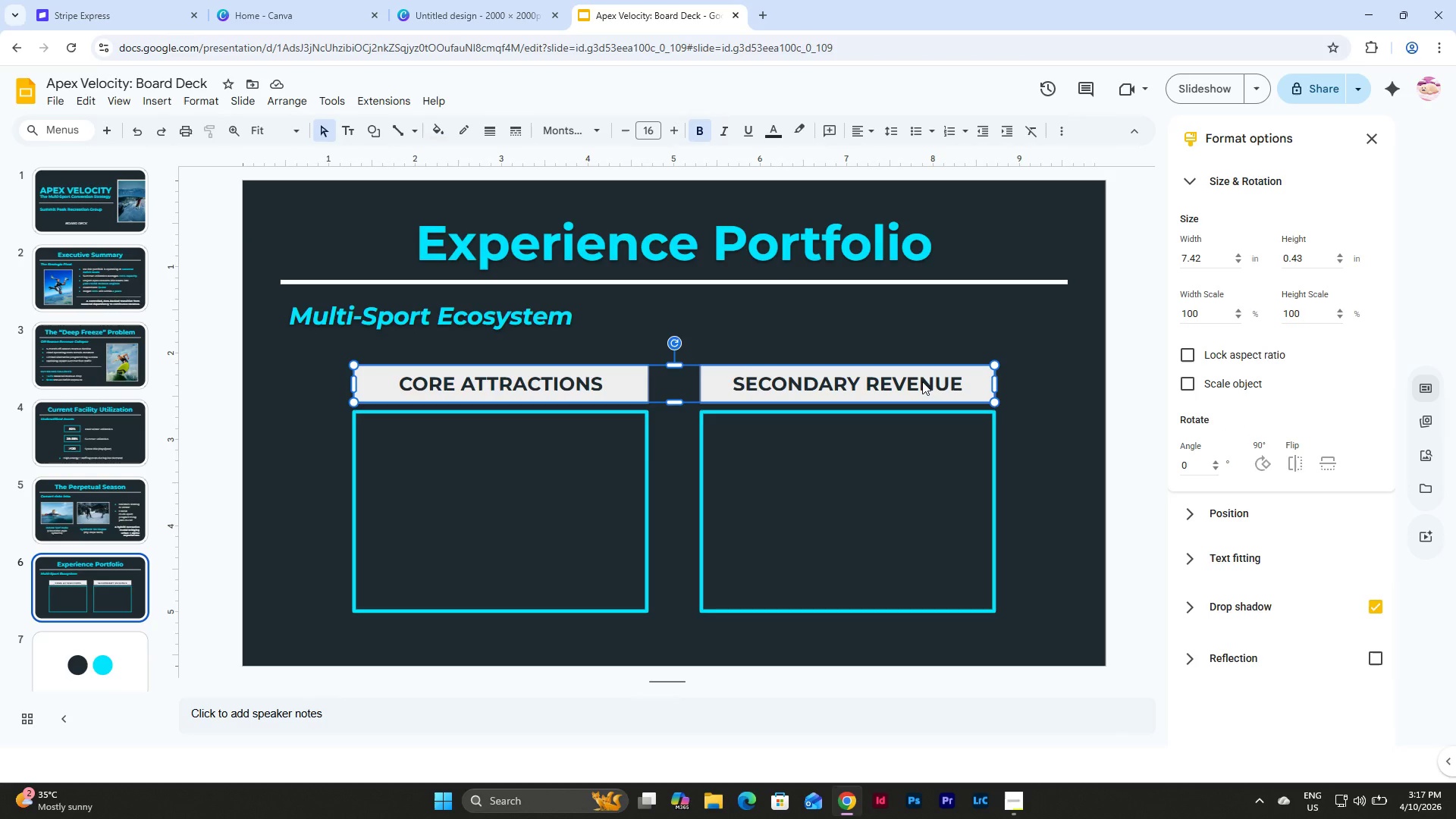 
key(Shift+ArrowDown)
 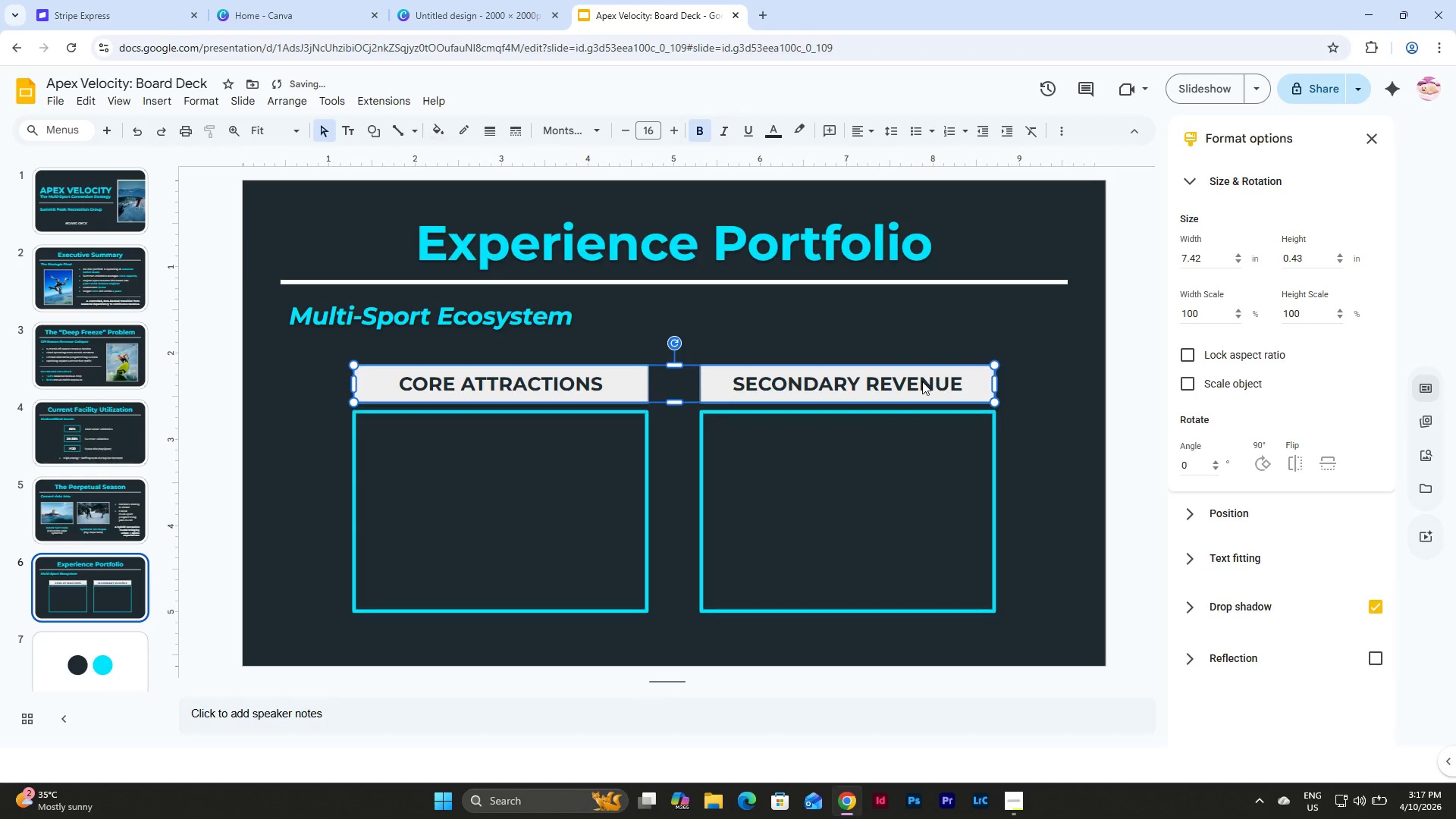 
key(Shift+ArrowUp)
 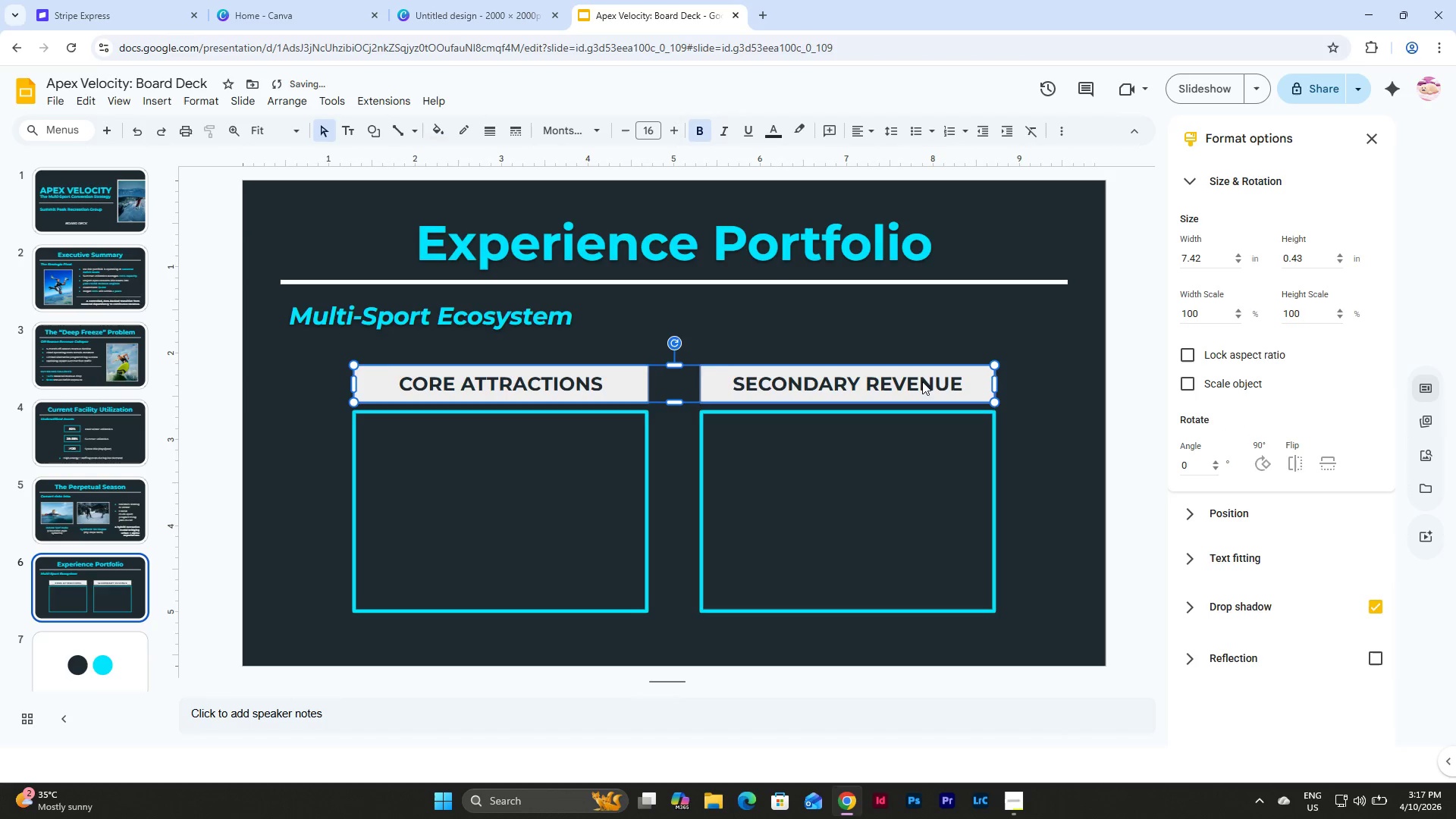 
key(Shift+ArrowUp)
 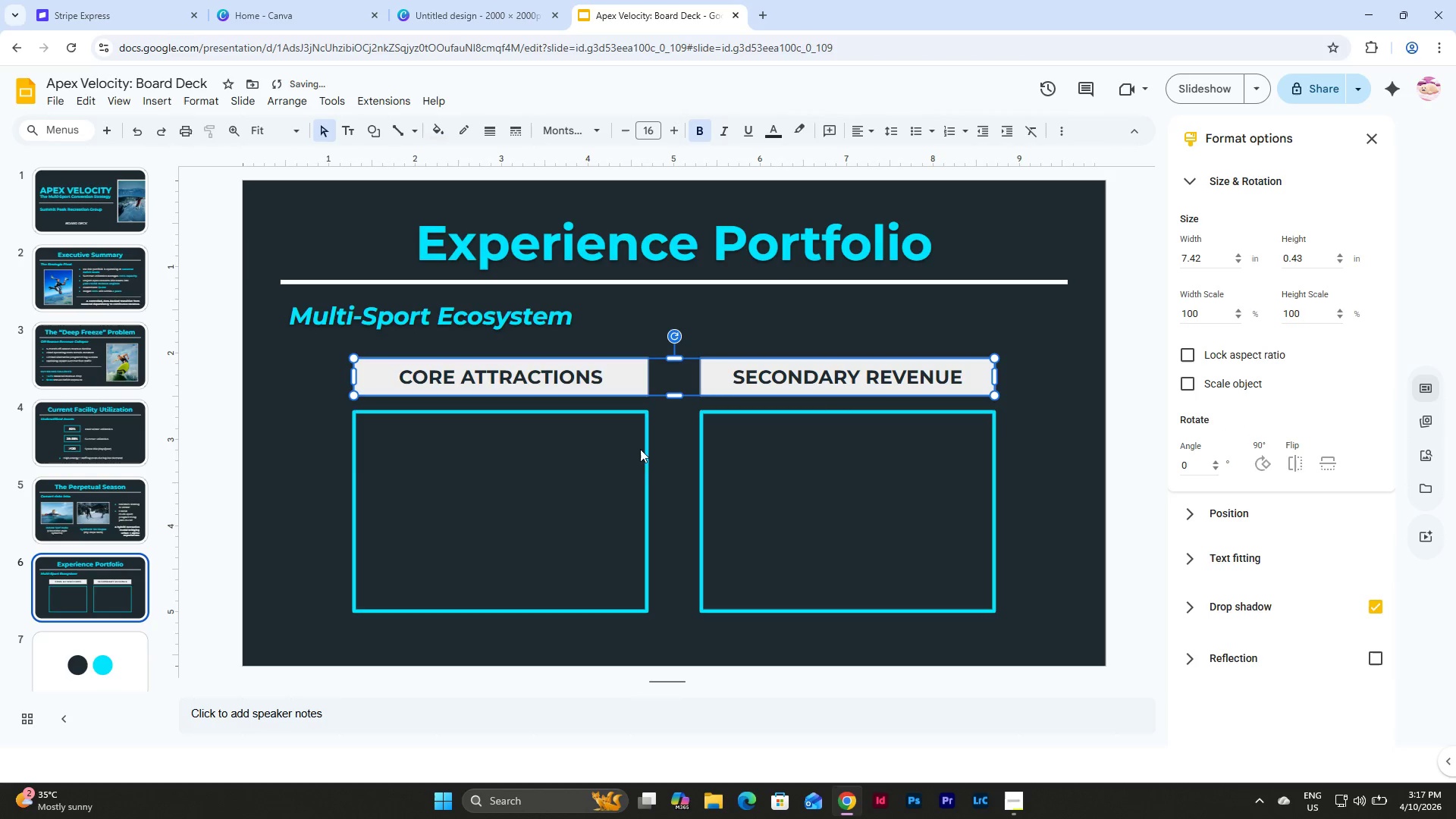 
left_click([302, 440])
 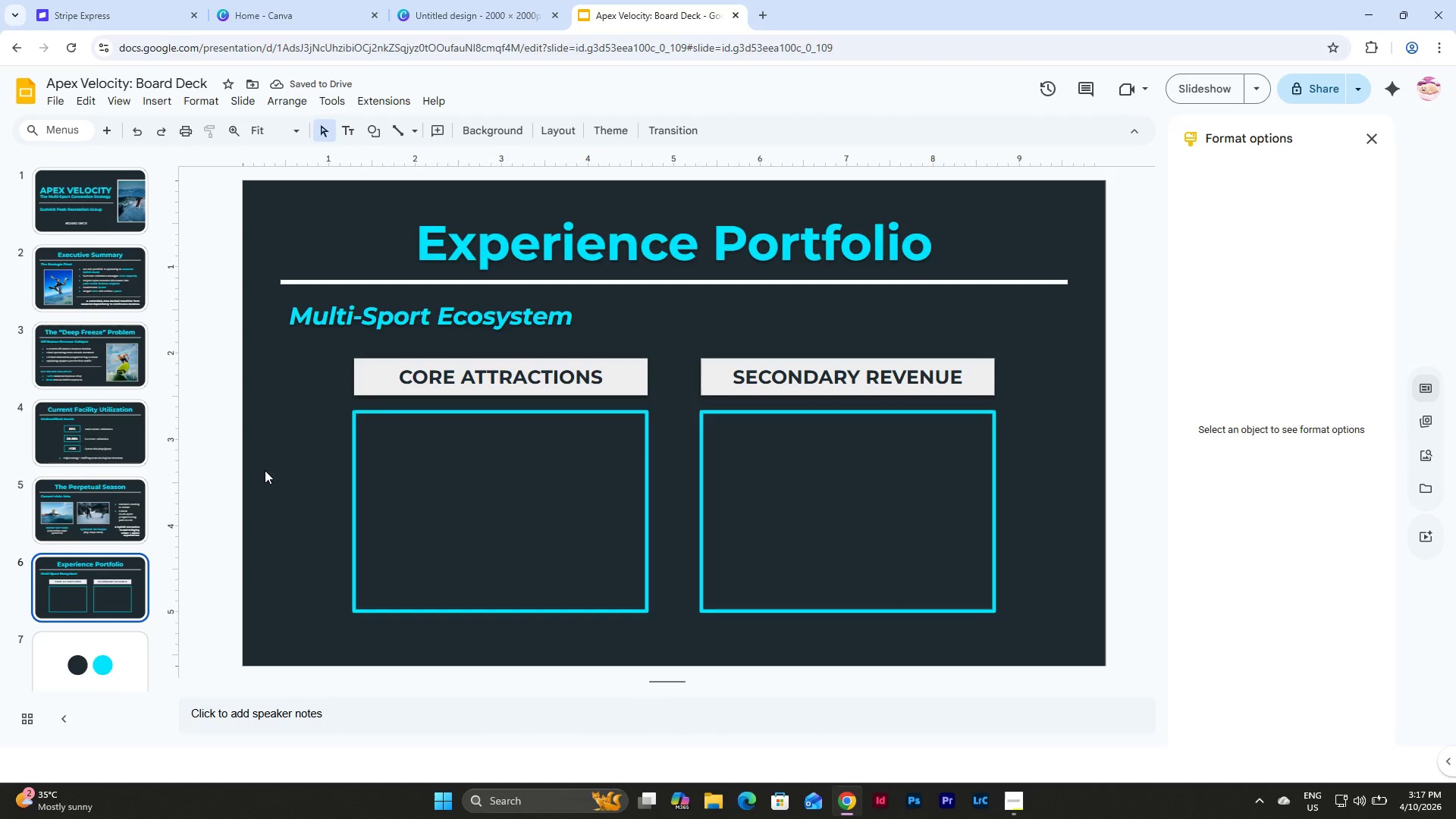 
left_click([61, 495])
 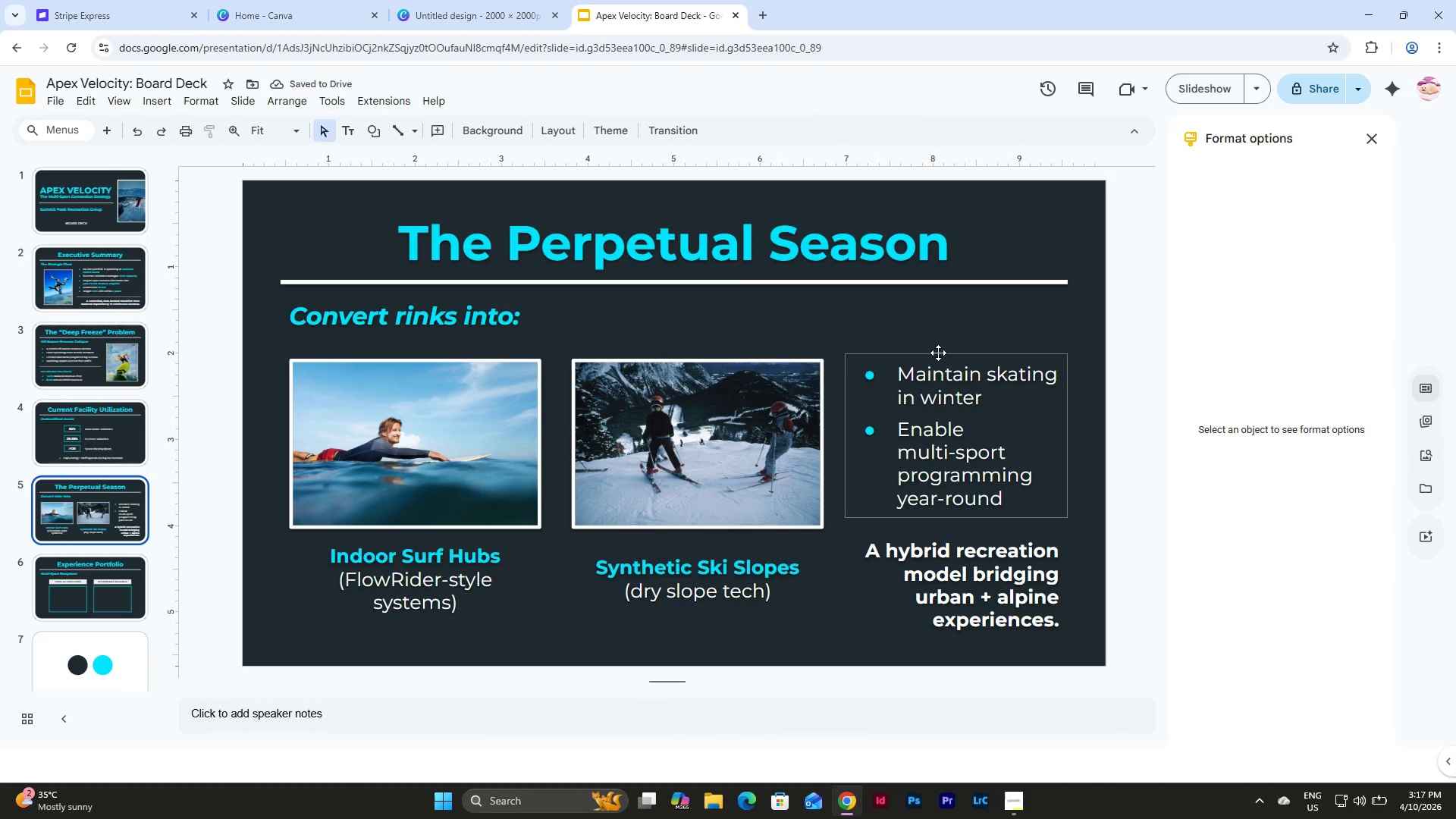 
left_click([938, 352])
 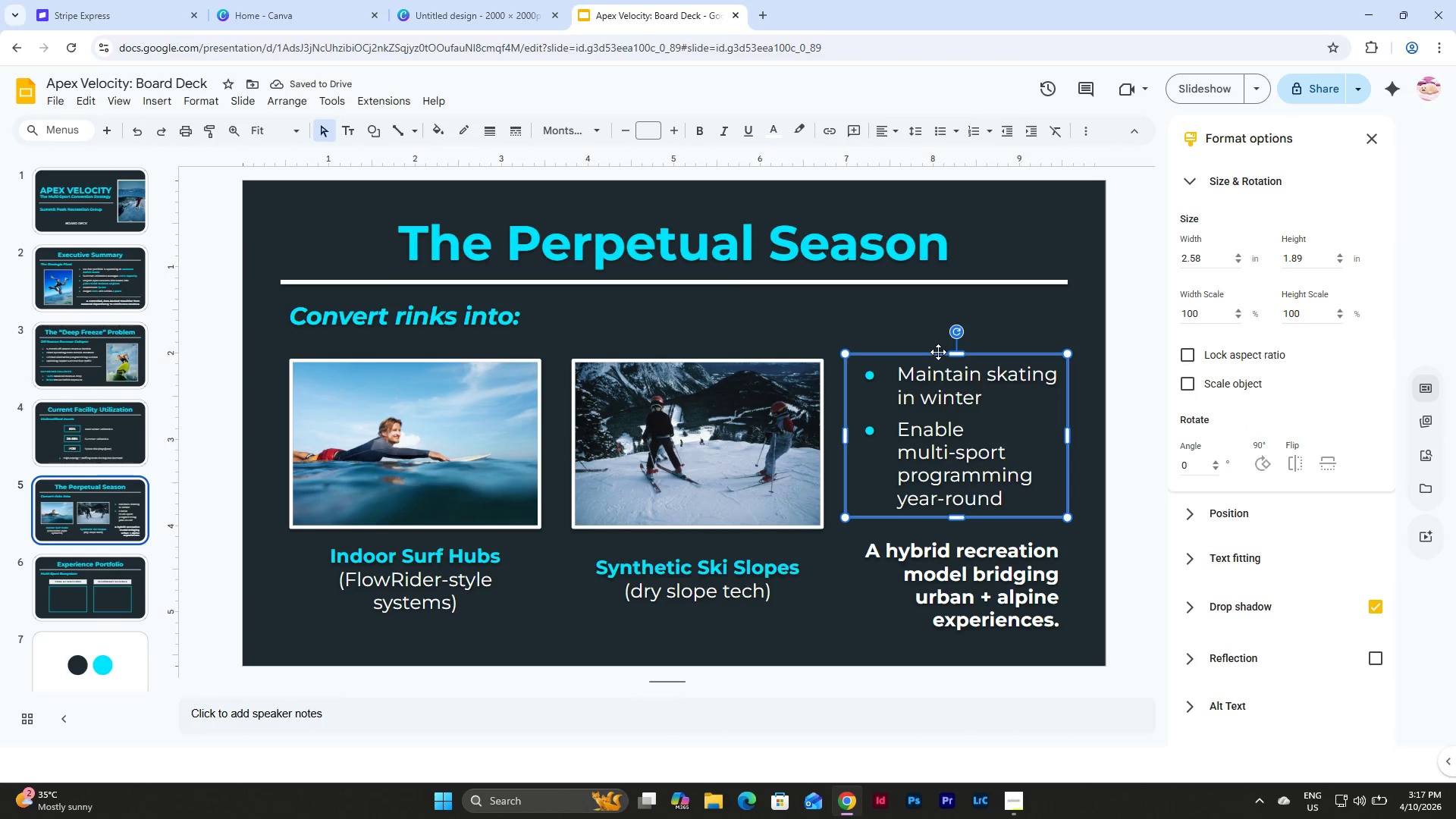 
key(Control+C)
 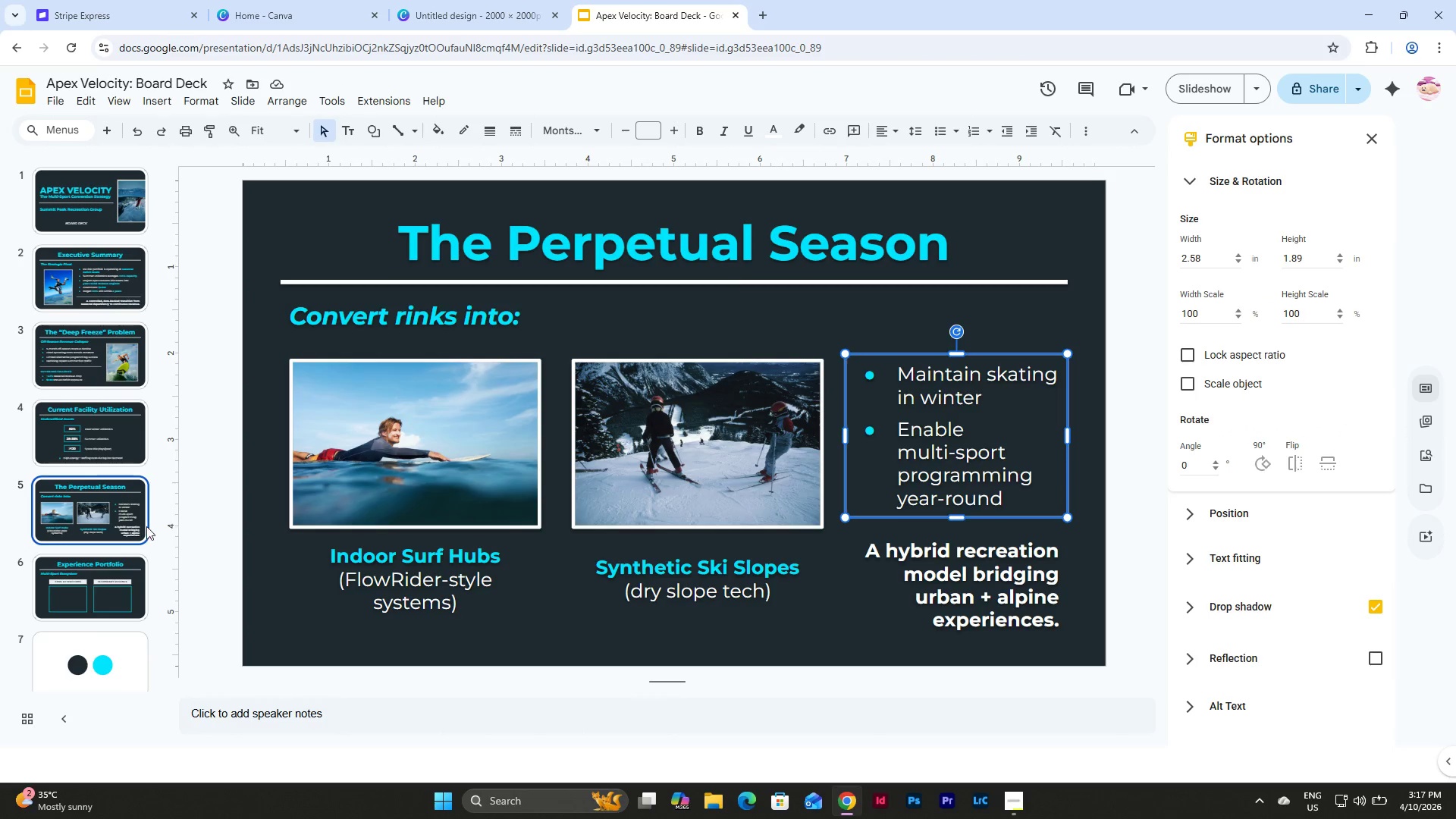 
left_click([104, 584])
 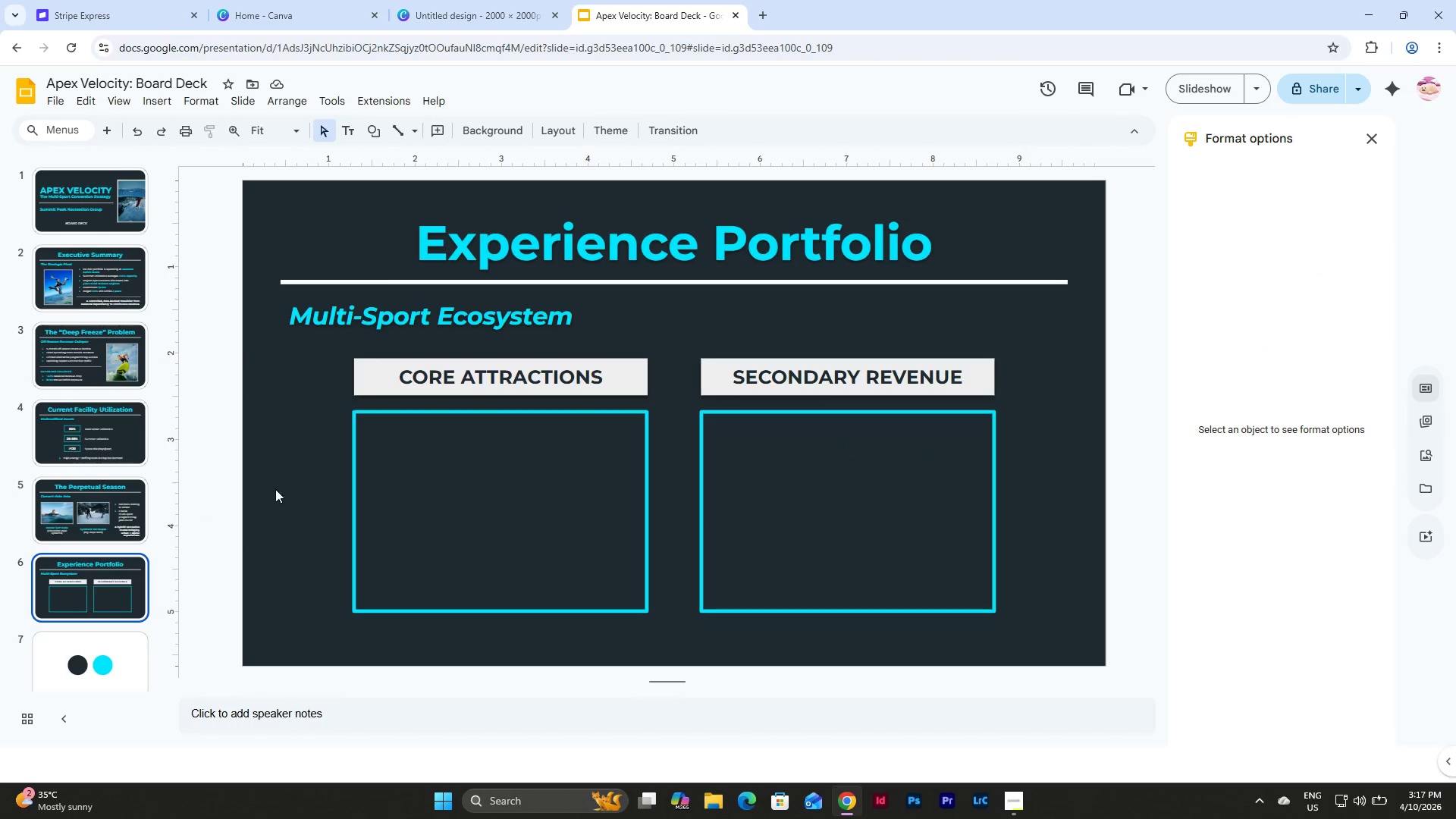 
left_click([288, 479])
 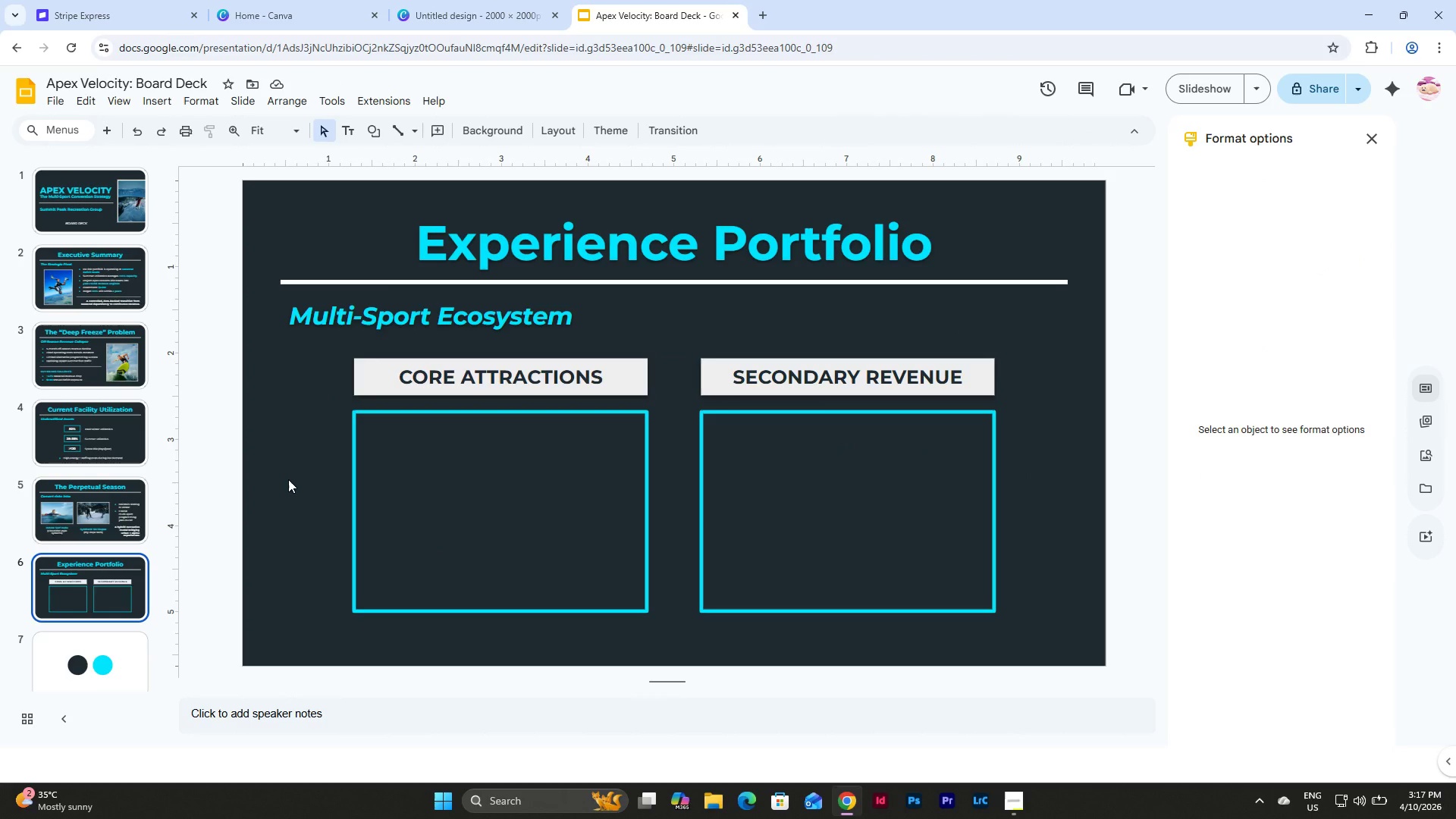 
key(Control+V)
 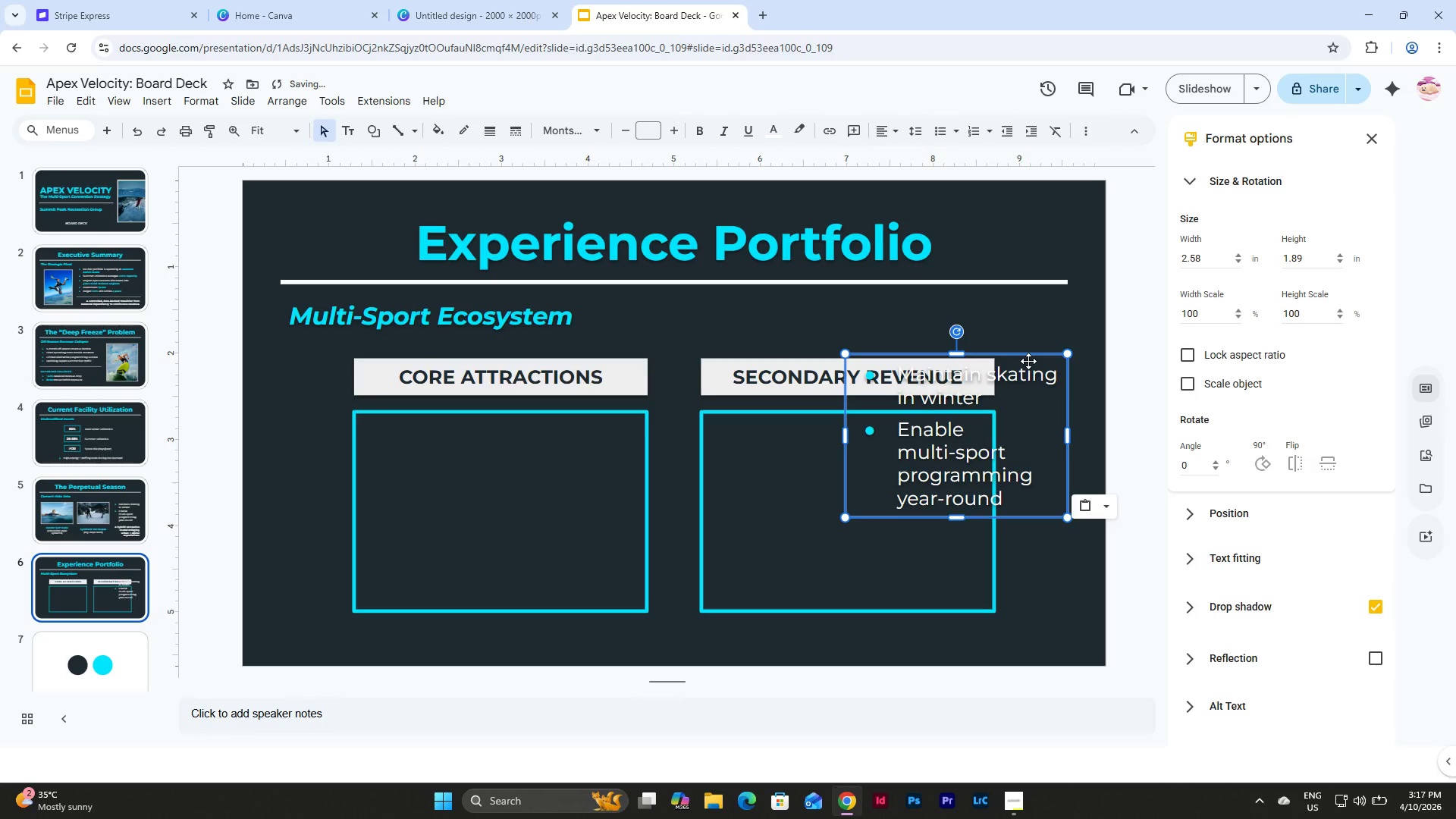 
left_click_drag(start_coordinate=[1028, 359], to_coordinate=[538, 420])
 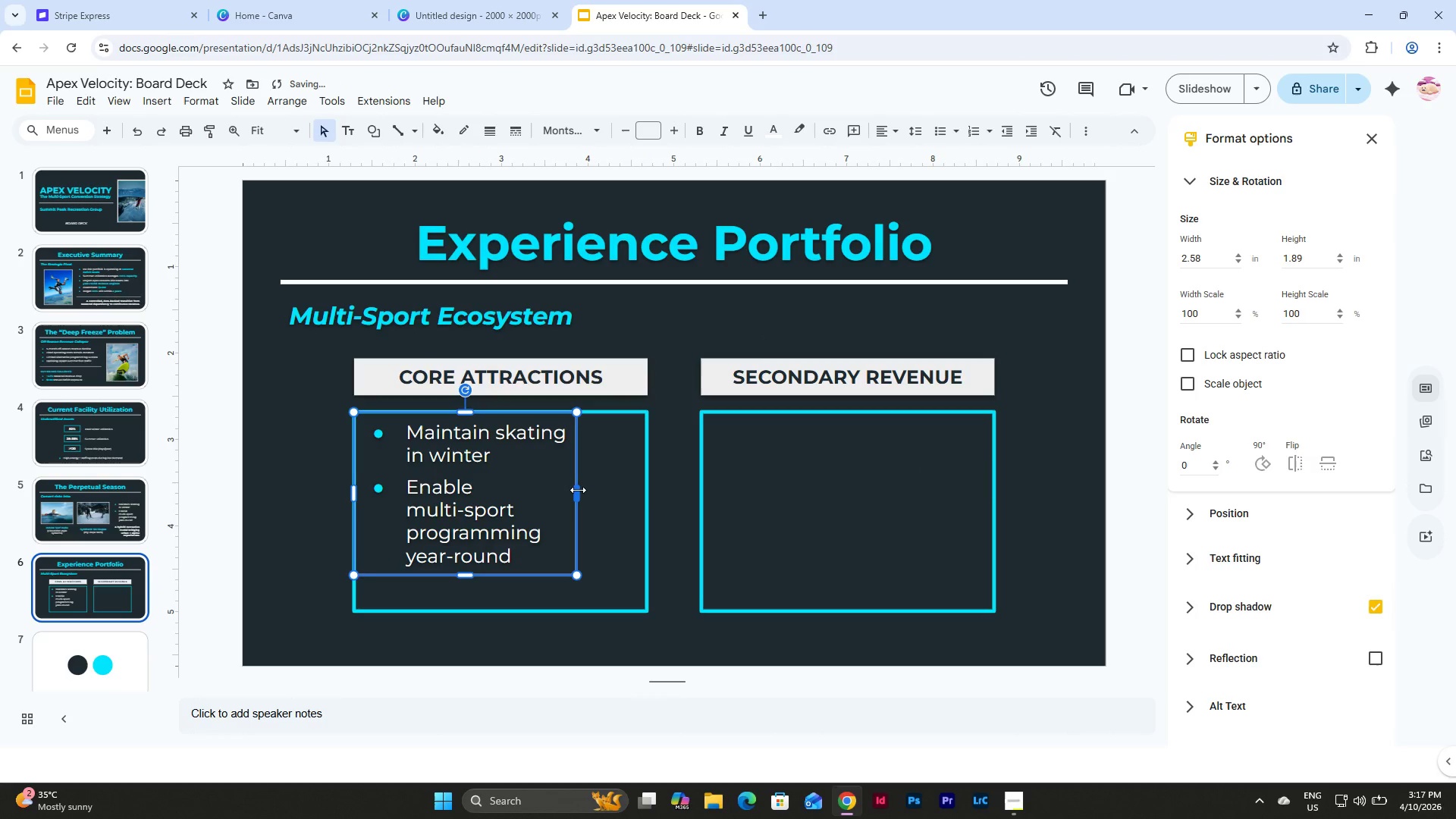 
left_click_drag(start_coordinate=[578, 490], to_coordinate=[645, 502])
 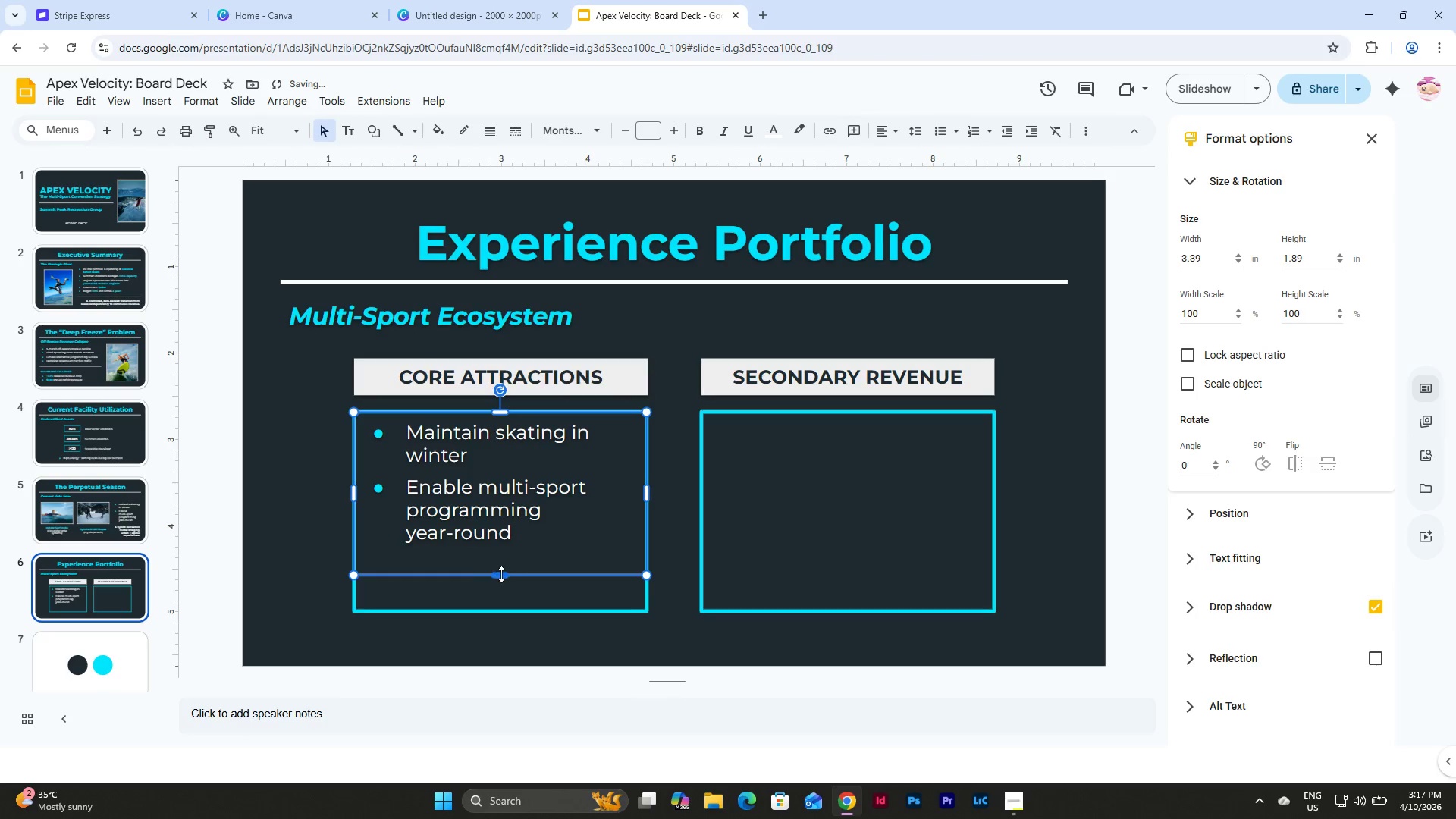 
left_click_drag(start_coordinate=[501, 574], to_coordinate=[500, 613])
 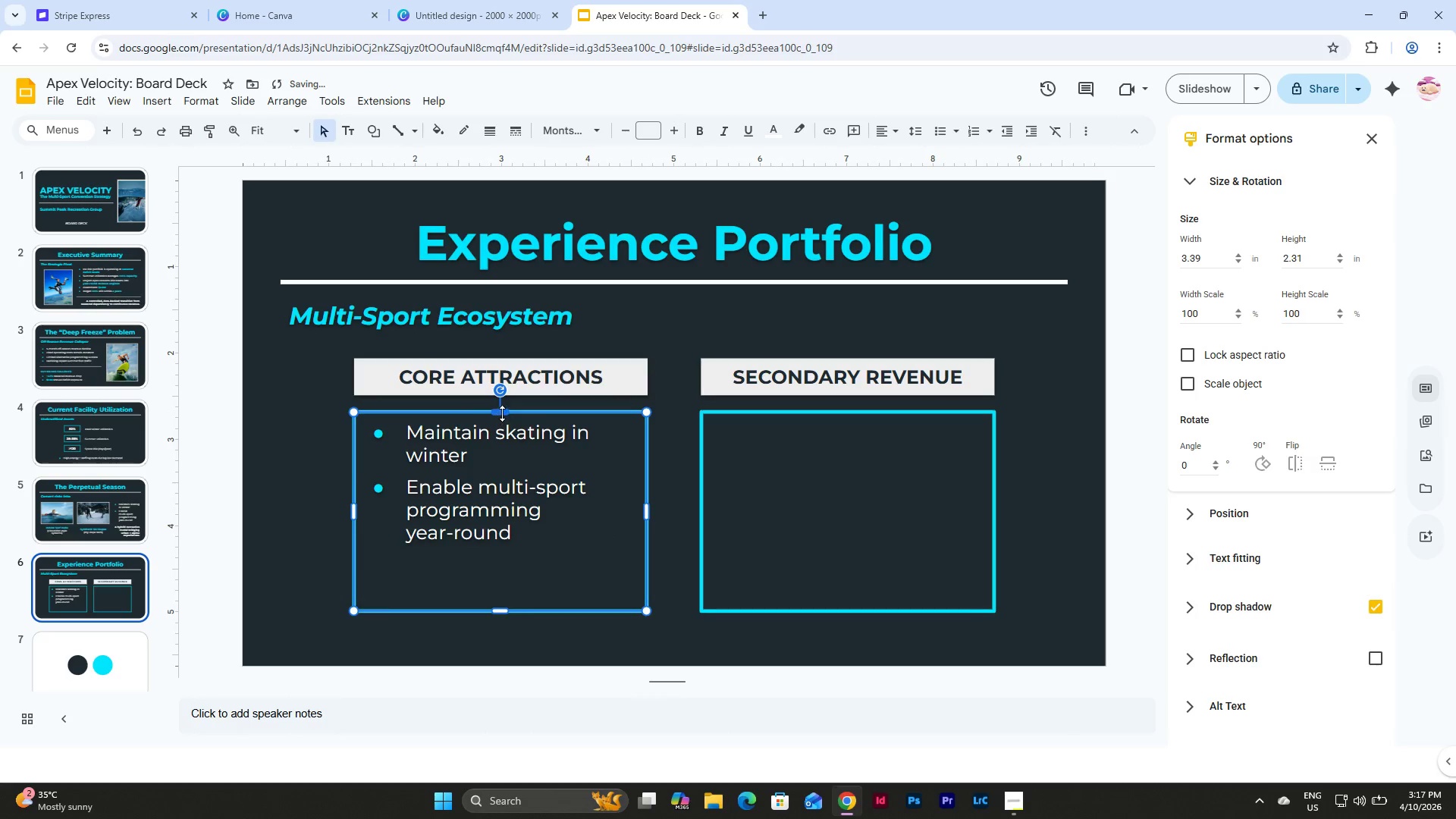 
left_click_drag(start_coordinate=[502, 413], to_coordinate=[504, 421])
 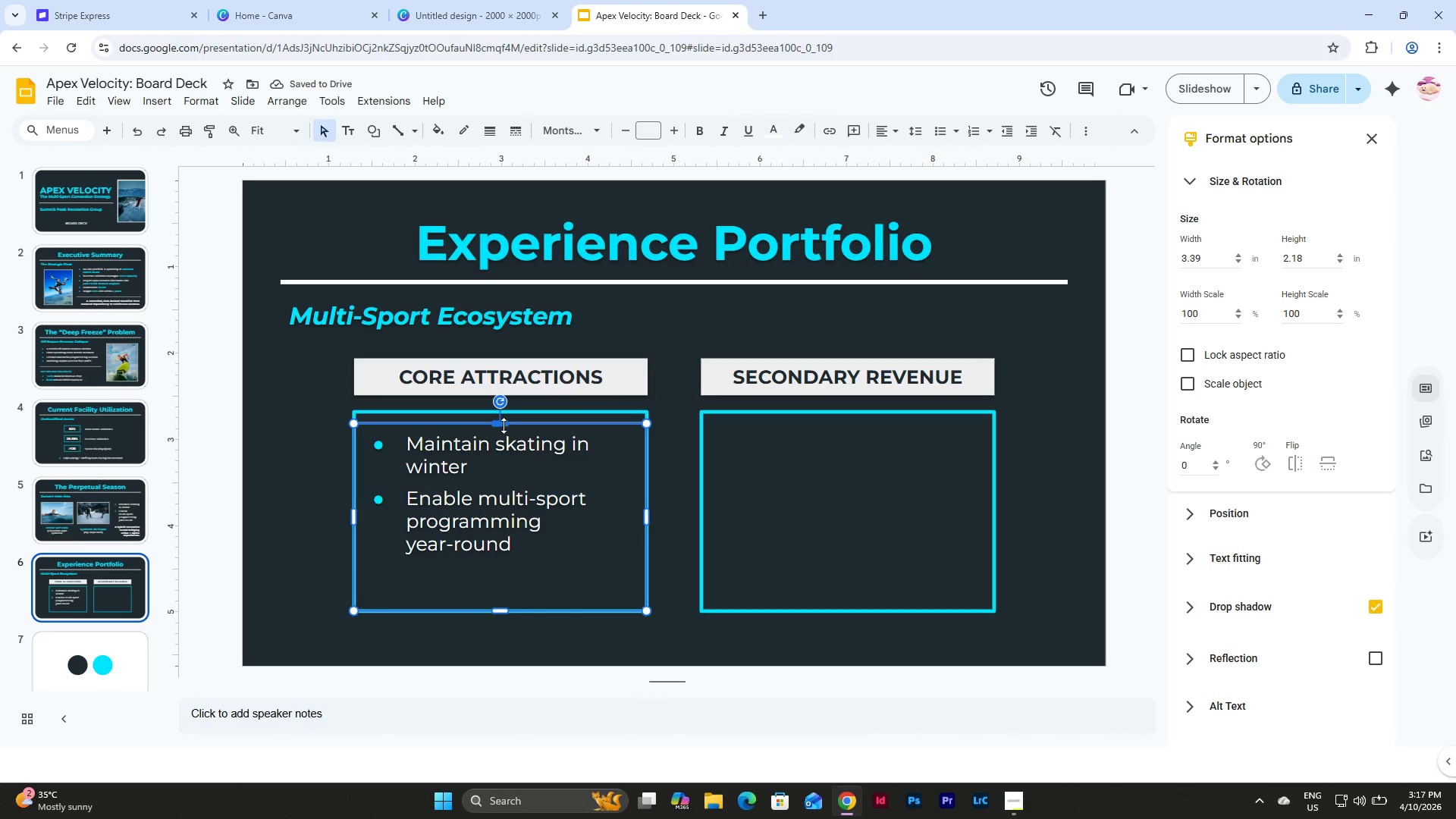 
wait(5.95)
 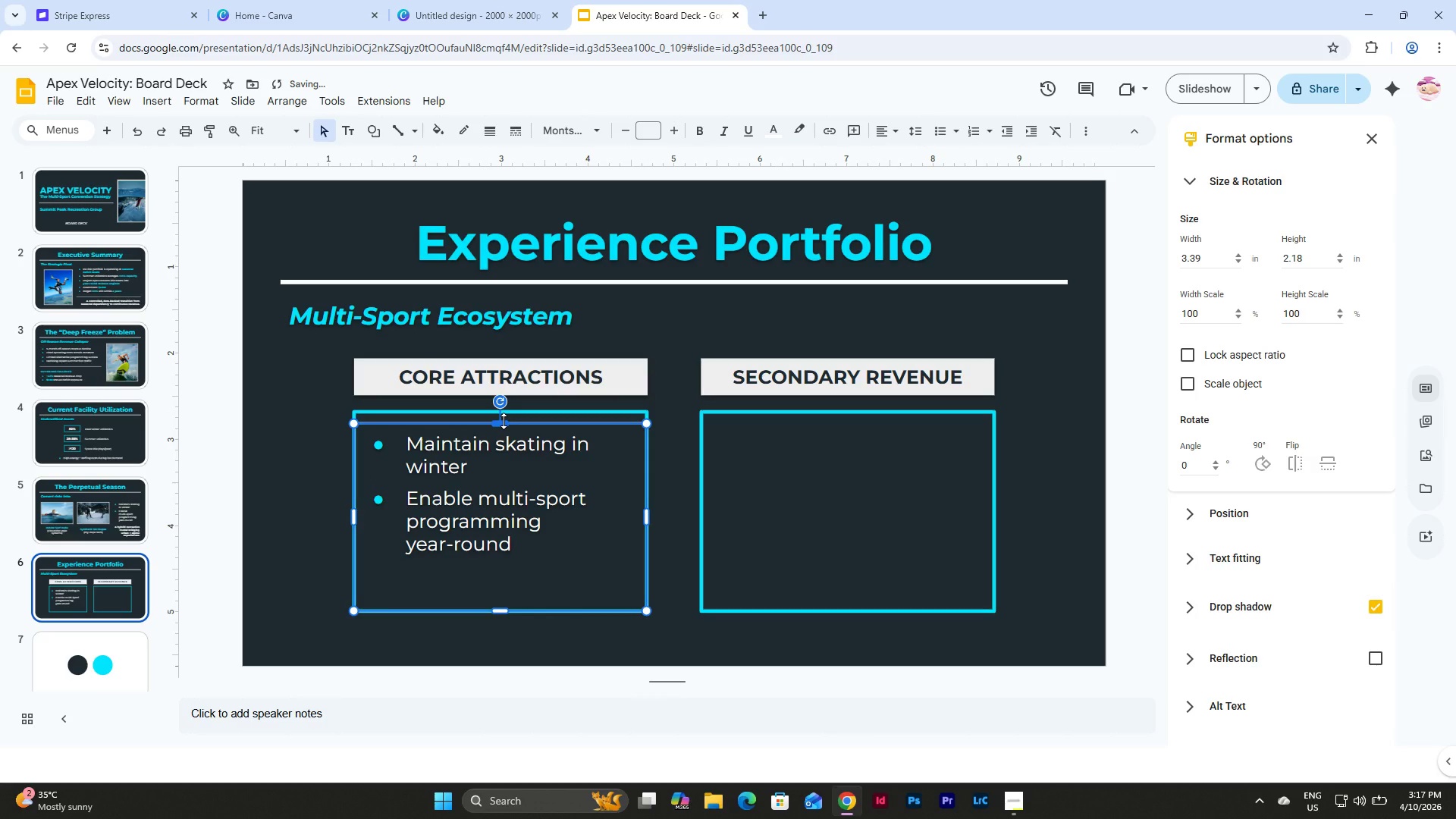 
key(Control+D)
 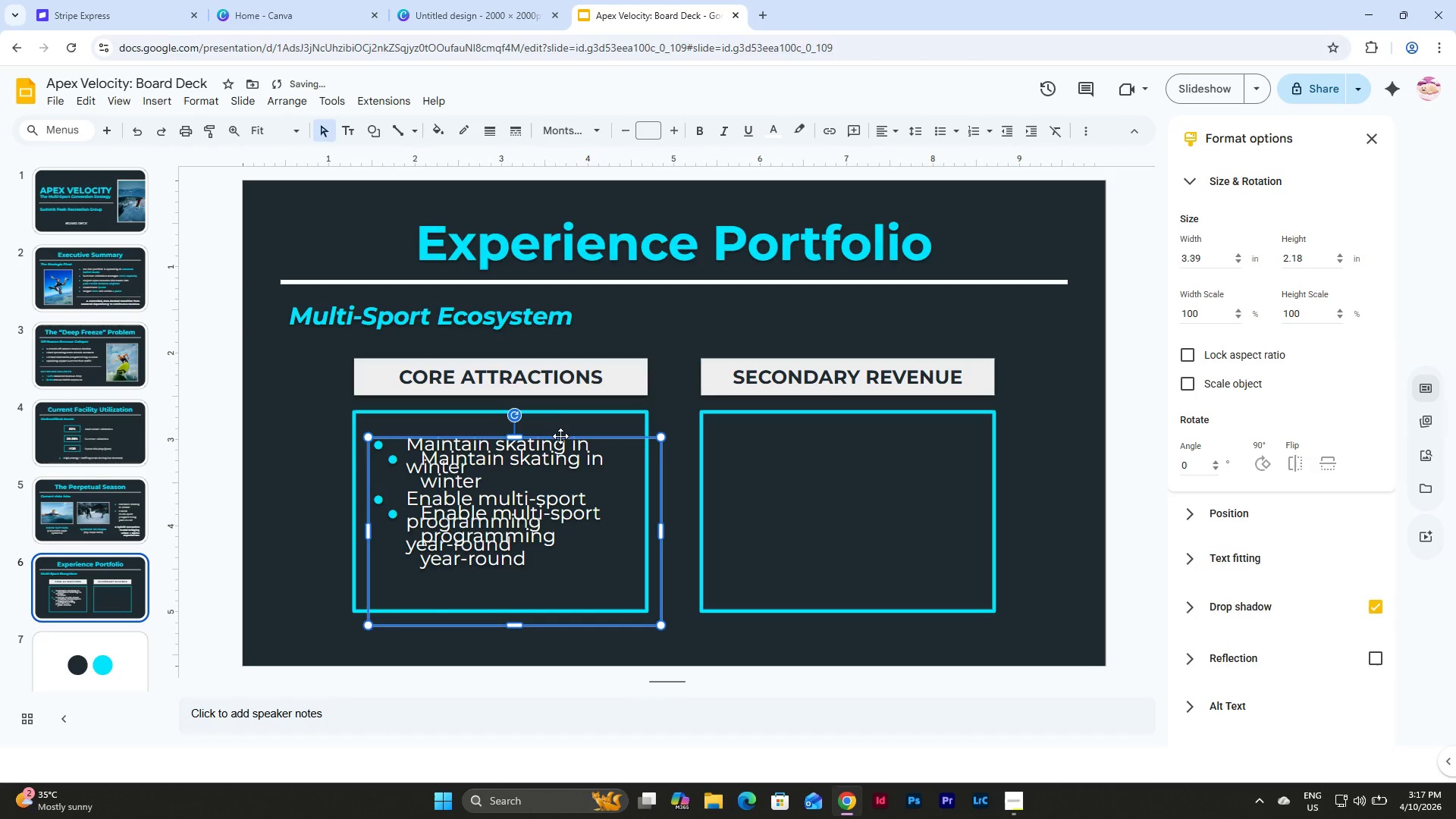 
left_click_drag(start_coordinate=[560, 438], to_coordinate=[891, 422])
 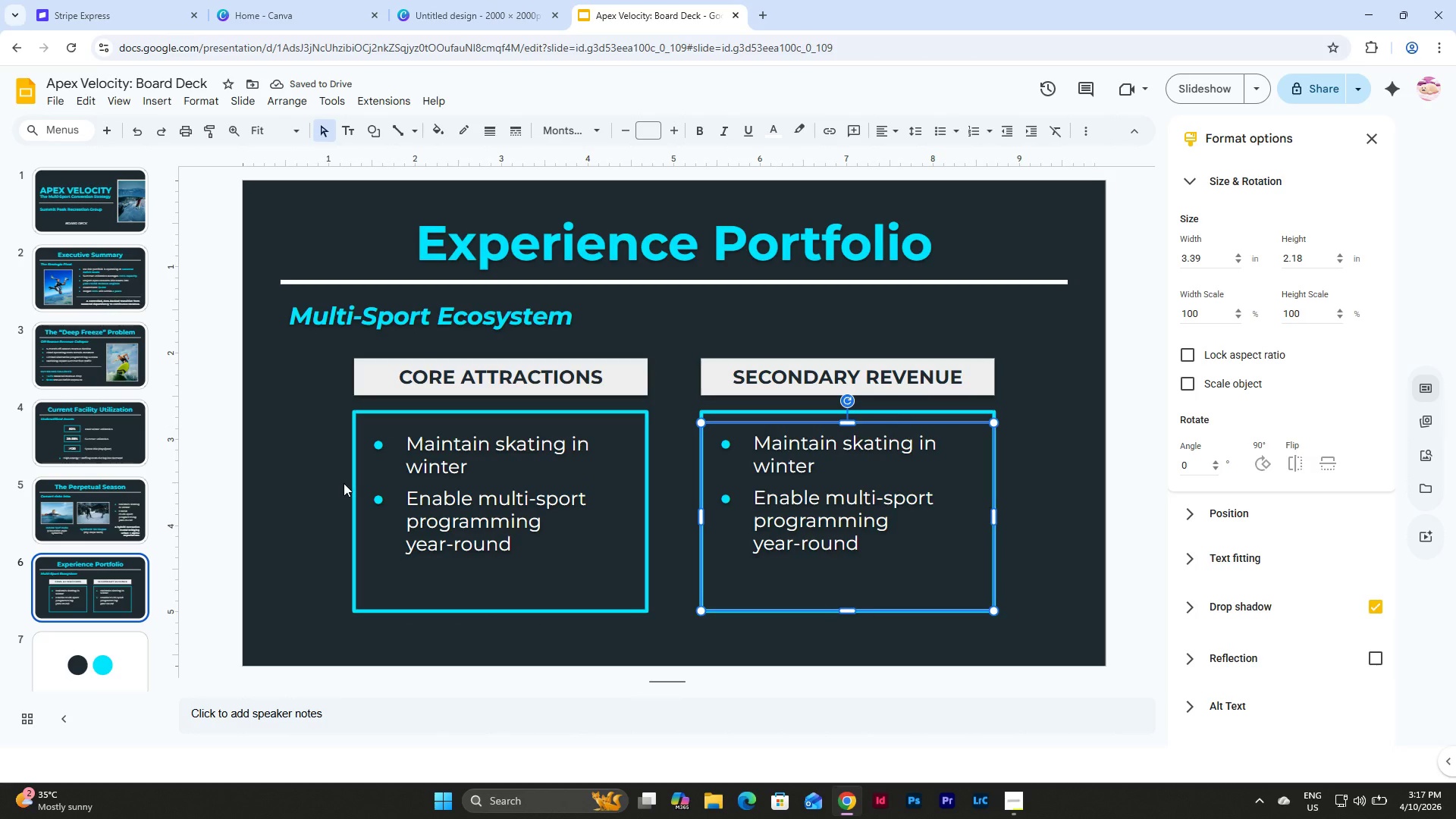 
left_click([277, 475])
 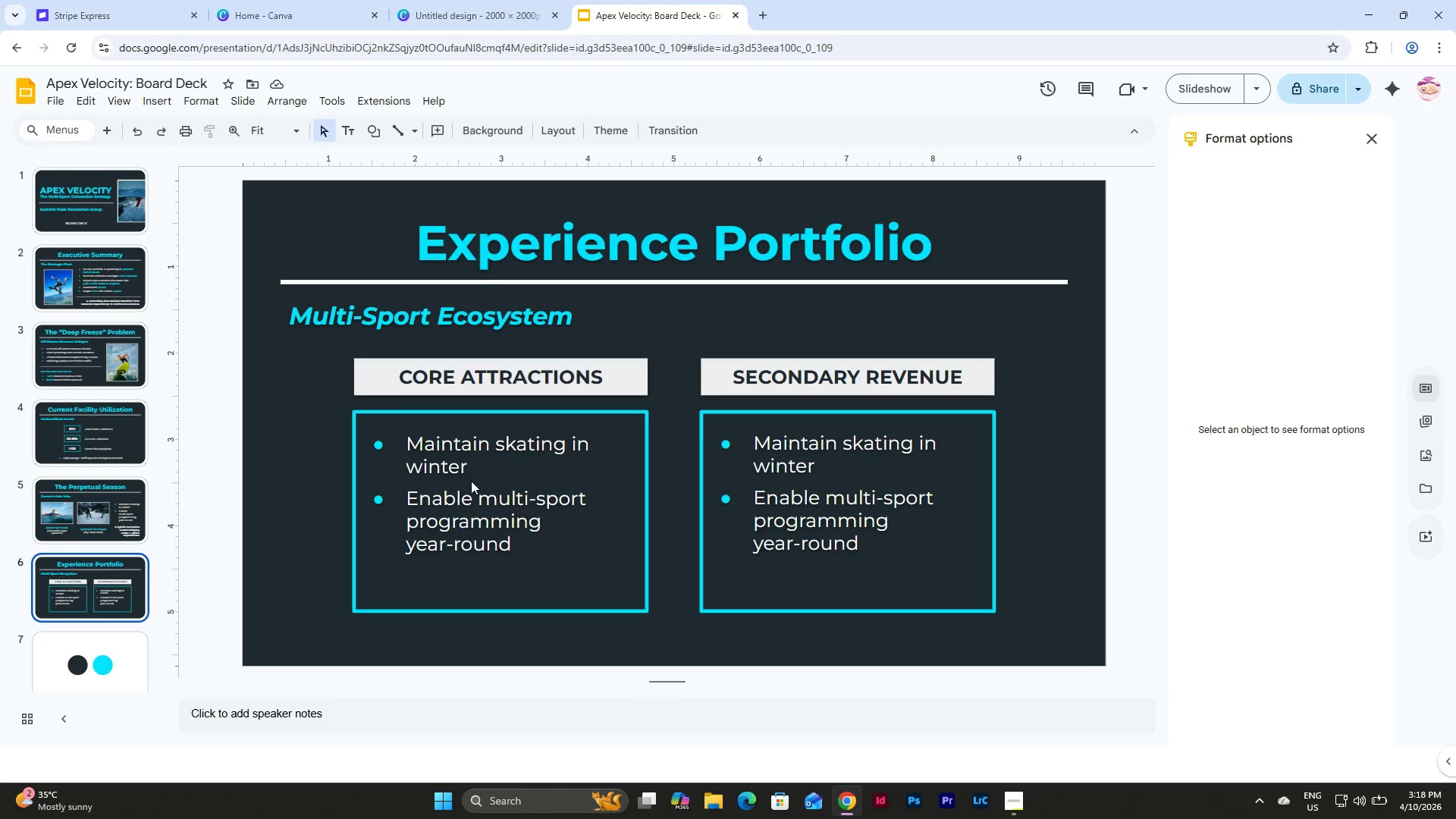 
left_click([477, 460])
 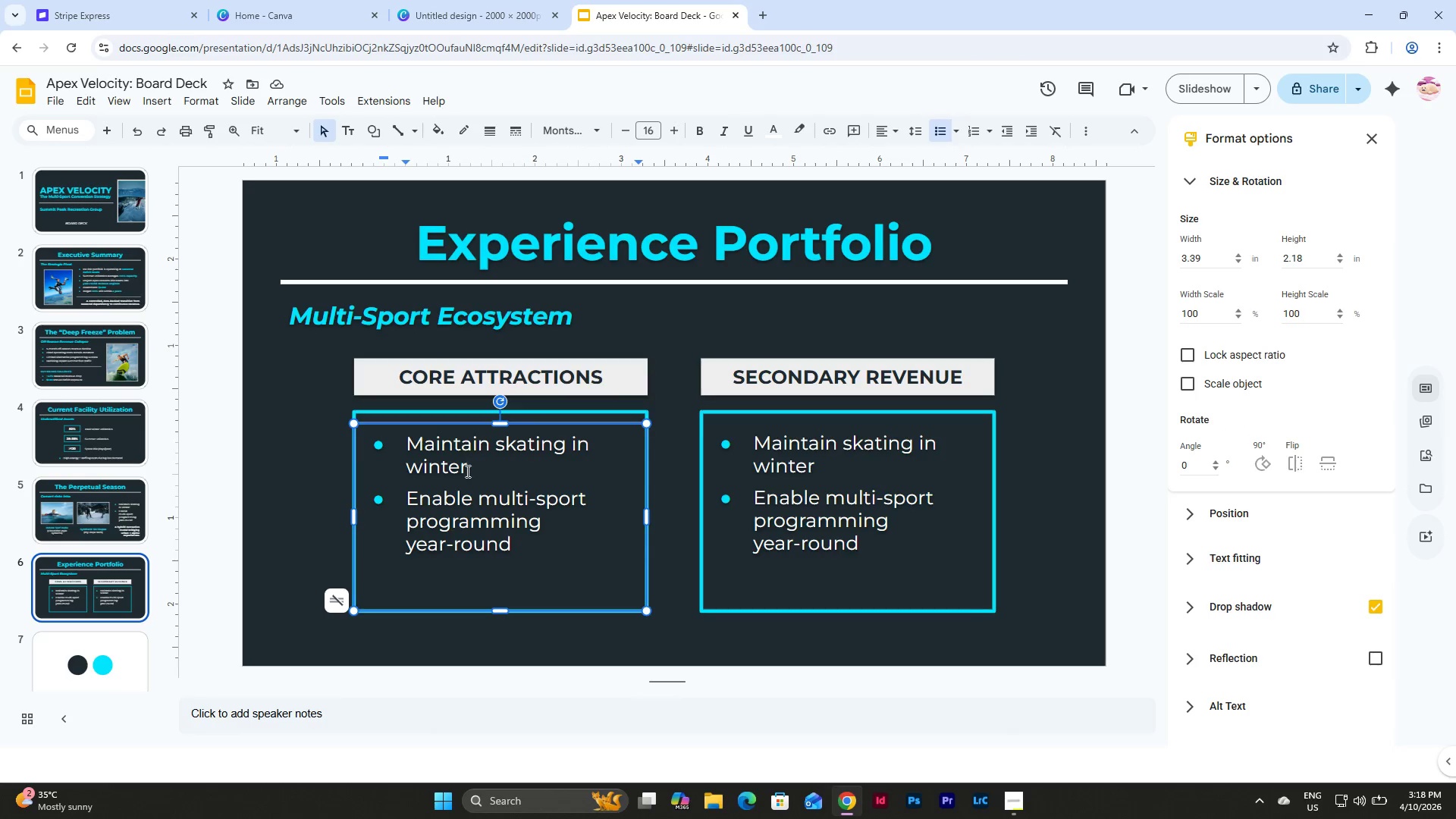 
left_click_drag(start_coordinate=[466, 471], to_coordinate=[410, 444])
 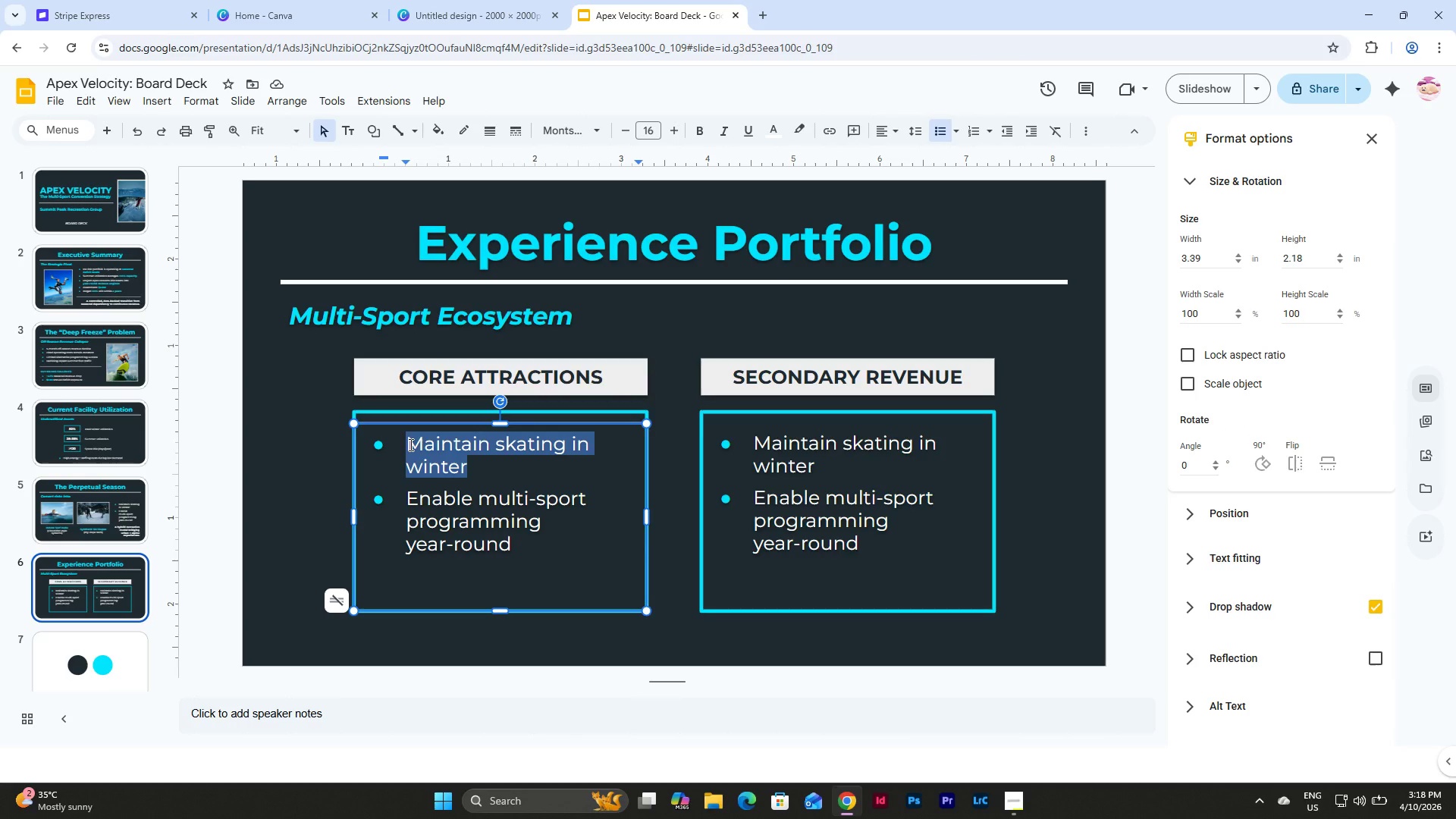 
type(Surf simulation (beginner )
 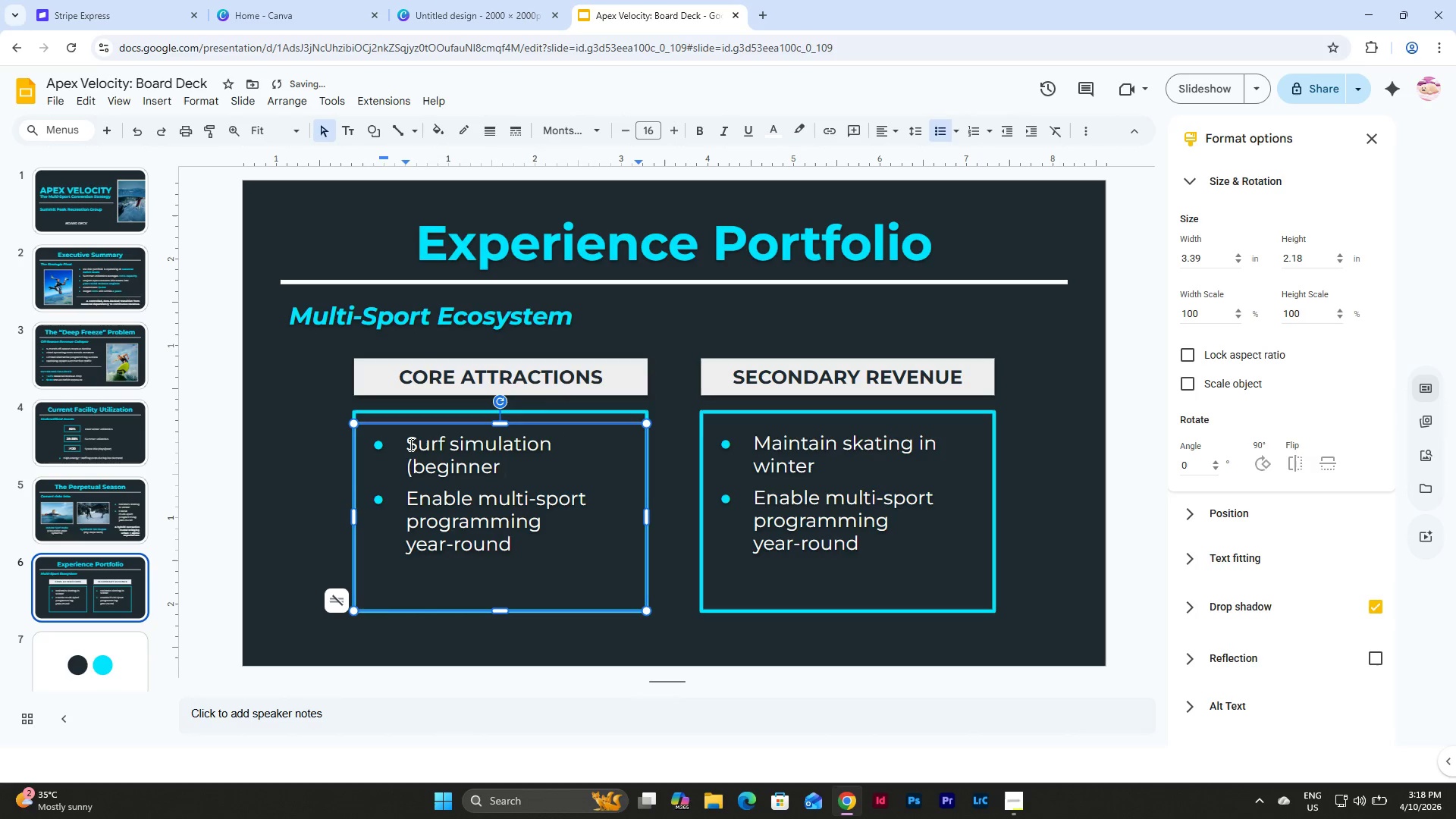 
left_click([155, 102])
 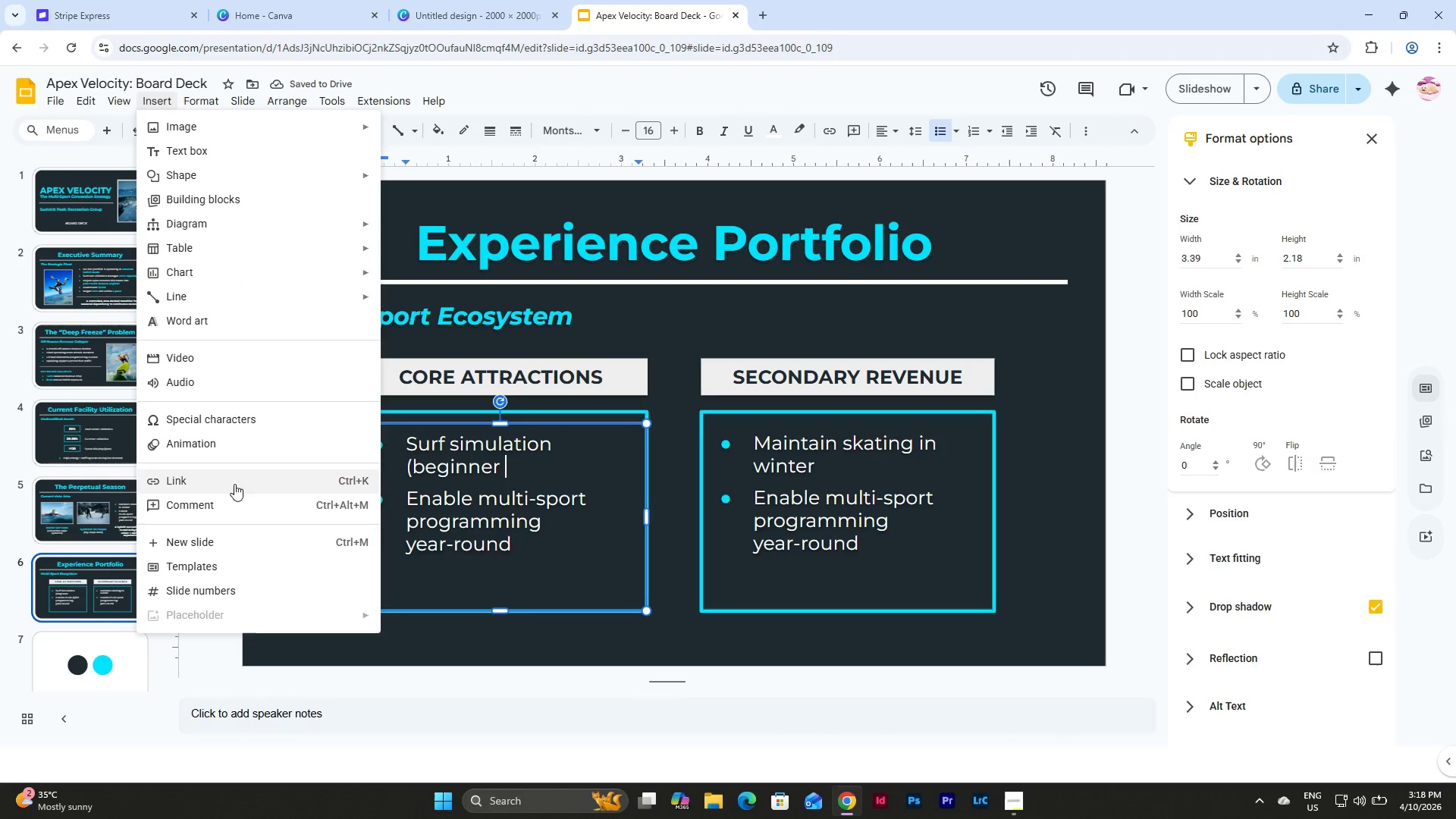 
left_click([240, 417])
 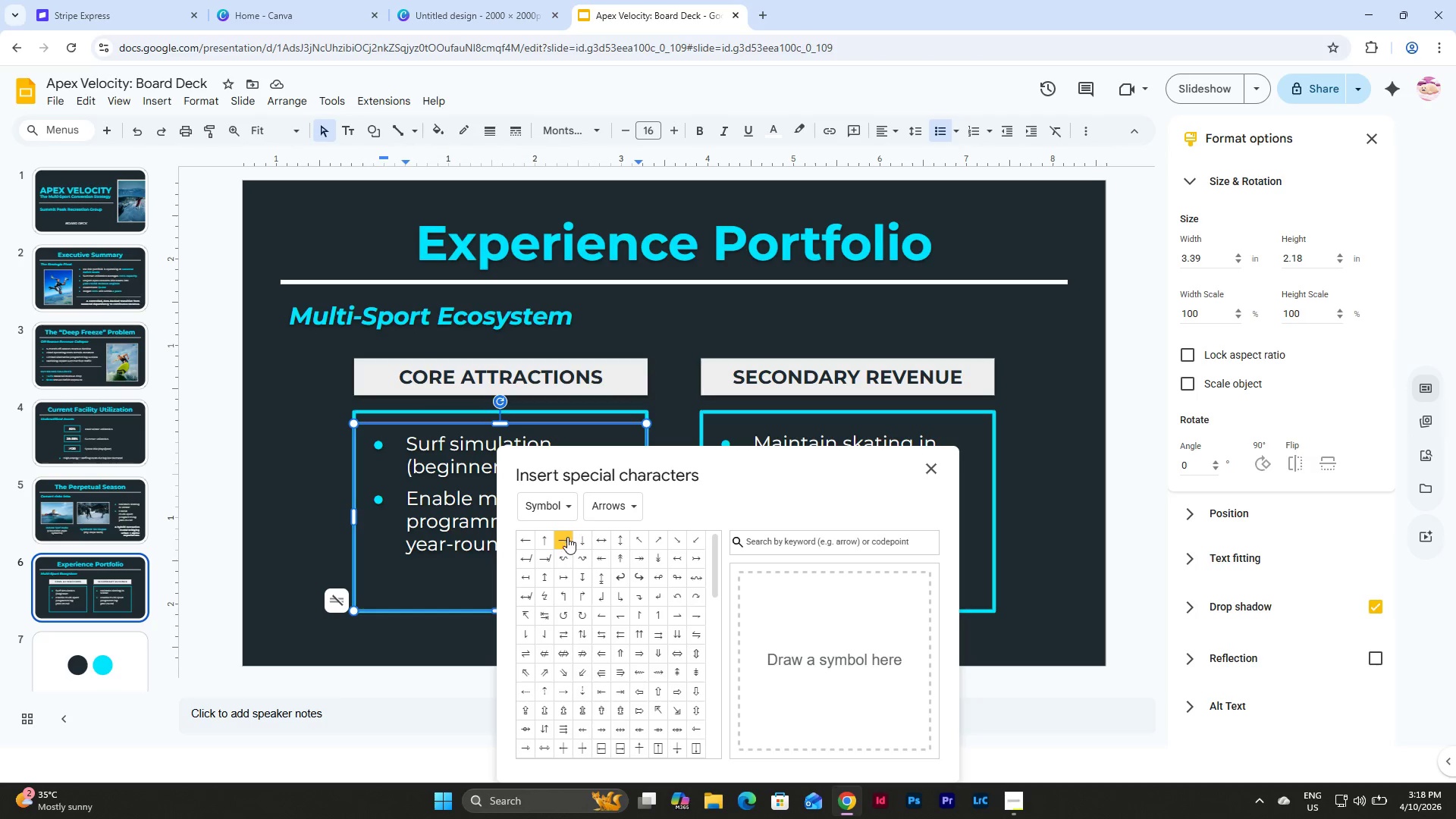 
left_click([567, 537])
 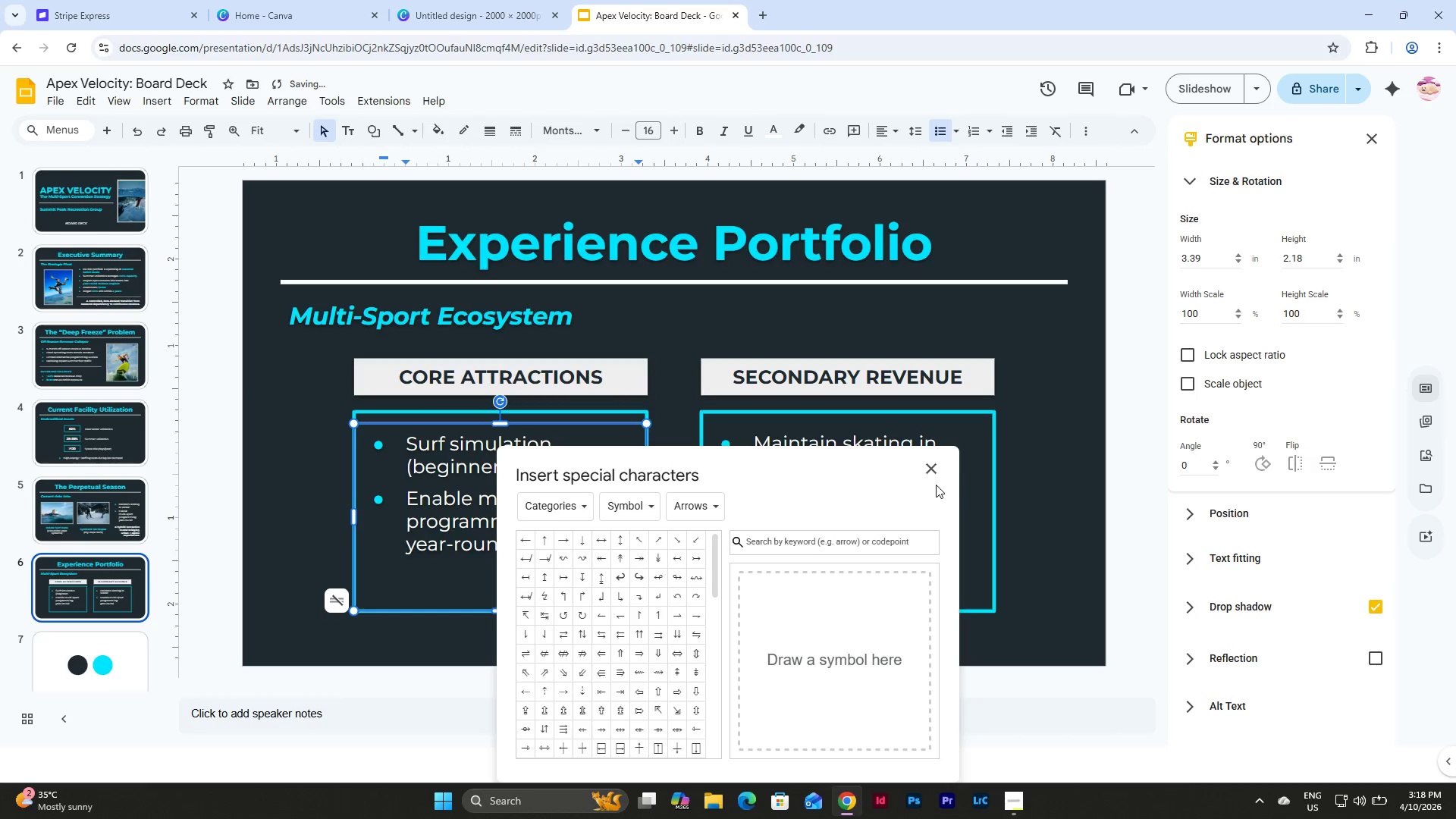 
left_click([934, 466])
 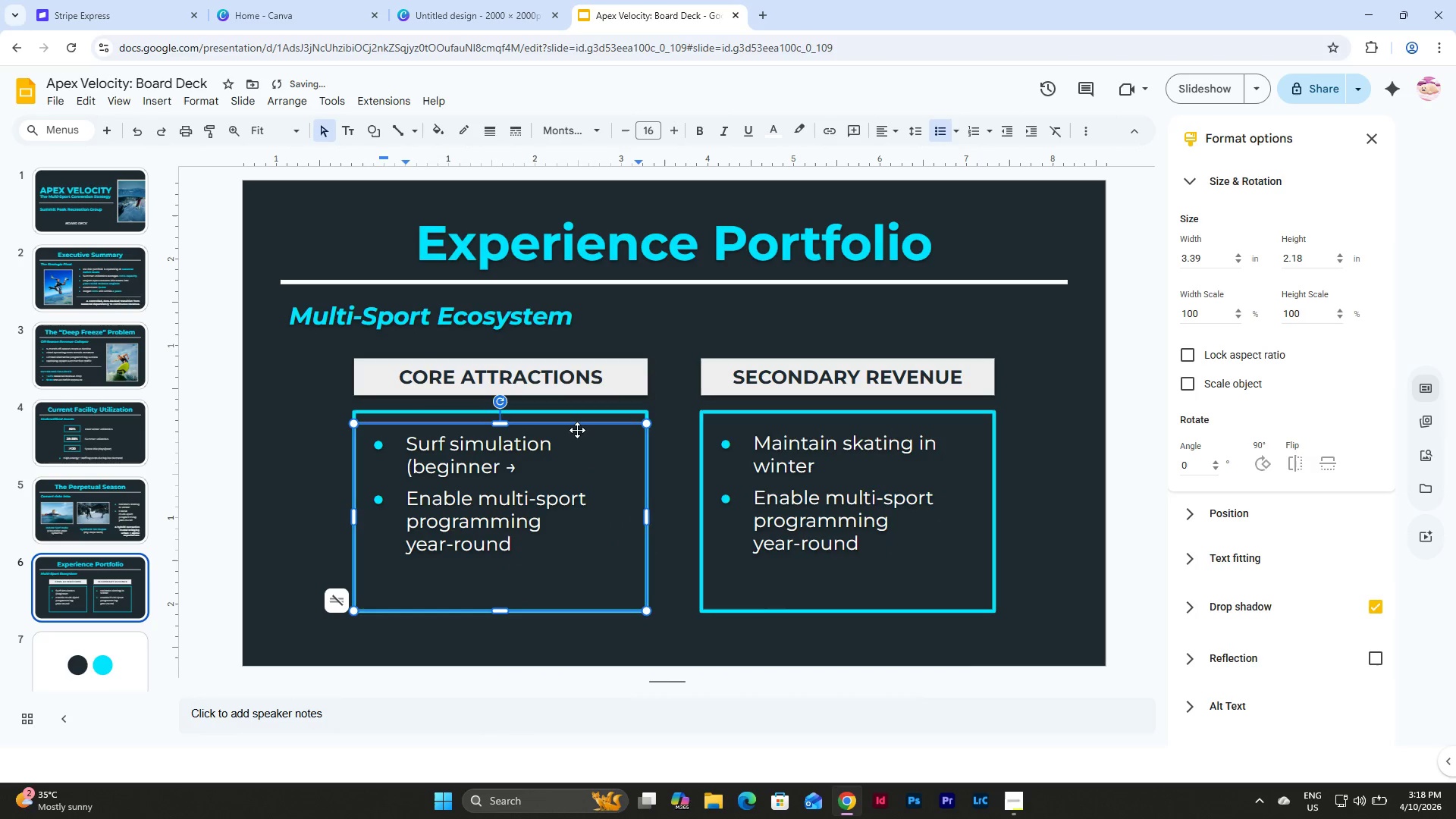 
type( pro tiers))
 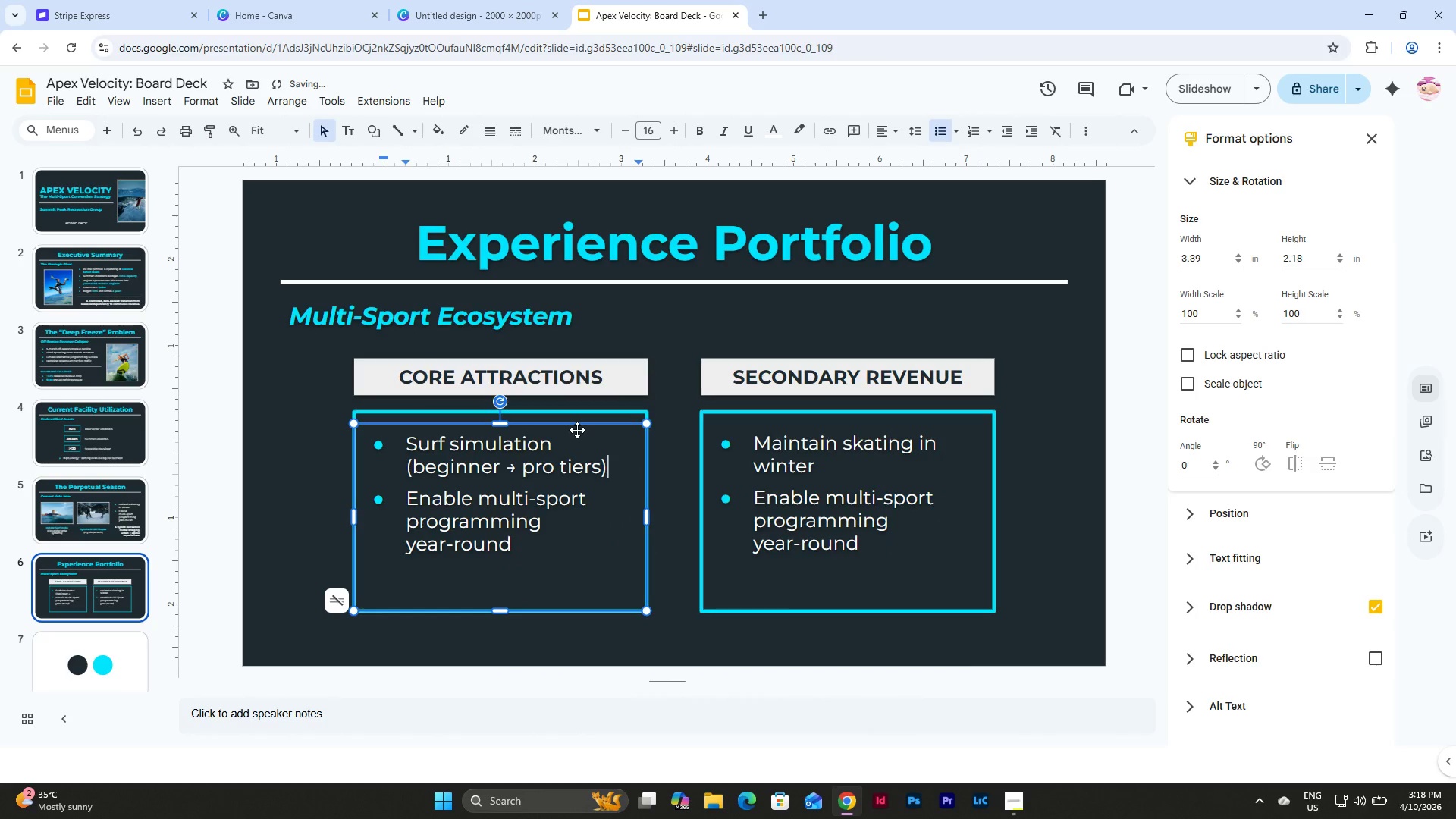 
left_click_drag(start_coordinate=[511, 546], to_coordinate=[406, 507])
 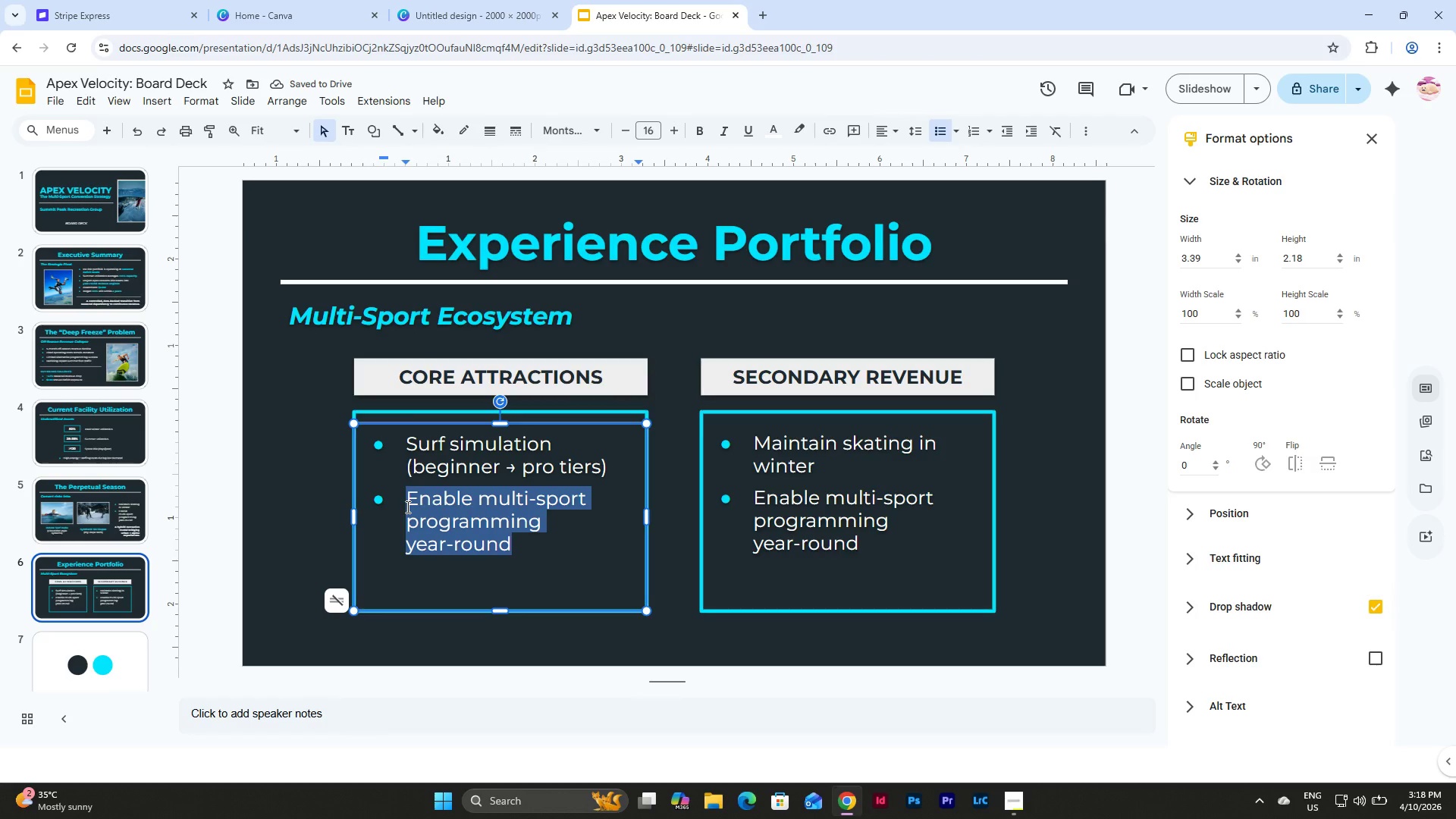 
type(Synthetic skiing + snowboarding)
 